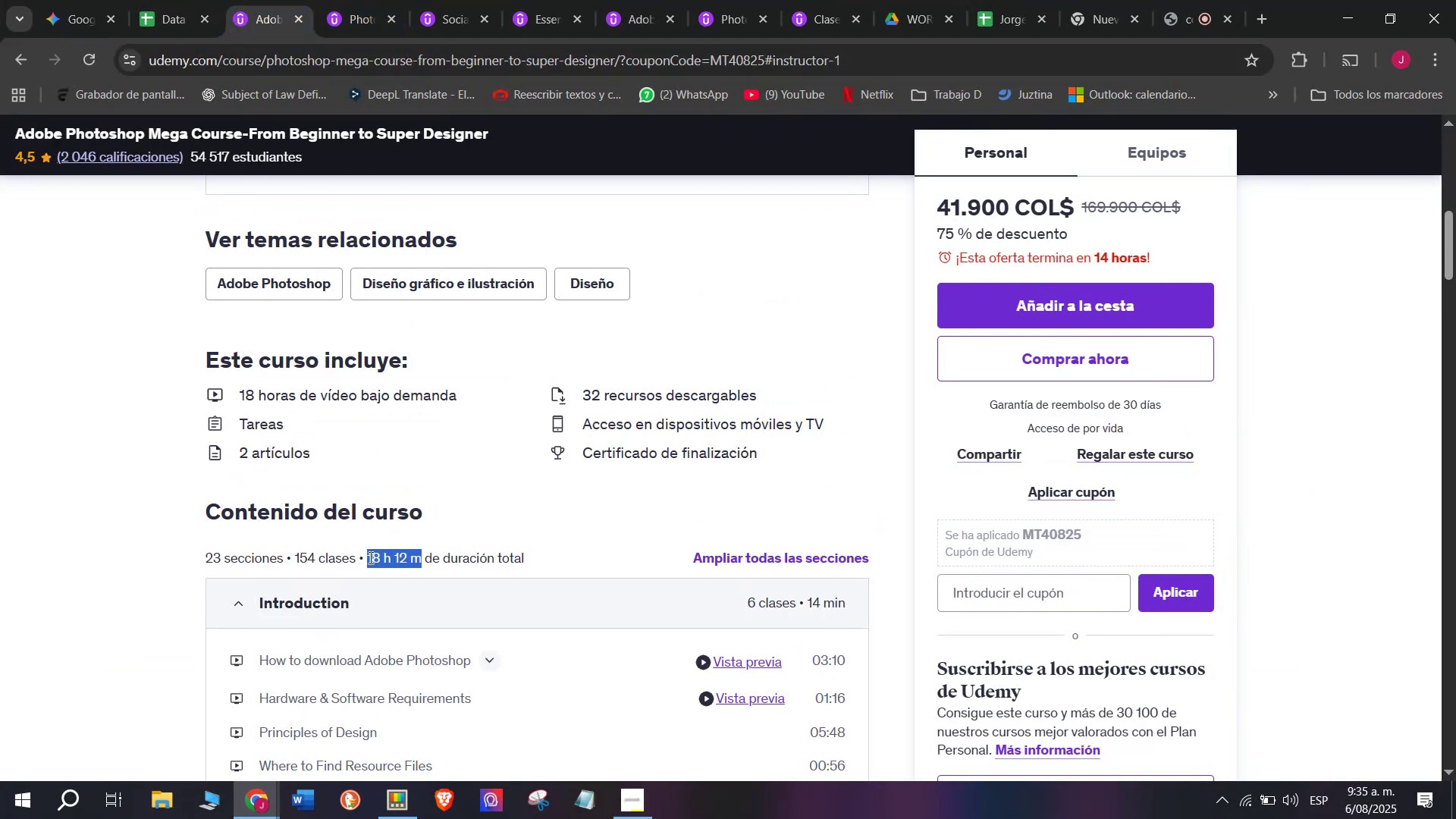 
key(Control+ControlLeft)
 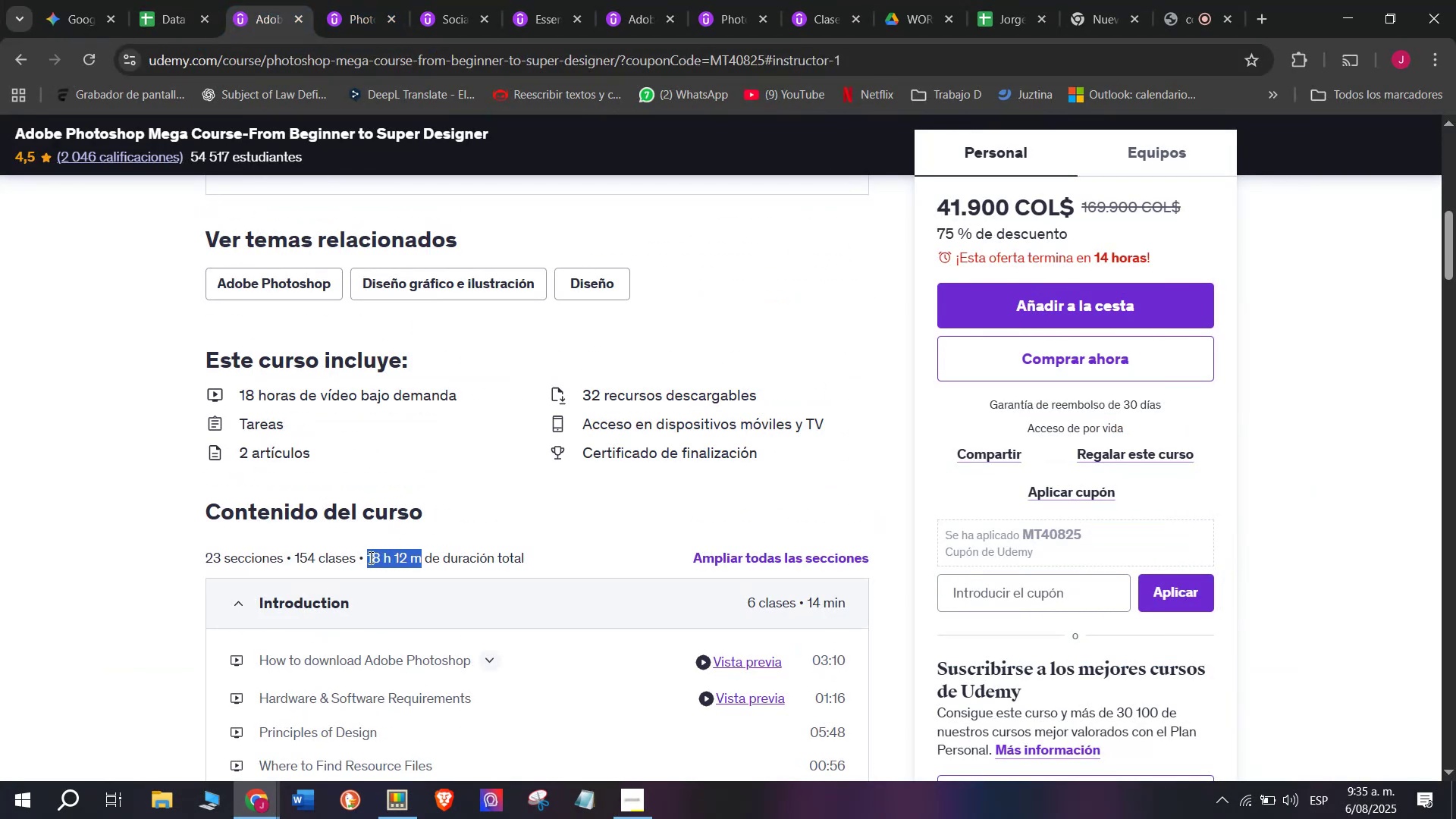 
key(Break)
 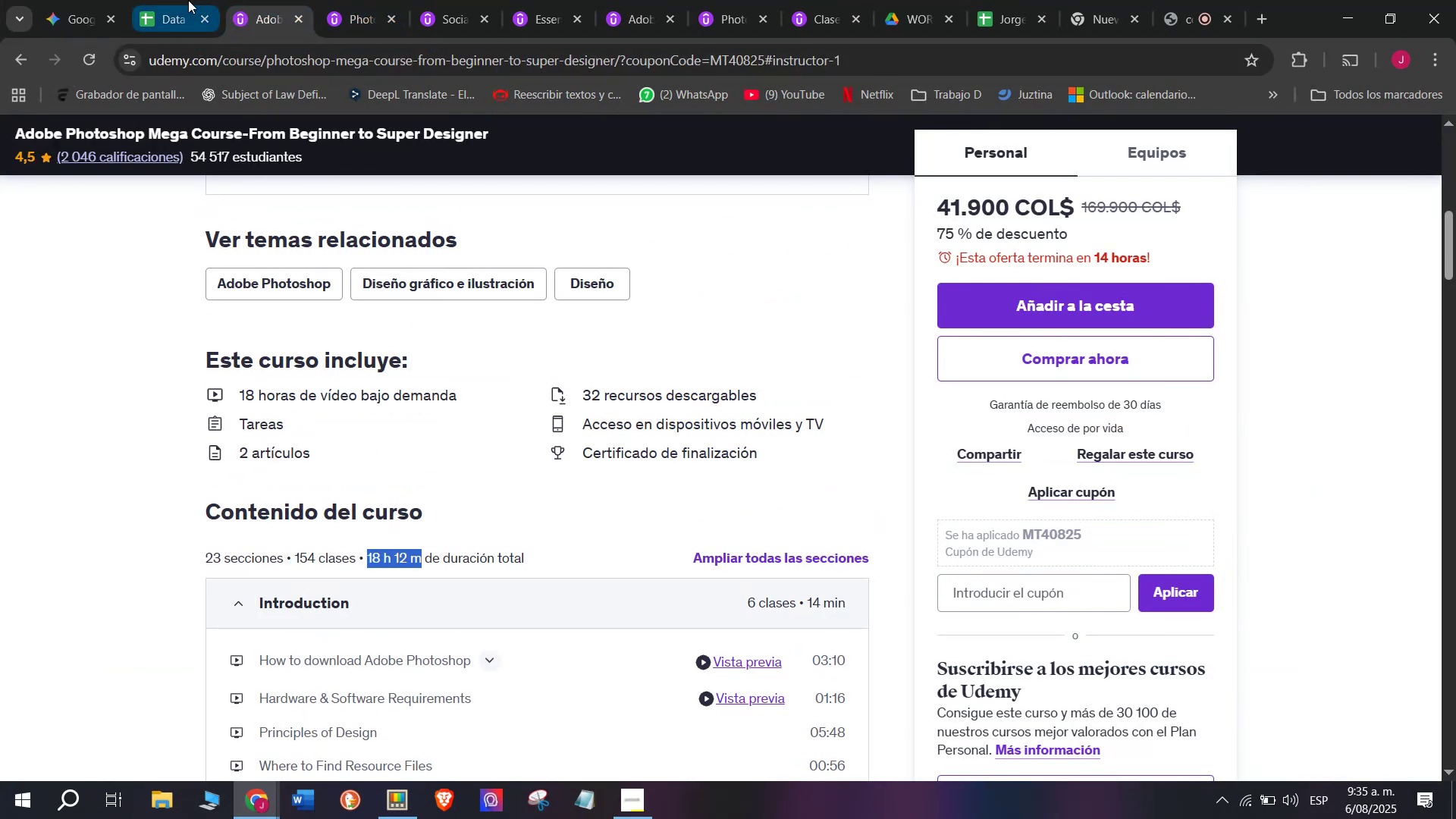 
key(Control+C)
 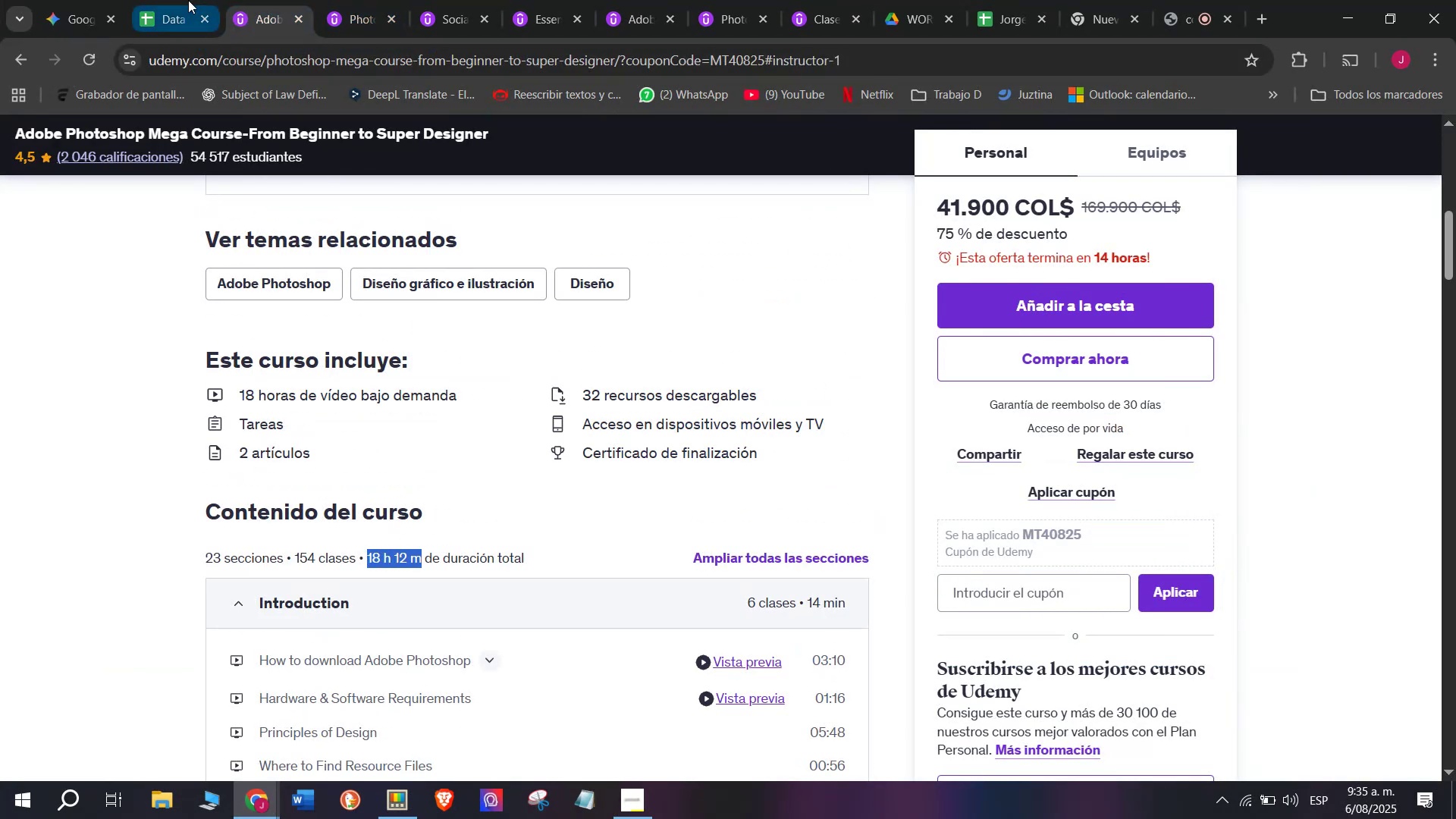 
left_click([188, 0])
 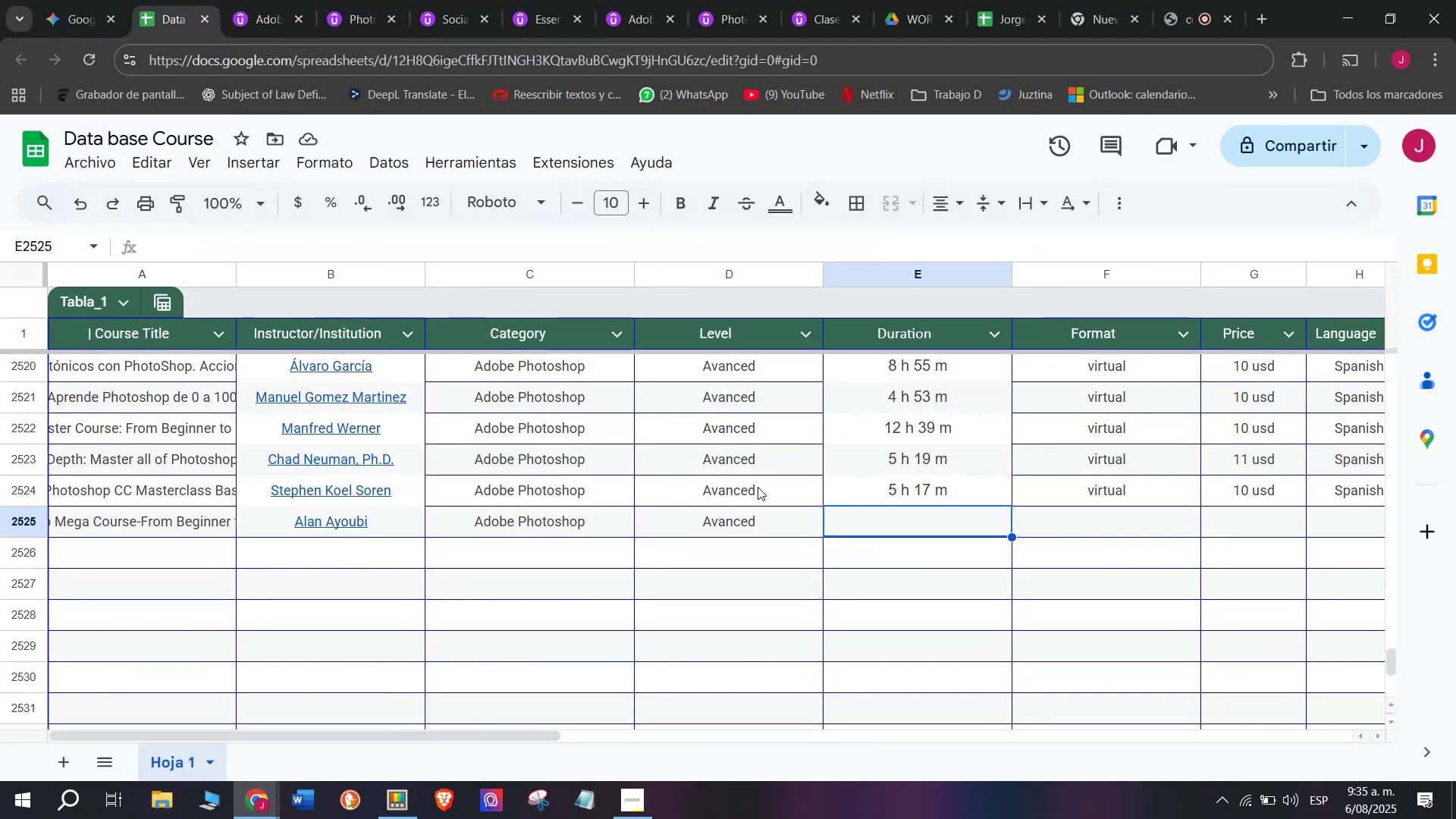 
key(Z)
 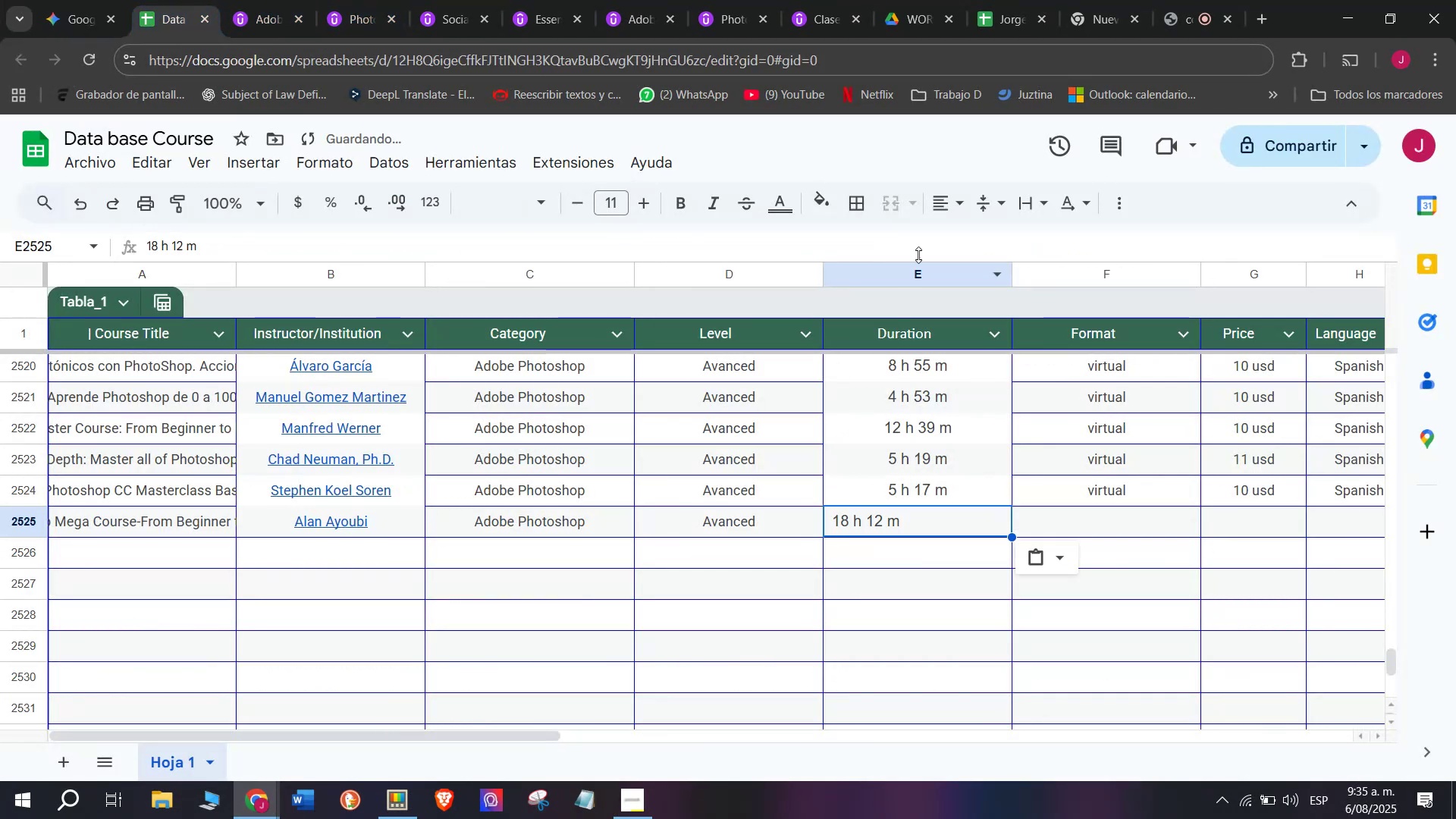 
key(Control+ControlLeft)
 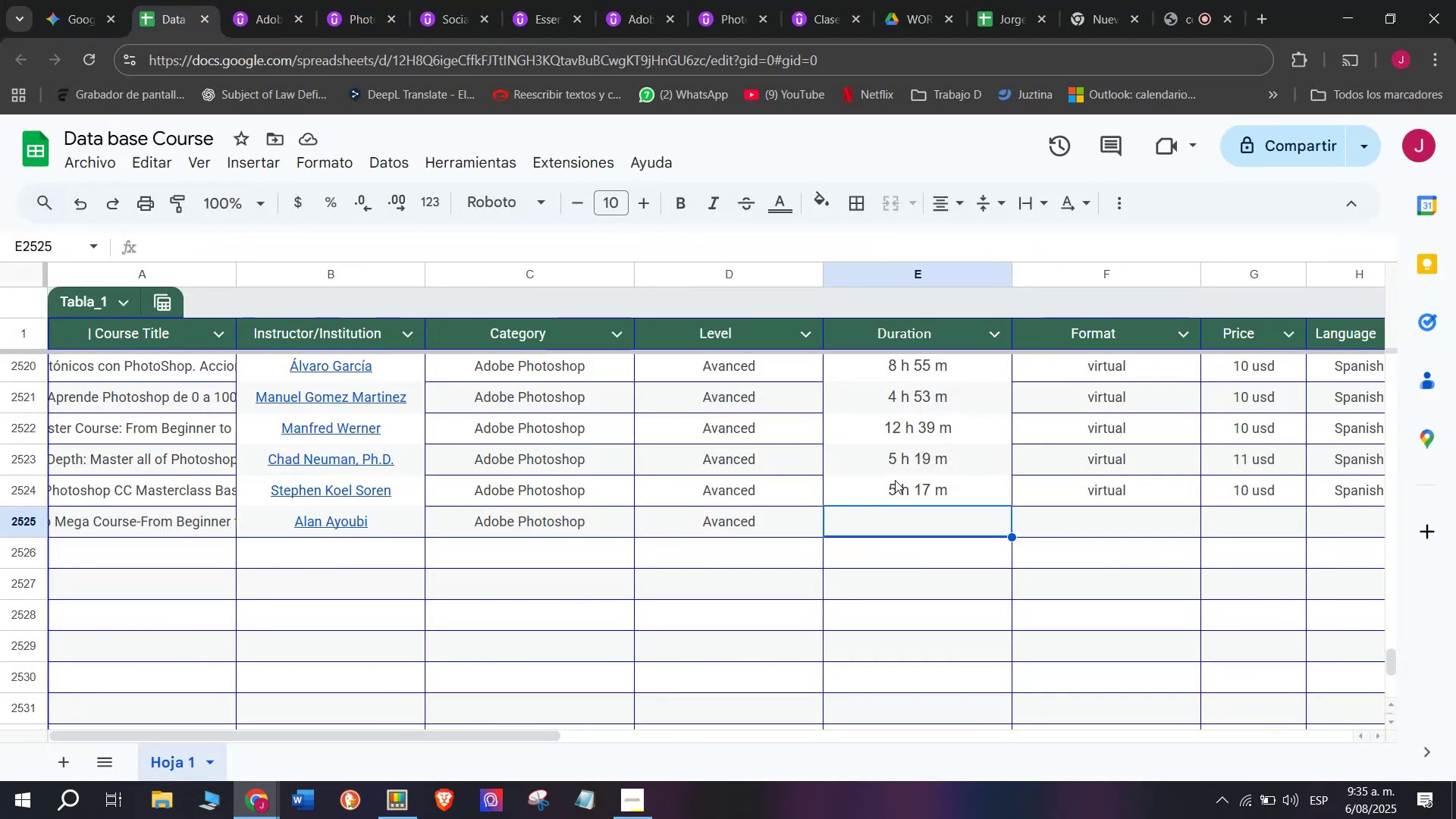 
key(Control+V)
 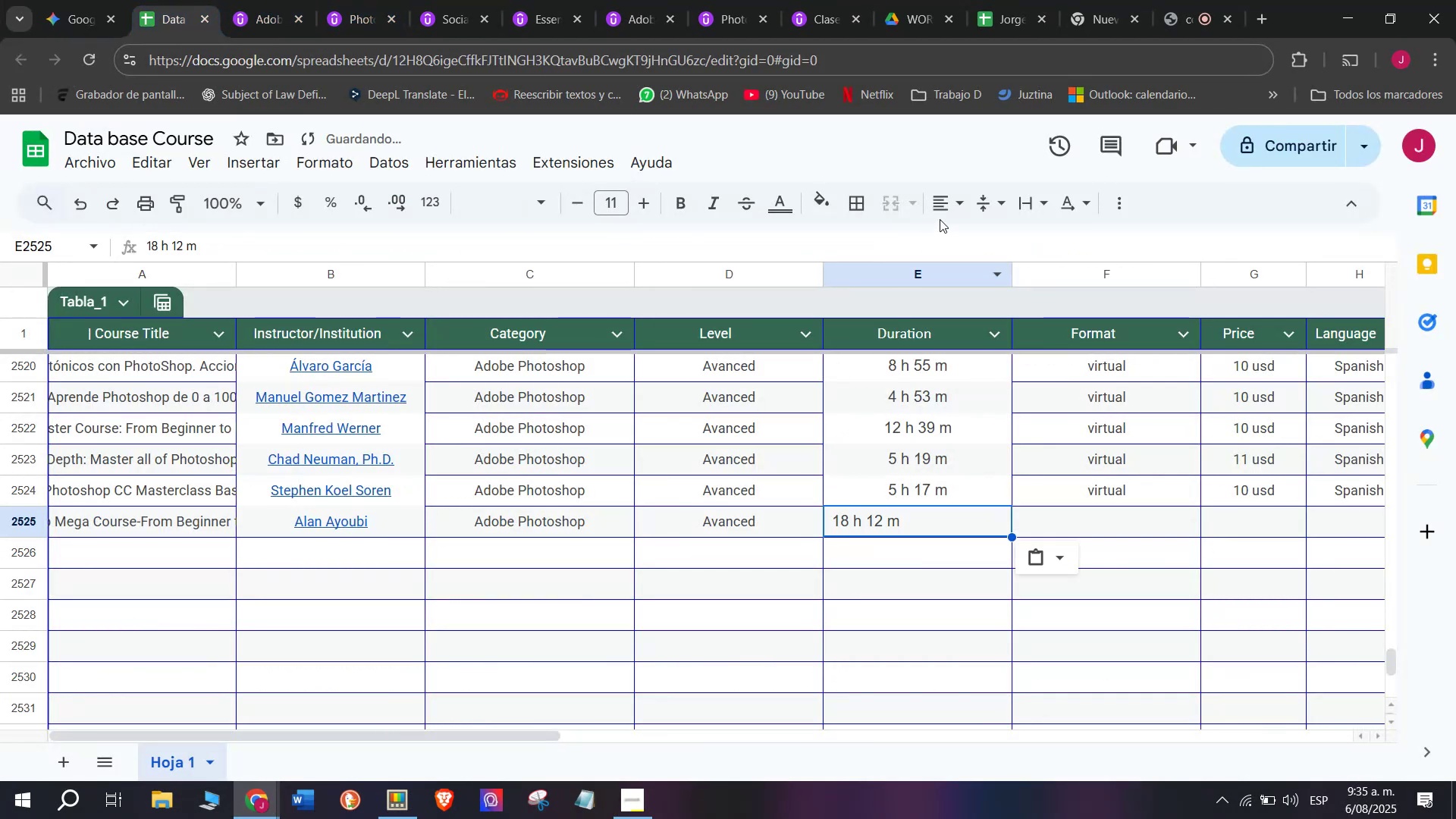 
left_click([950, 205])
 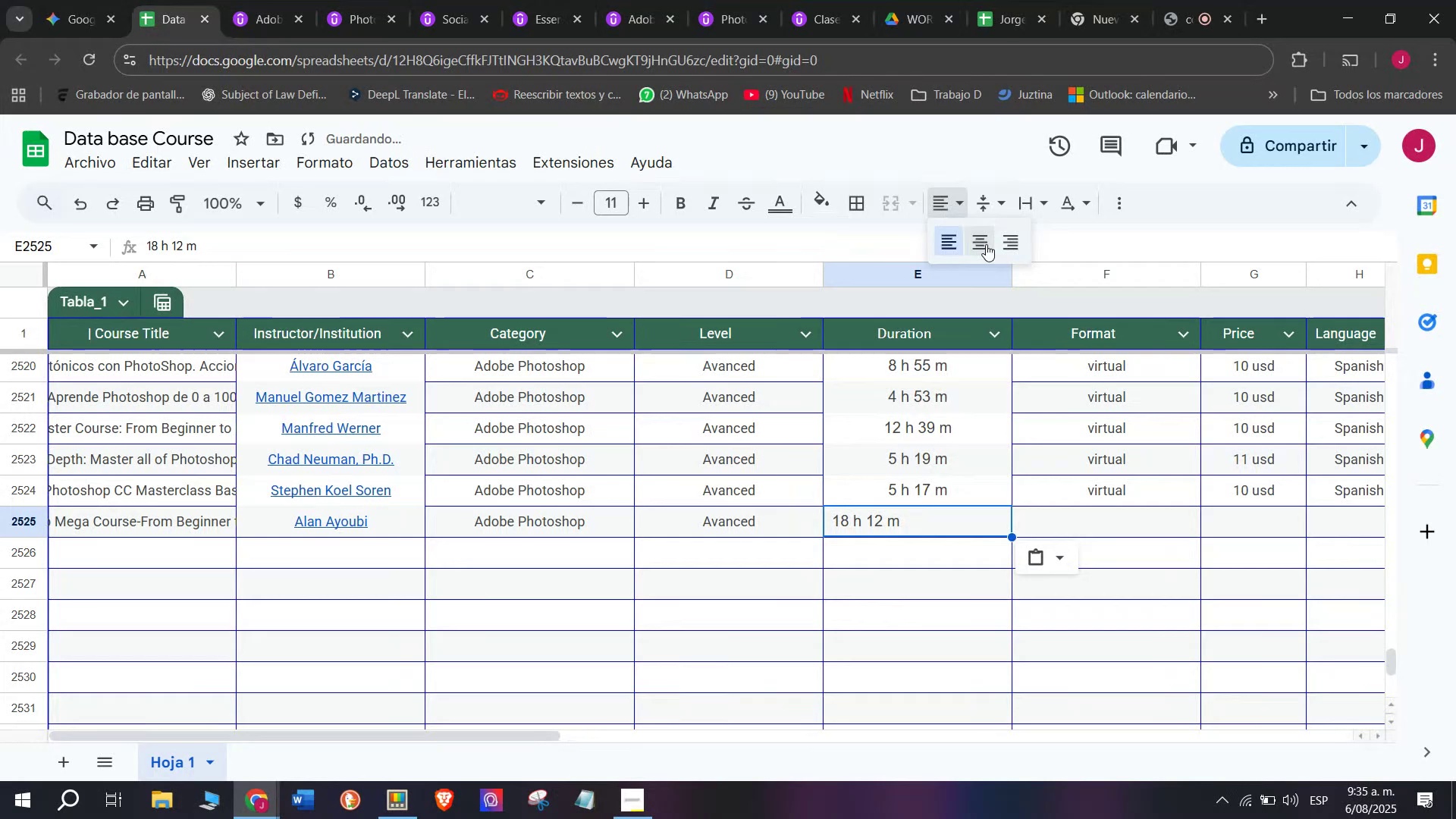 
left_click([986, 244])
 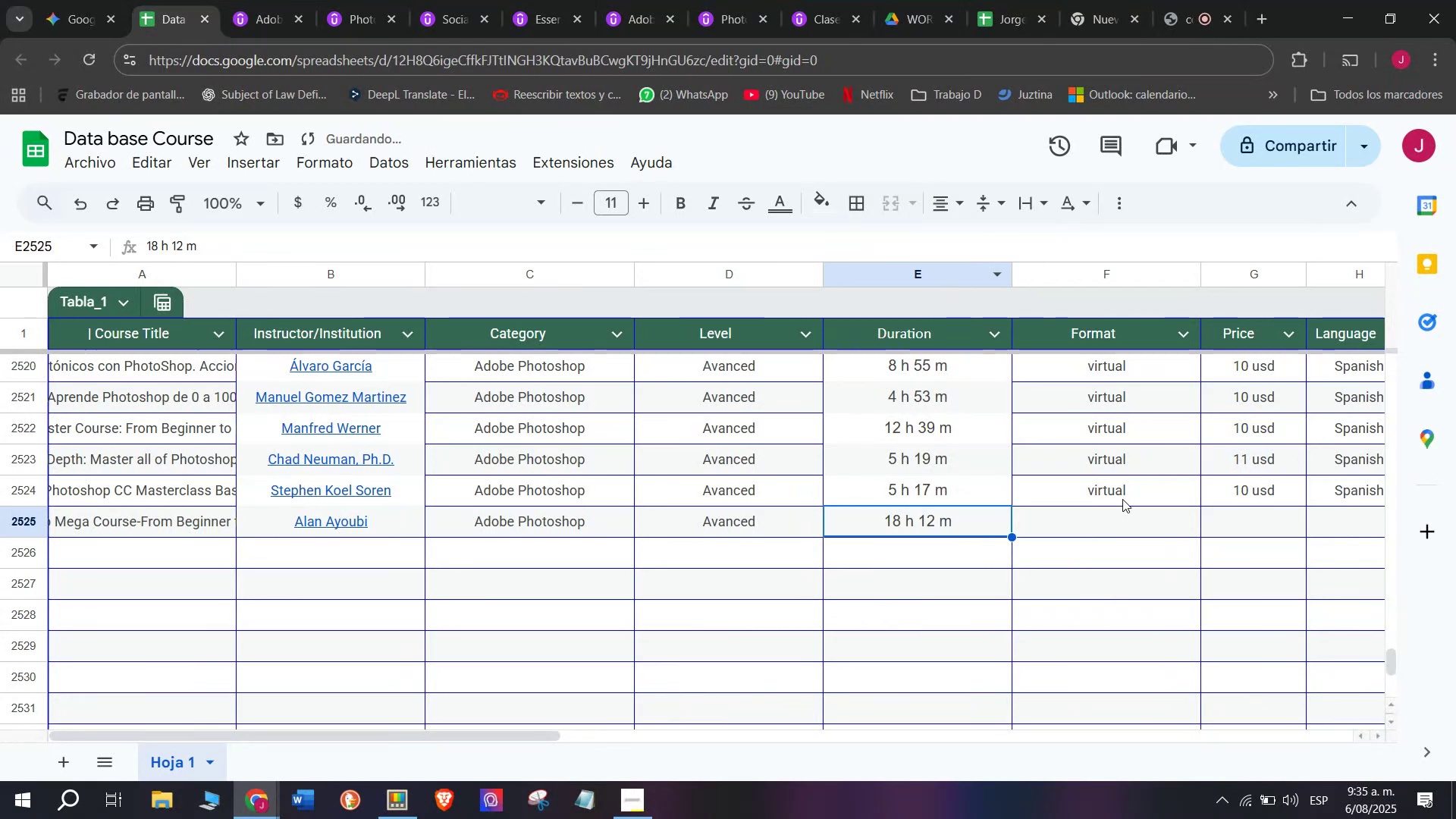 
key(Control+ControlLeft)
 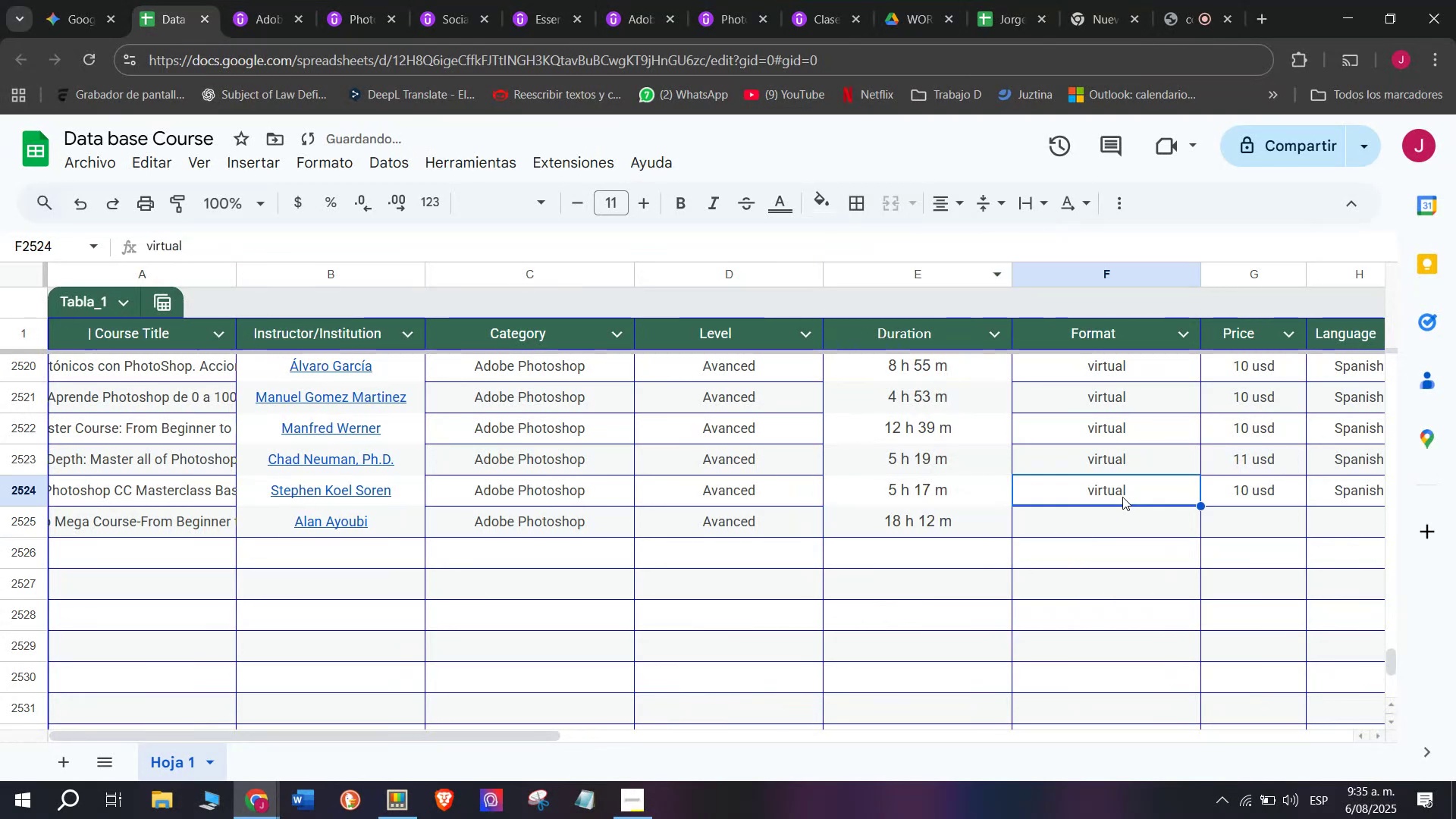 
key(Break)
 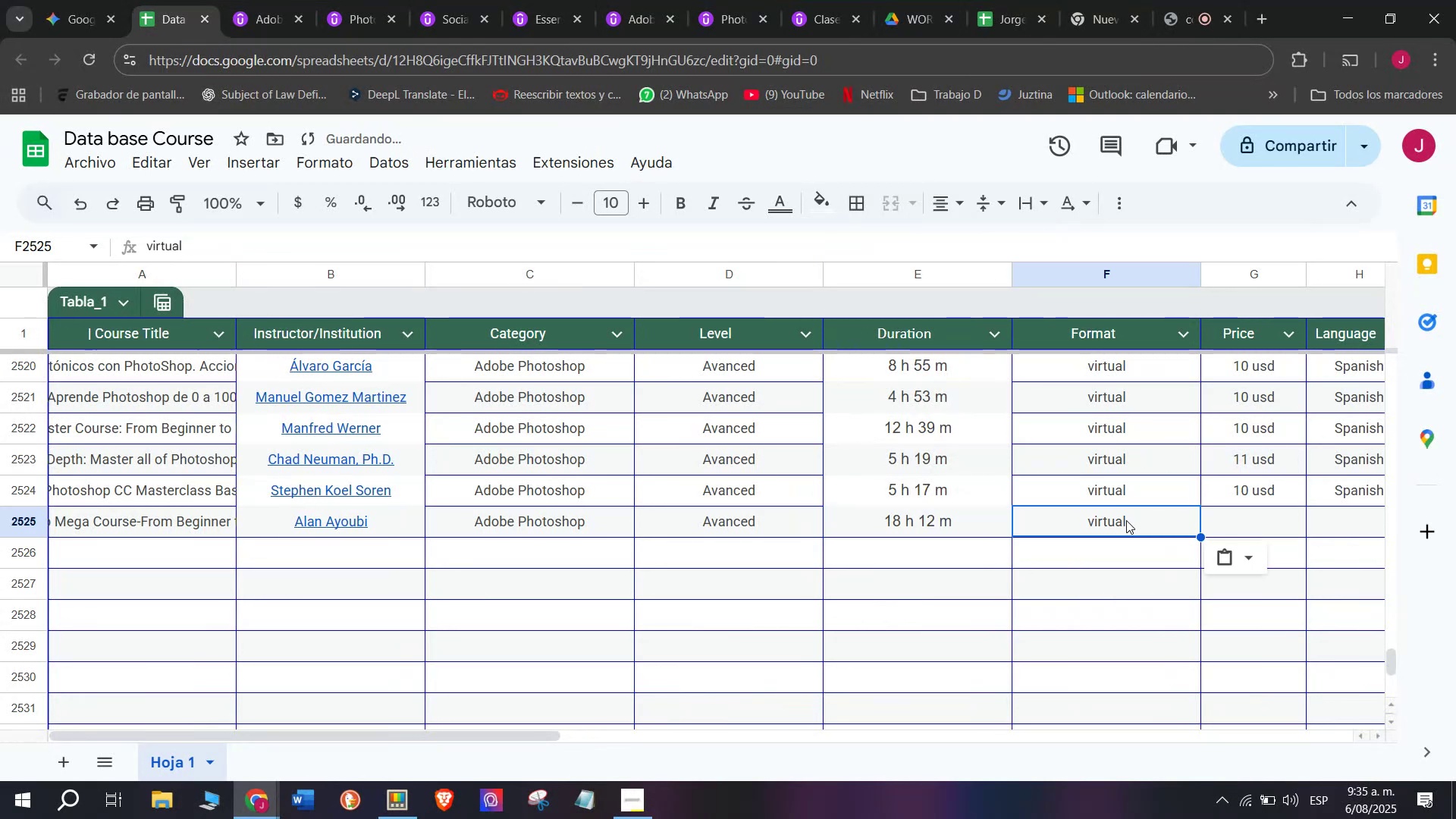 
key(Control+C)
 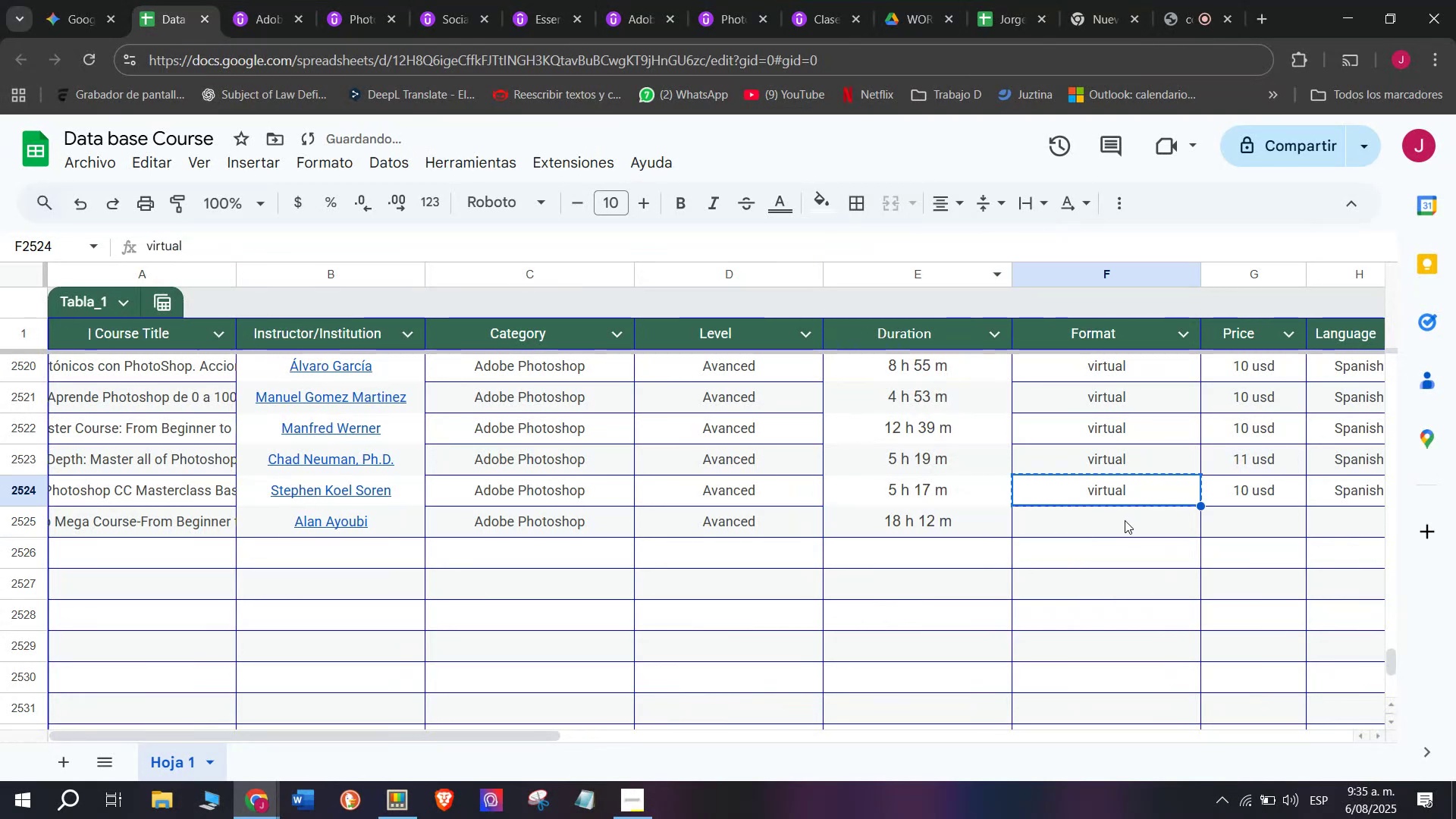 
double_click([1125, 520])
 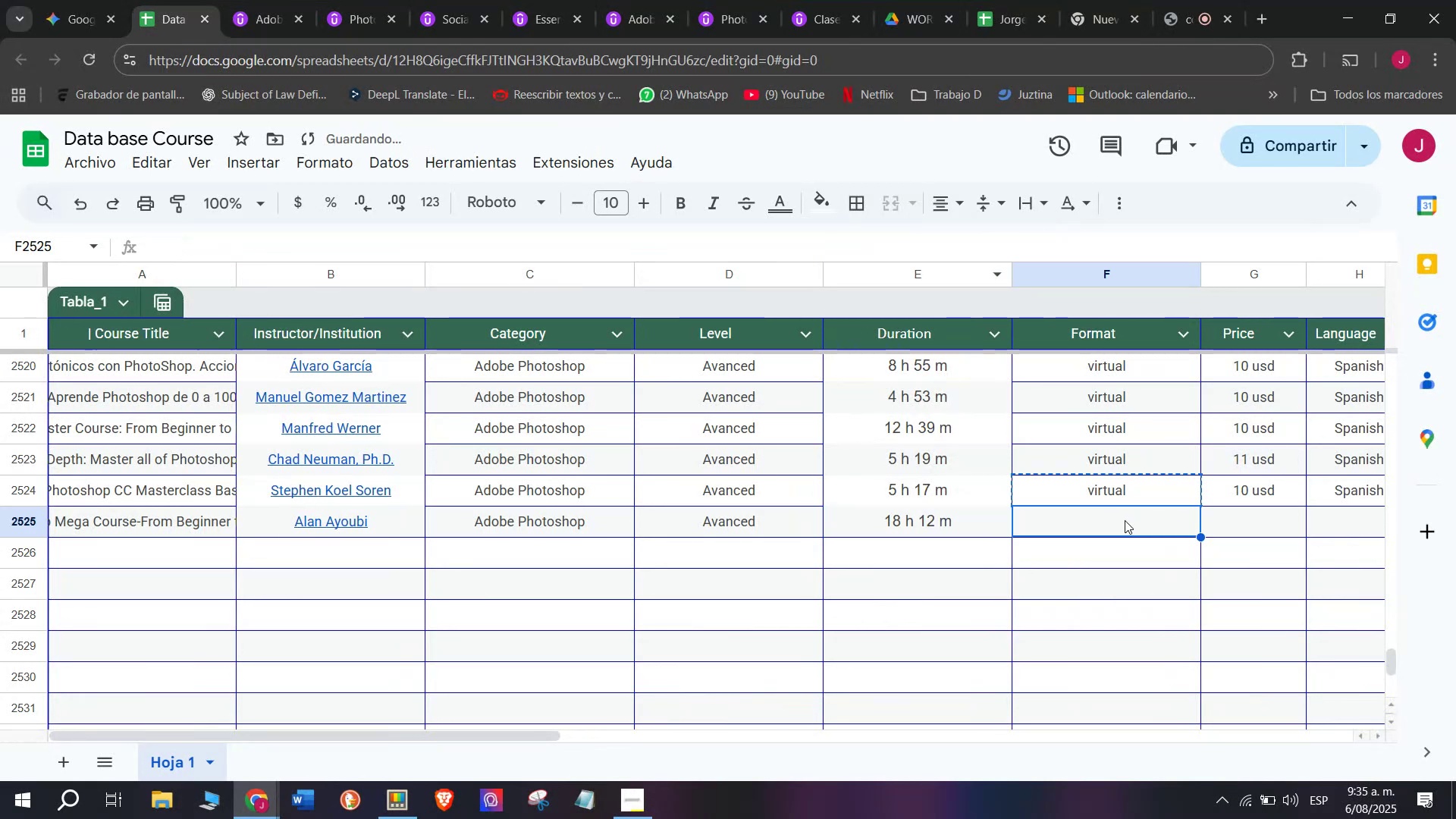 
key(Z)
 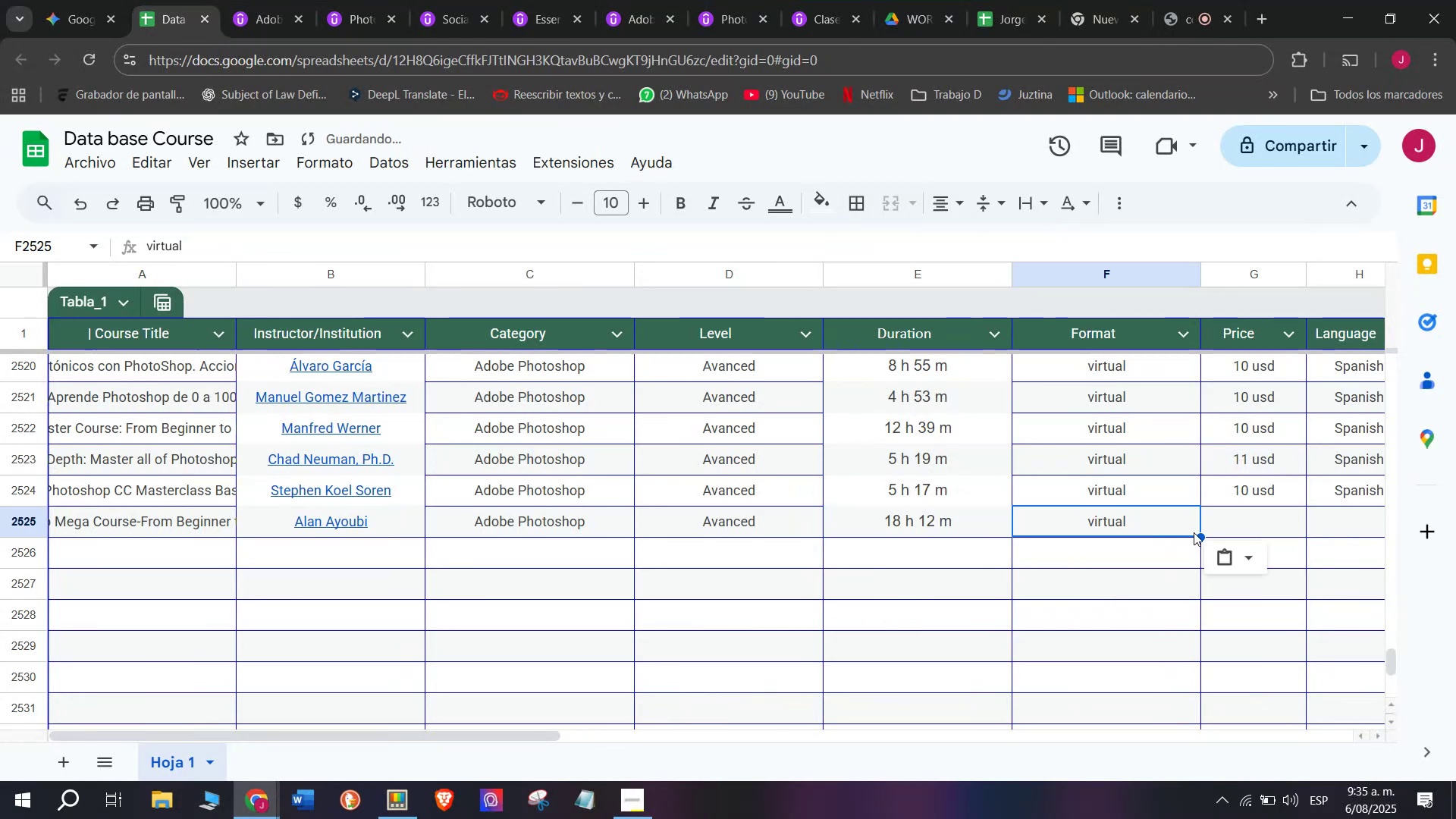 
key(Control+ControlLeft)
 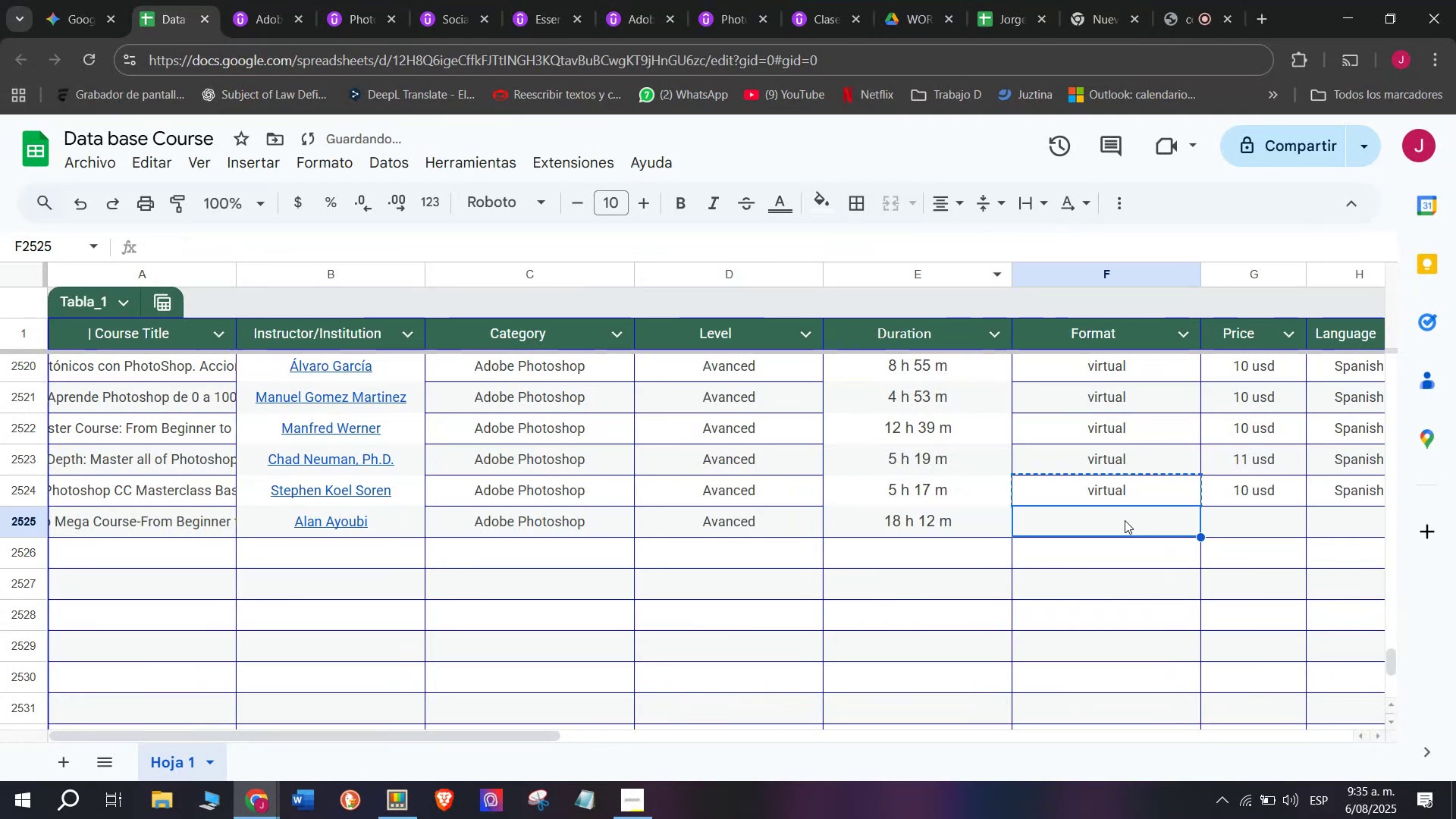 
key(Control+V)
 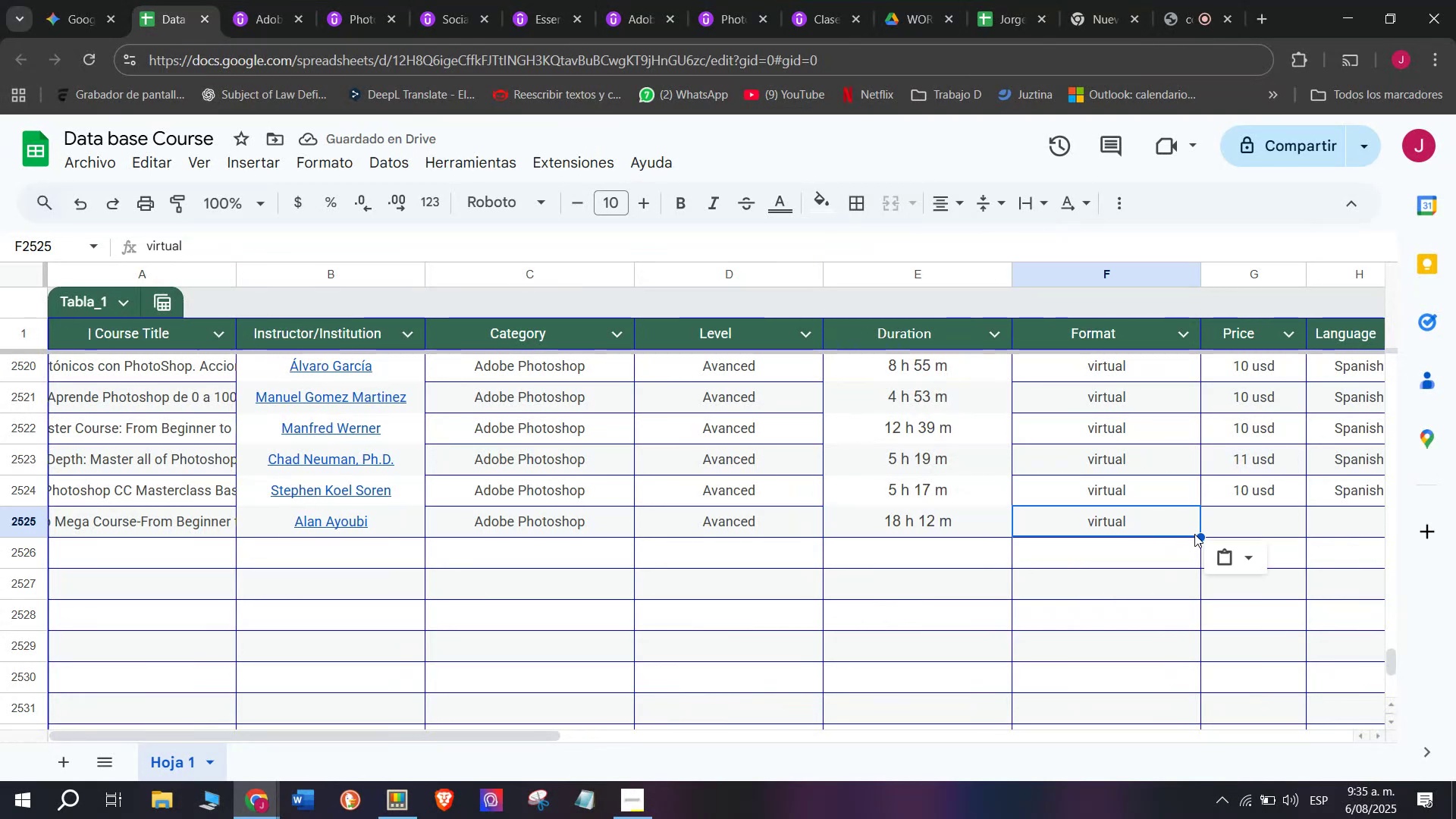 
wait(5.36)
 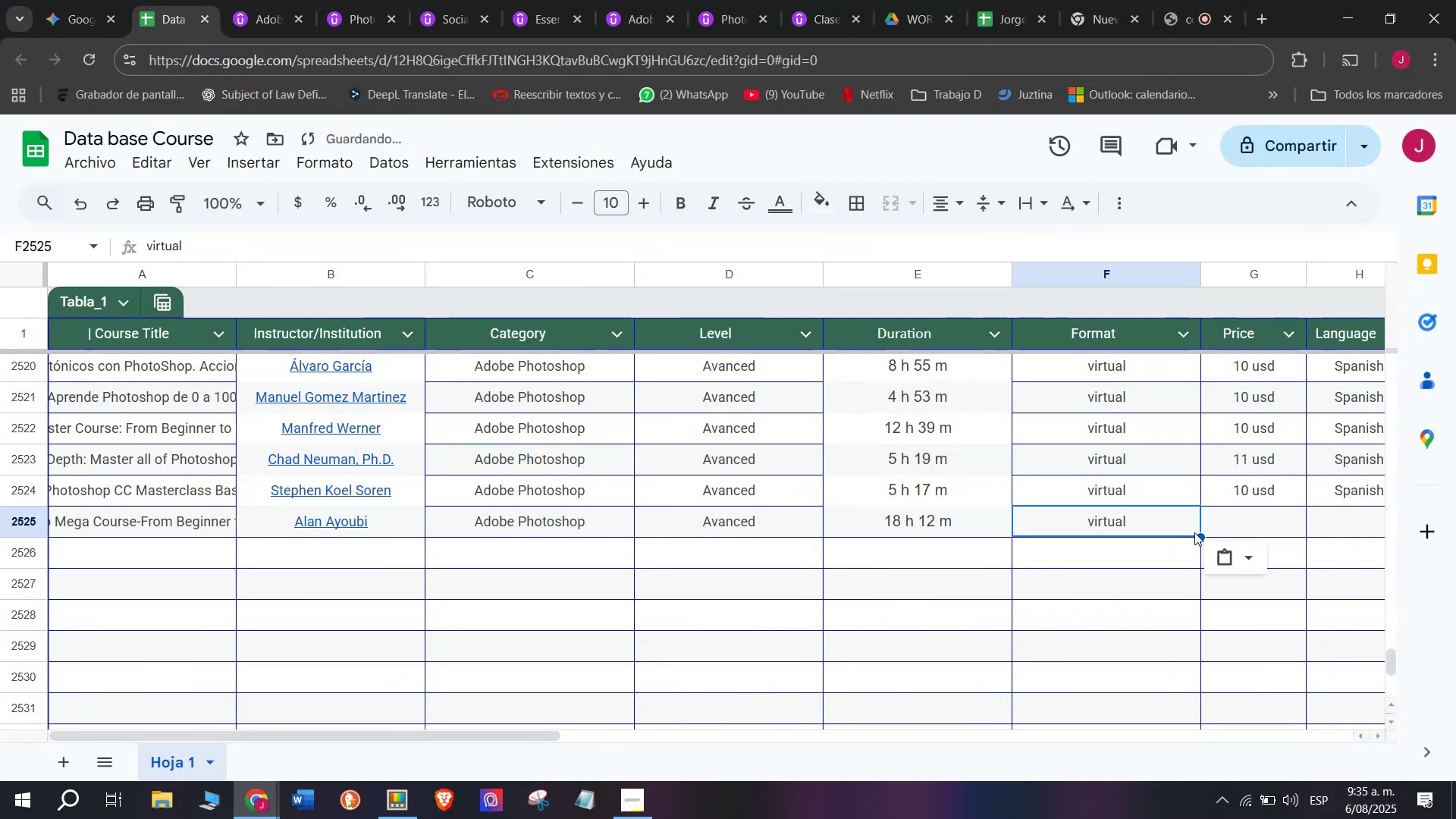 
key(Break)
 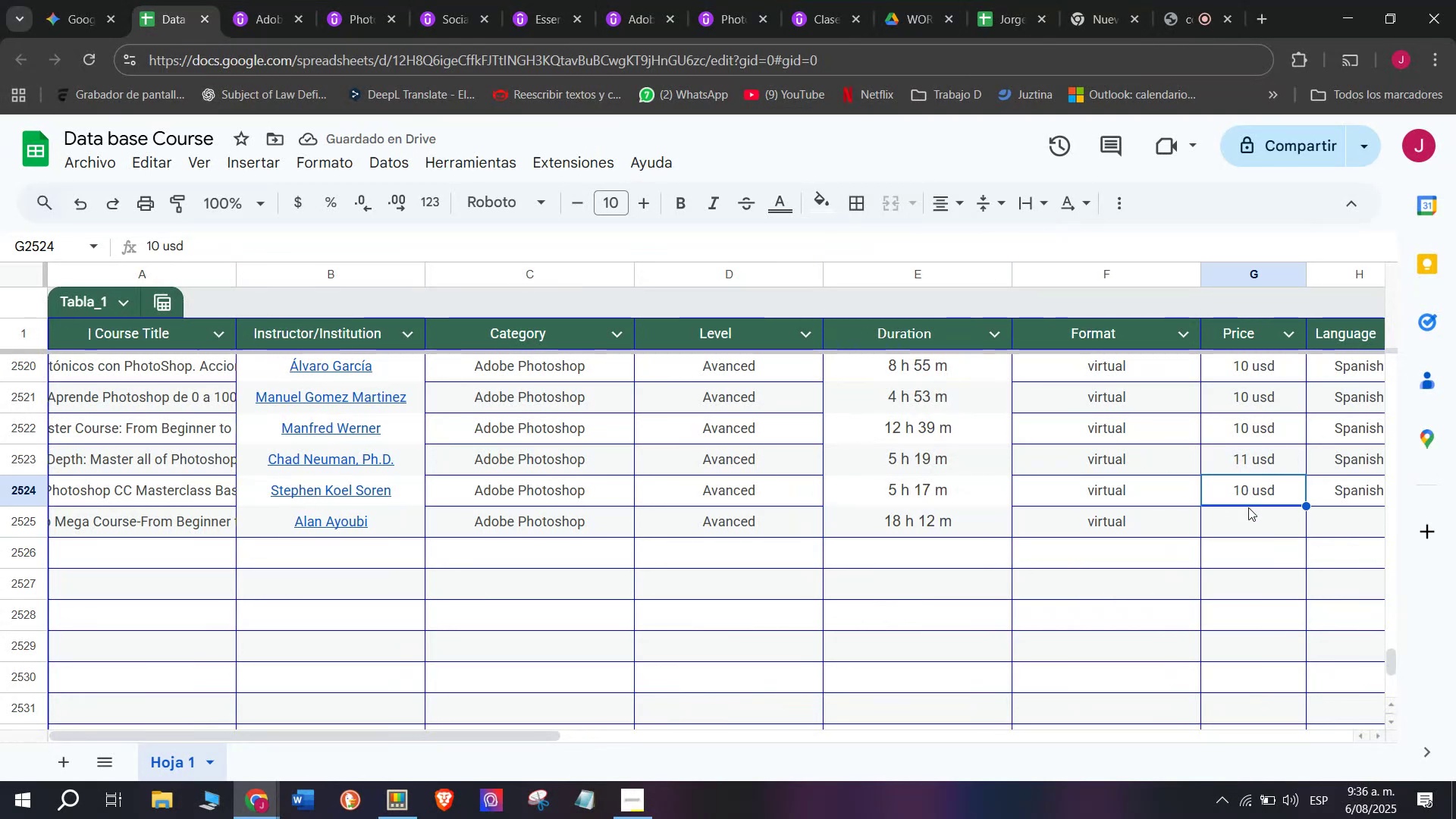 
key(Control+ControlLeft)
 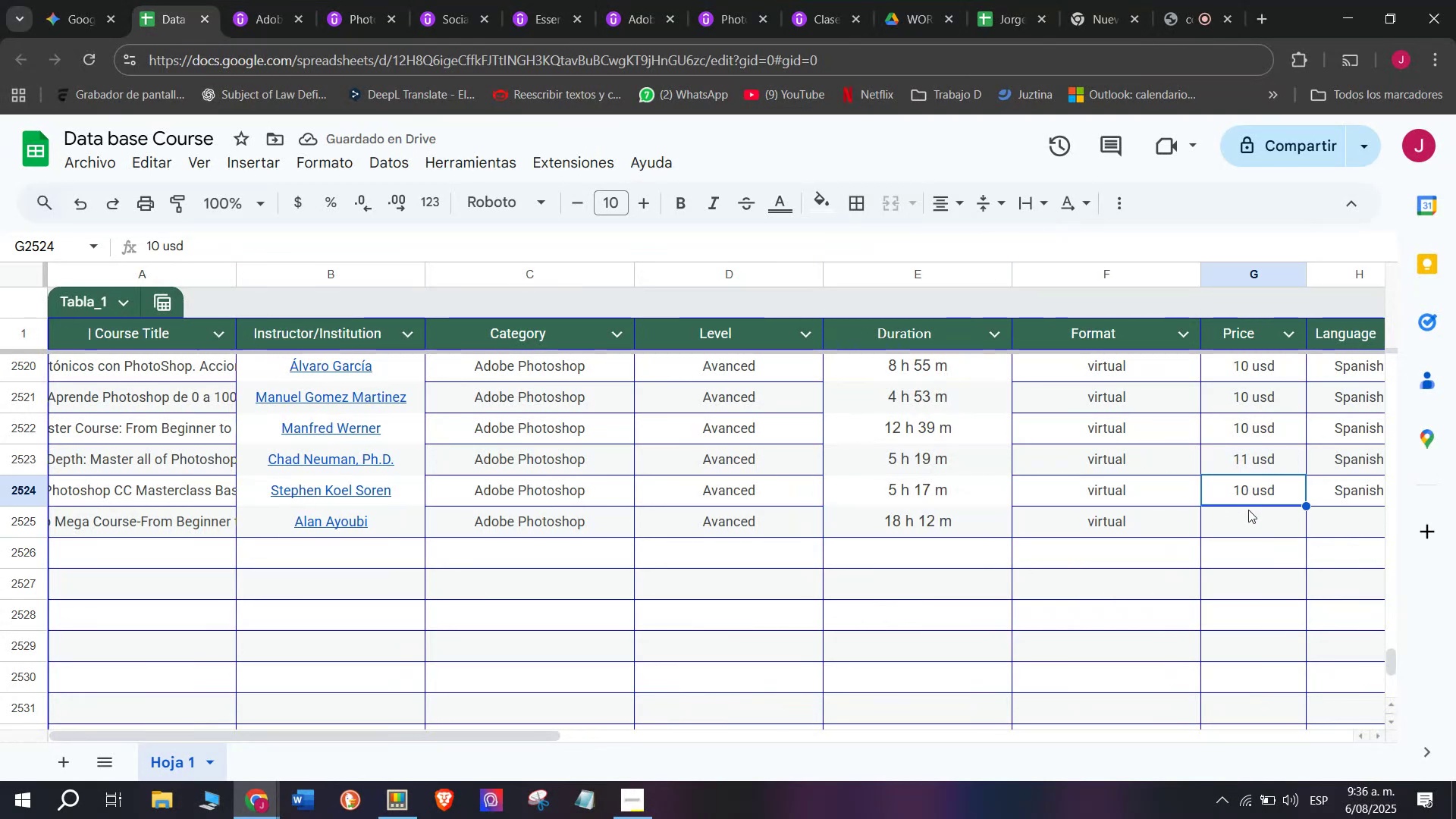 
key(Control+C)
 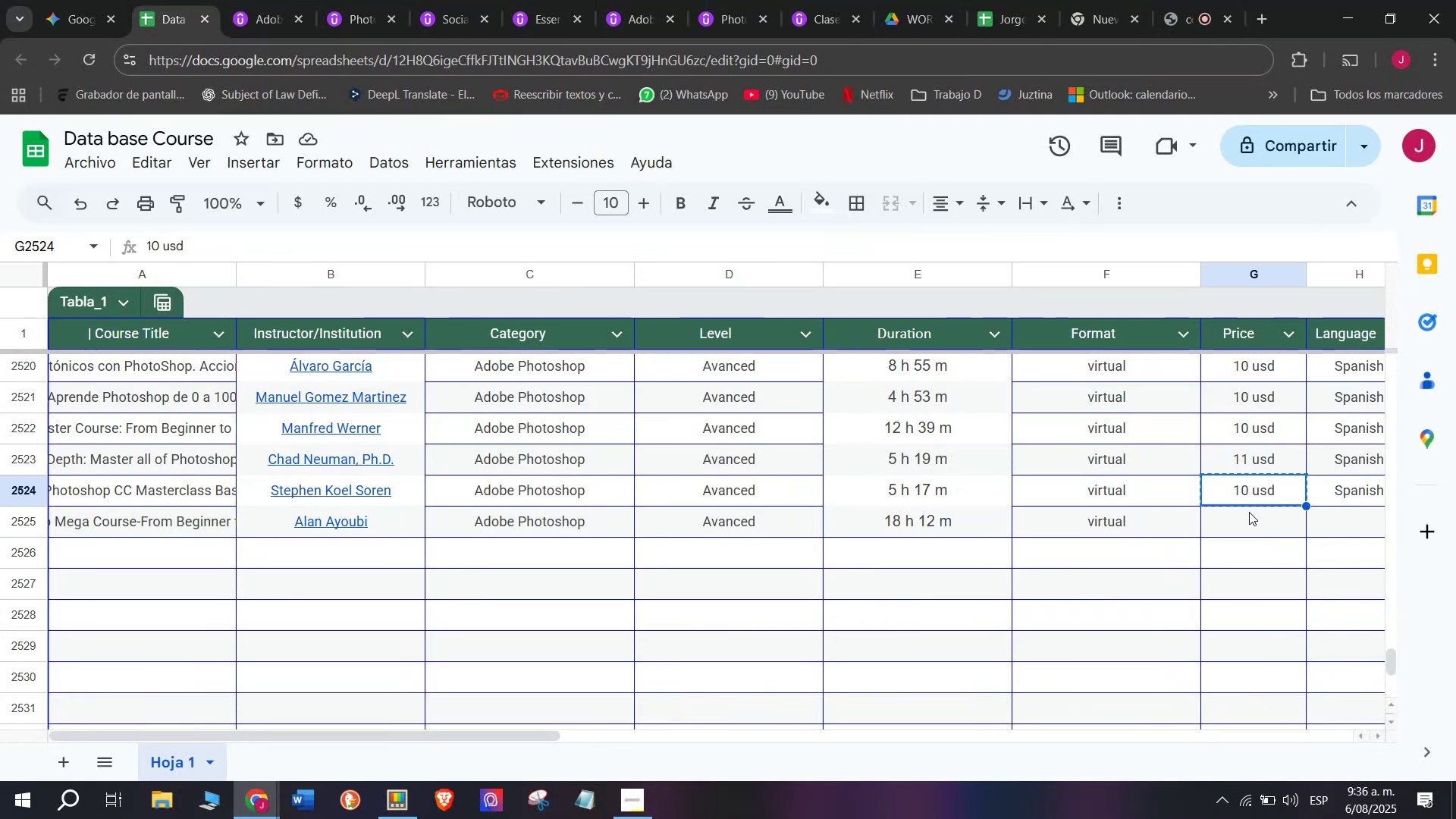 
double_click([1249, 512])
 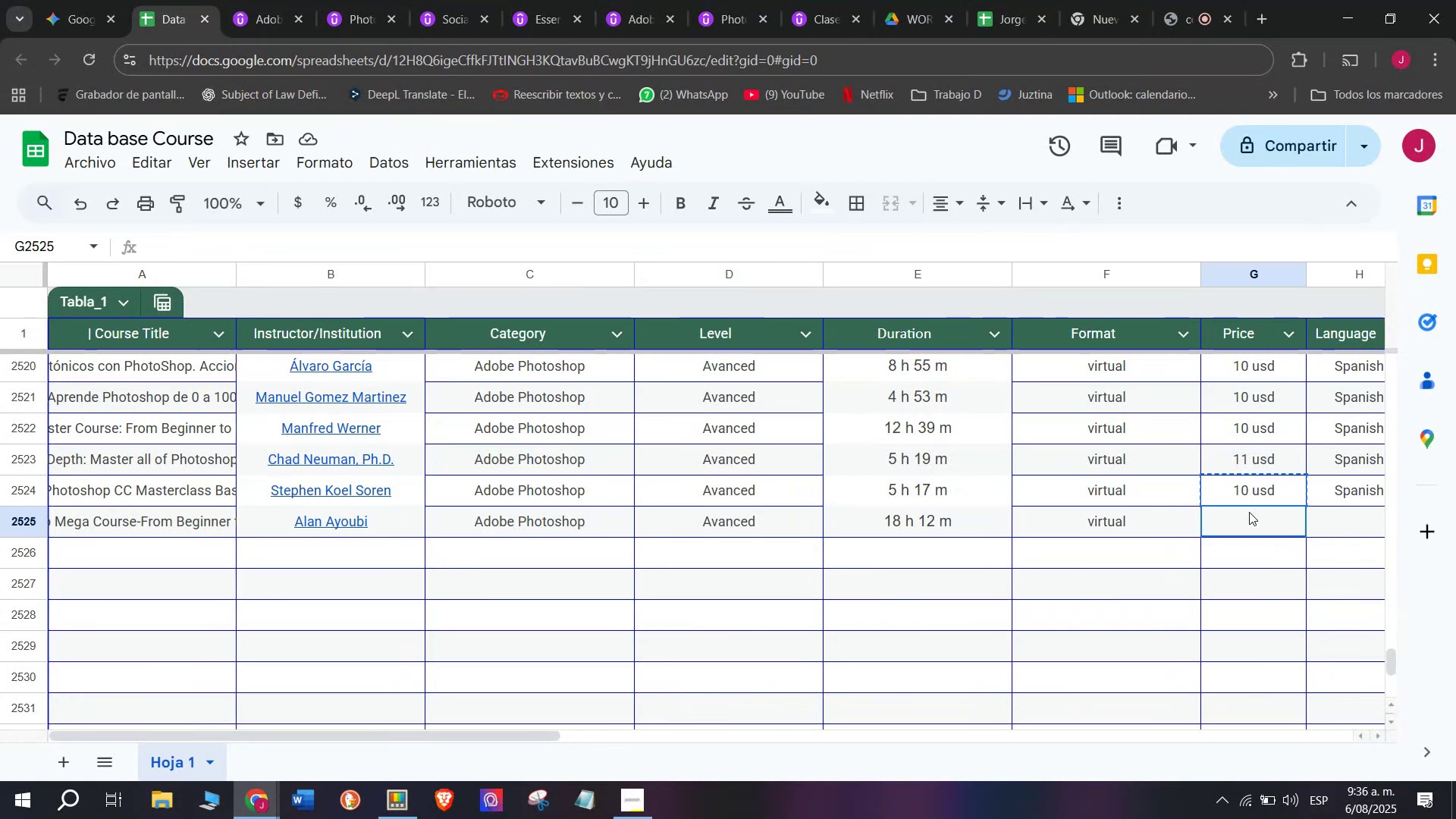 
key(Z)
 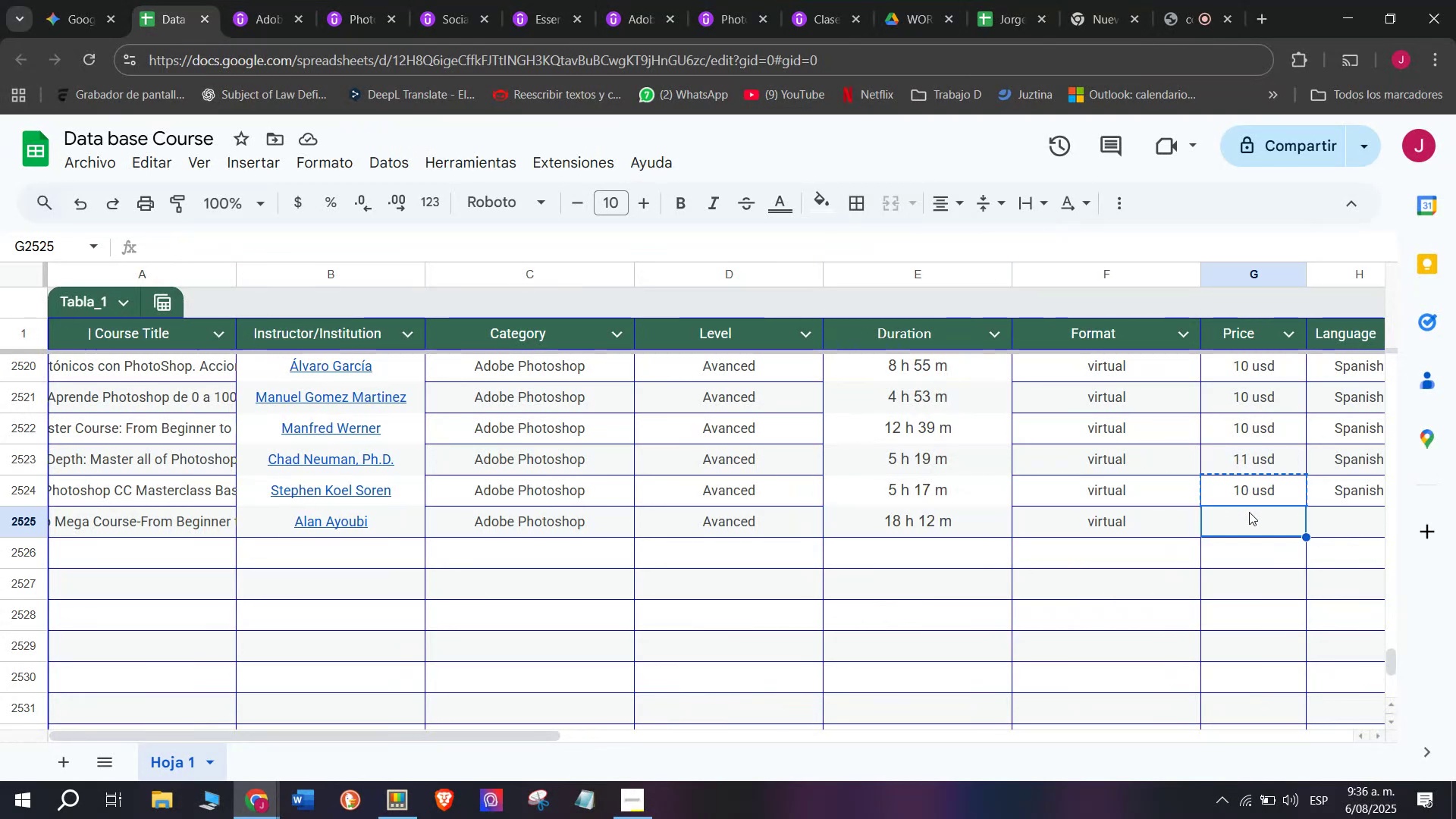 
key(Control+ControlLeft)
 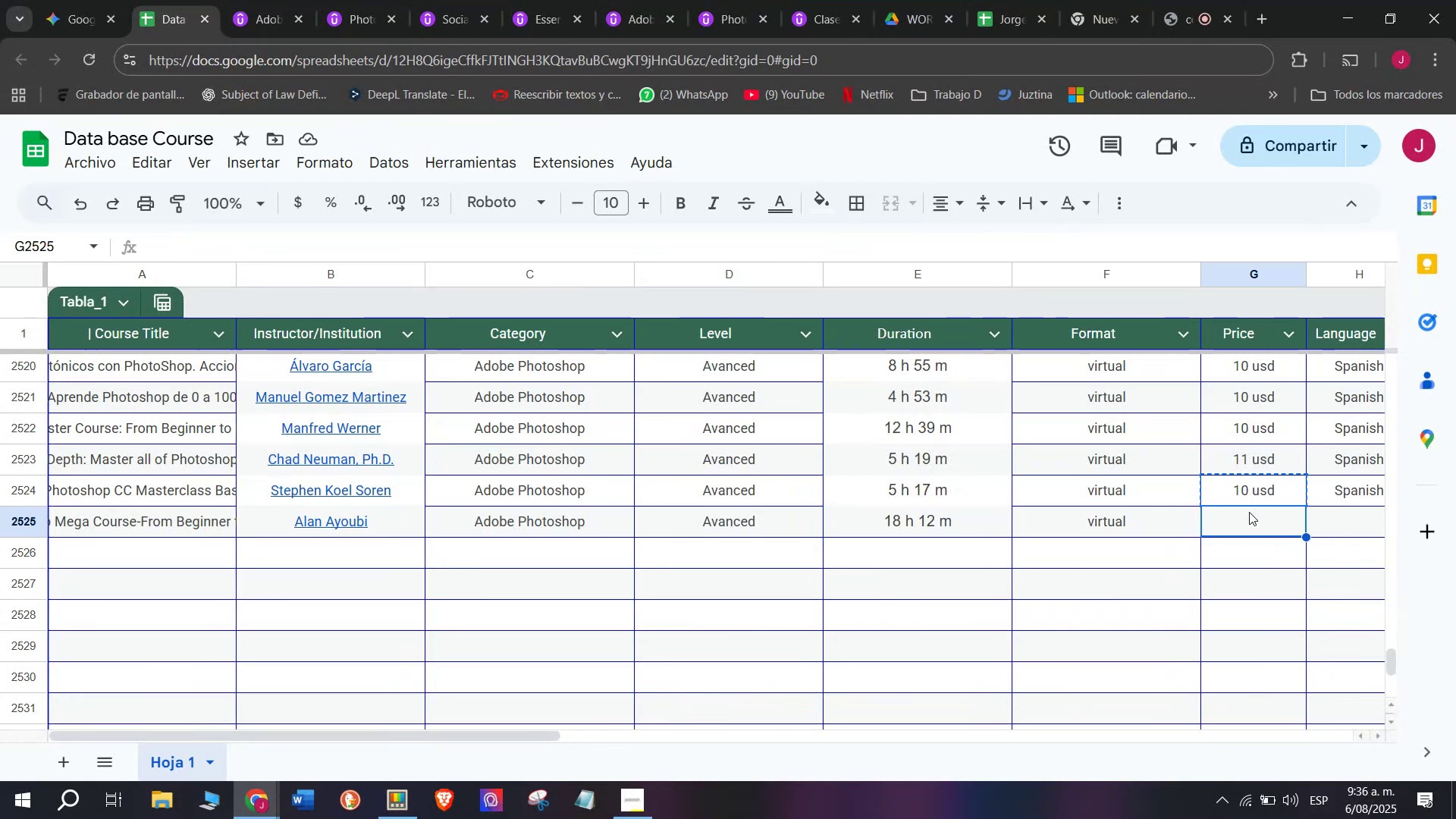 
key(Control+V)
 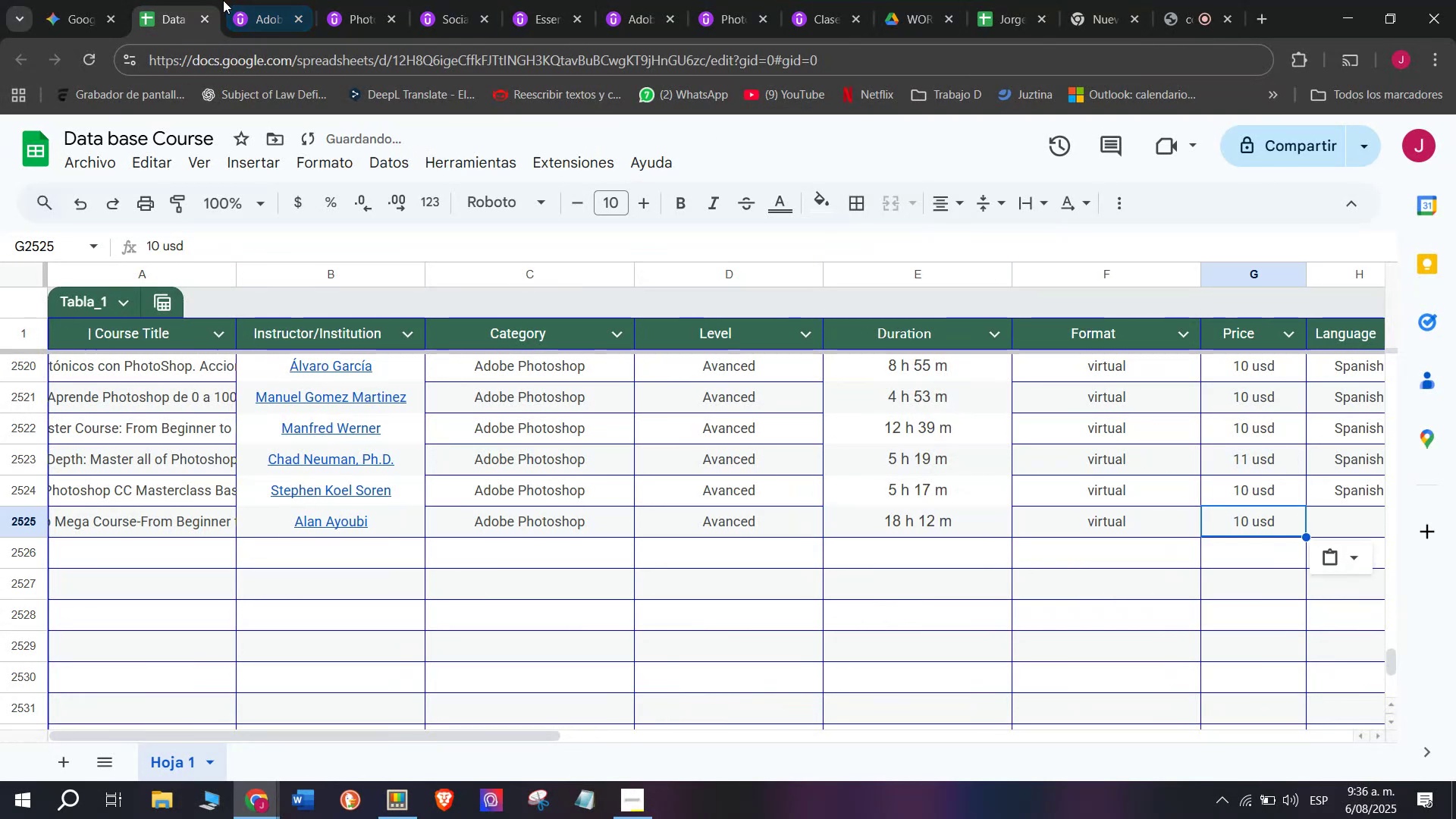 
left_click([254, 0])
 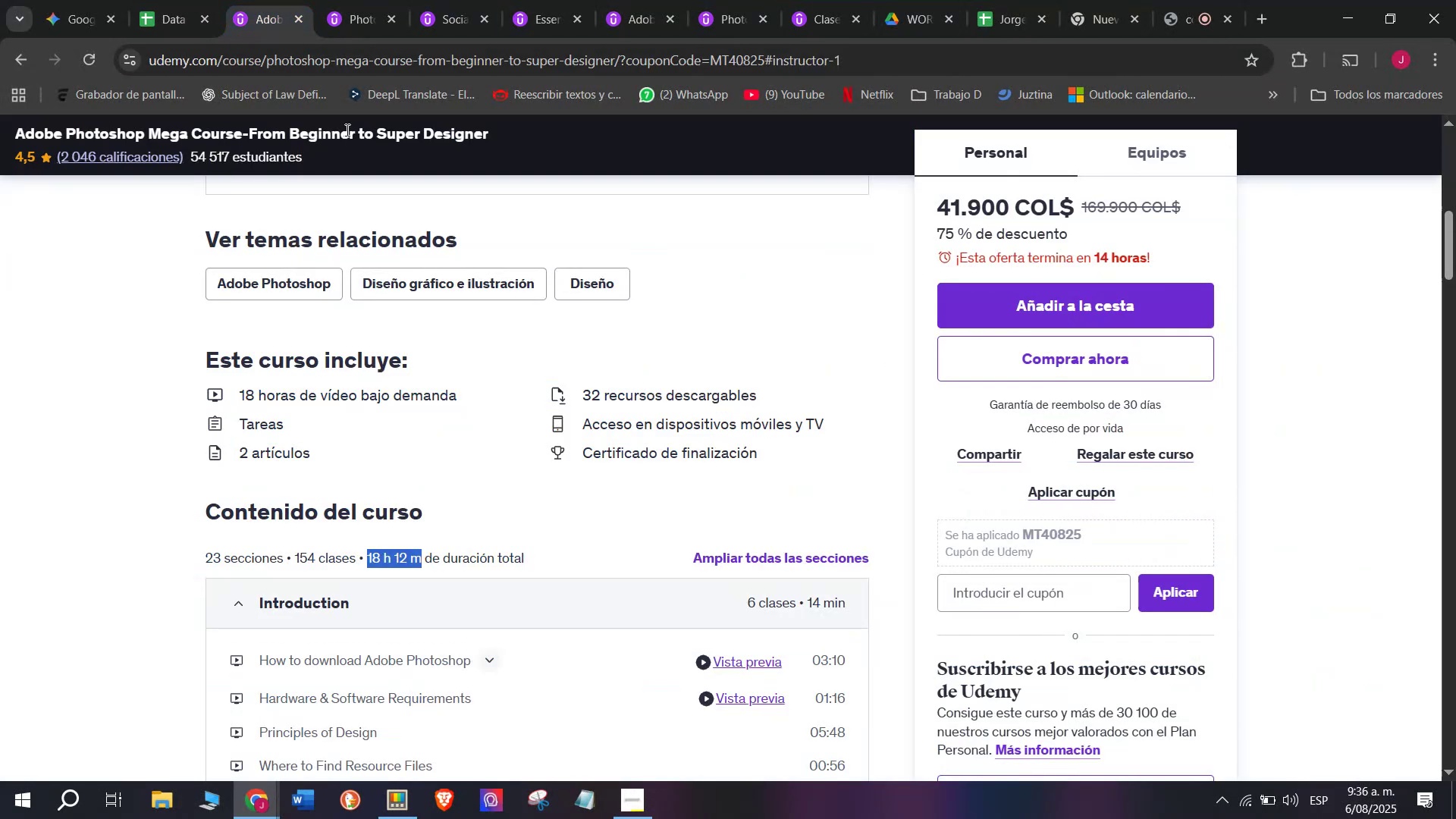 
scroll: coordinate [329, 262], scroll_direction: up, amount: 2.0
 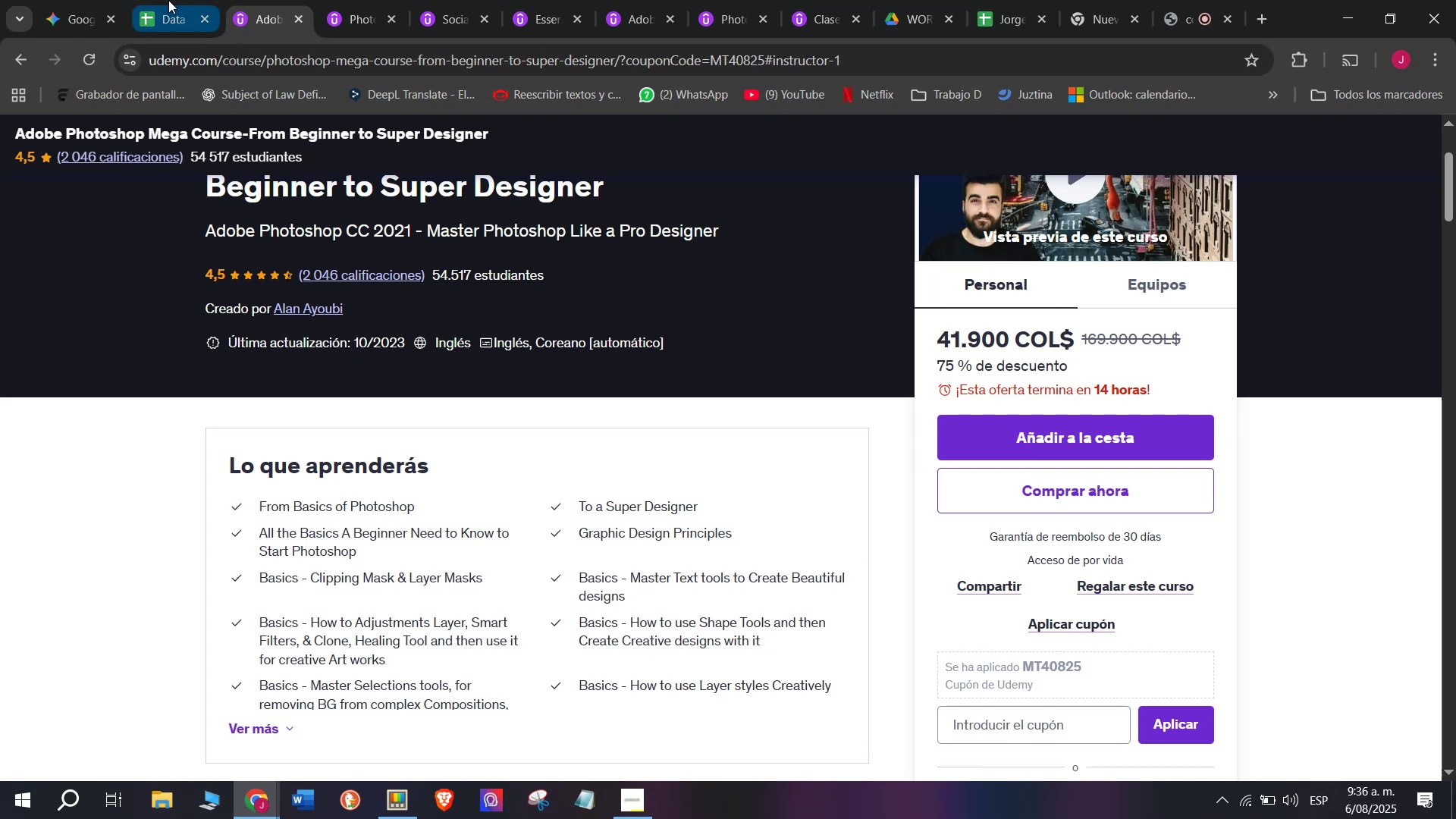 
left_click([168, 0])
 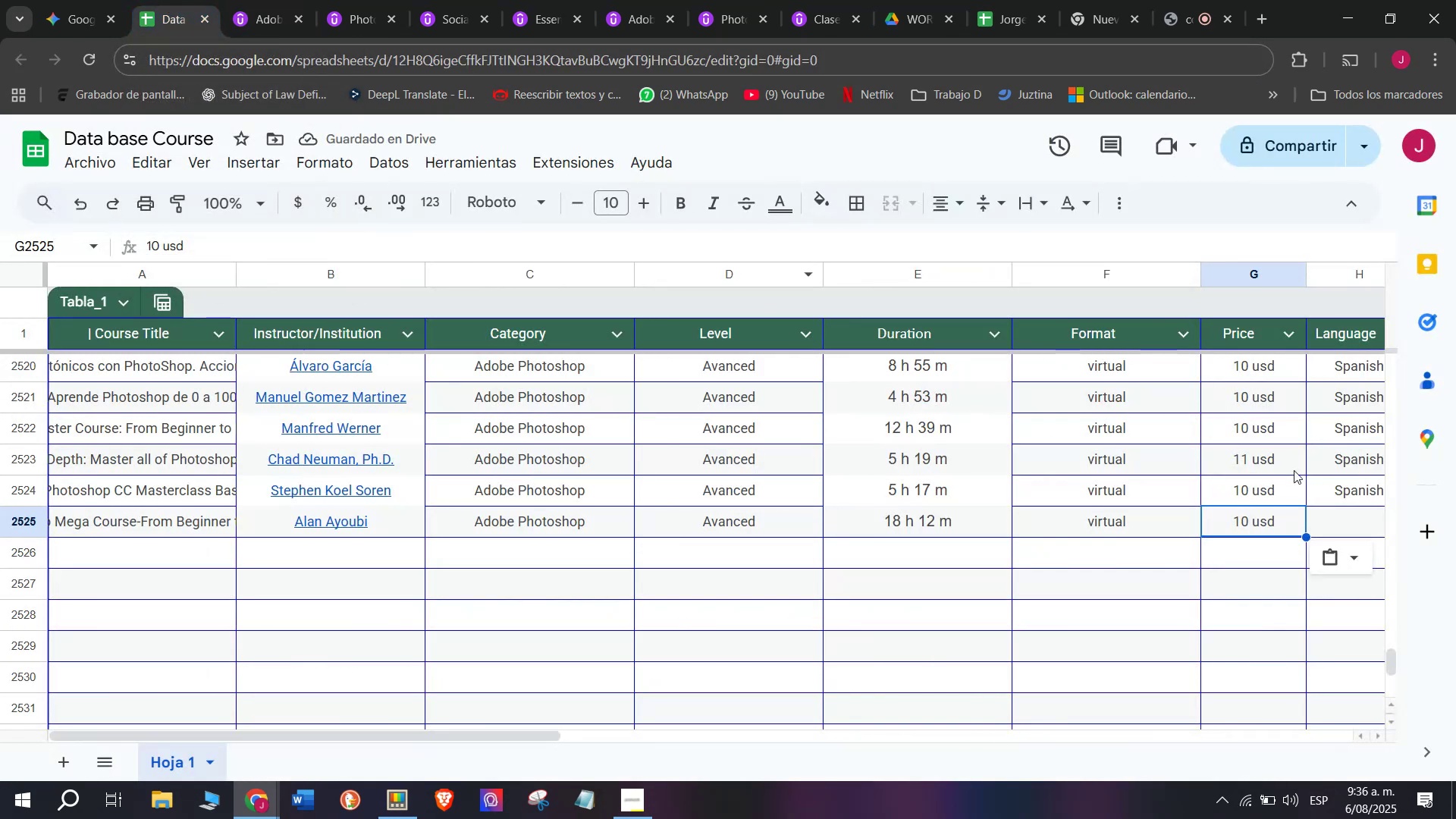 
left_click([1339, 486])
 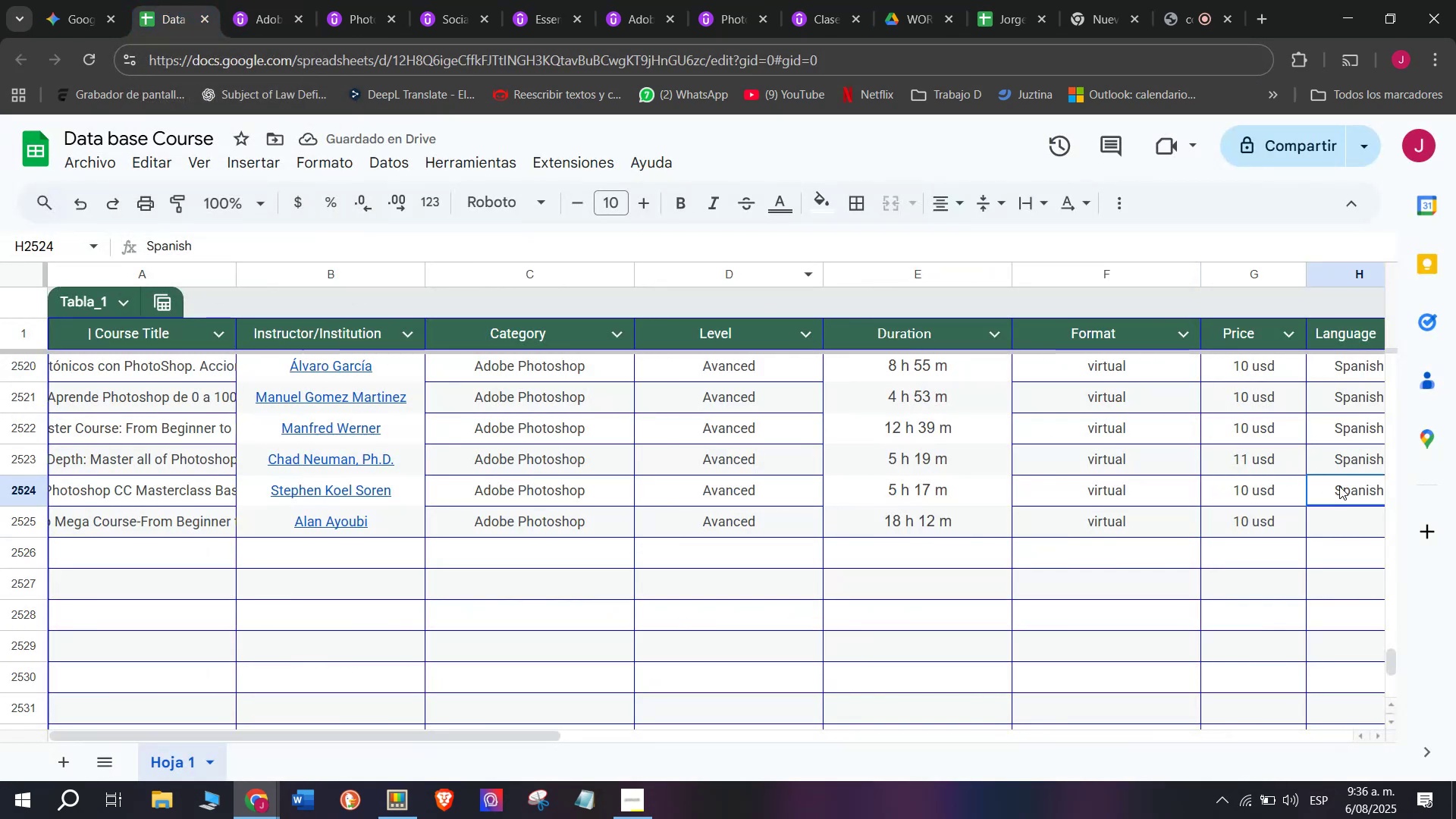 
key(Break)
 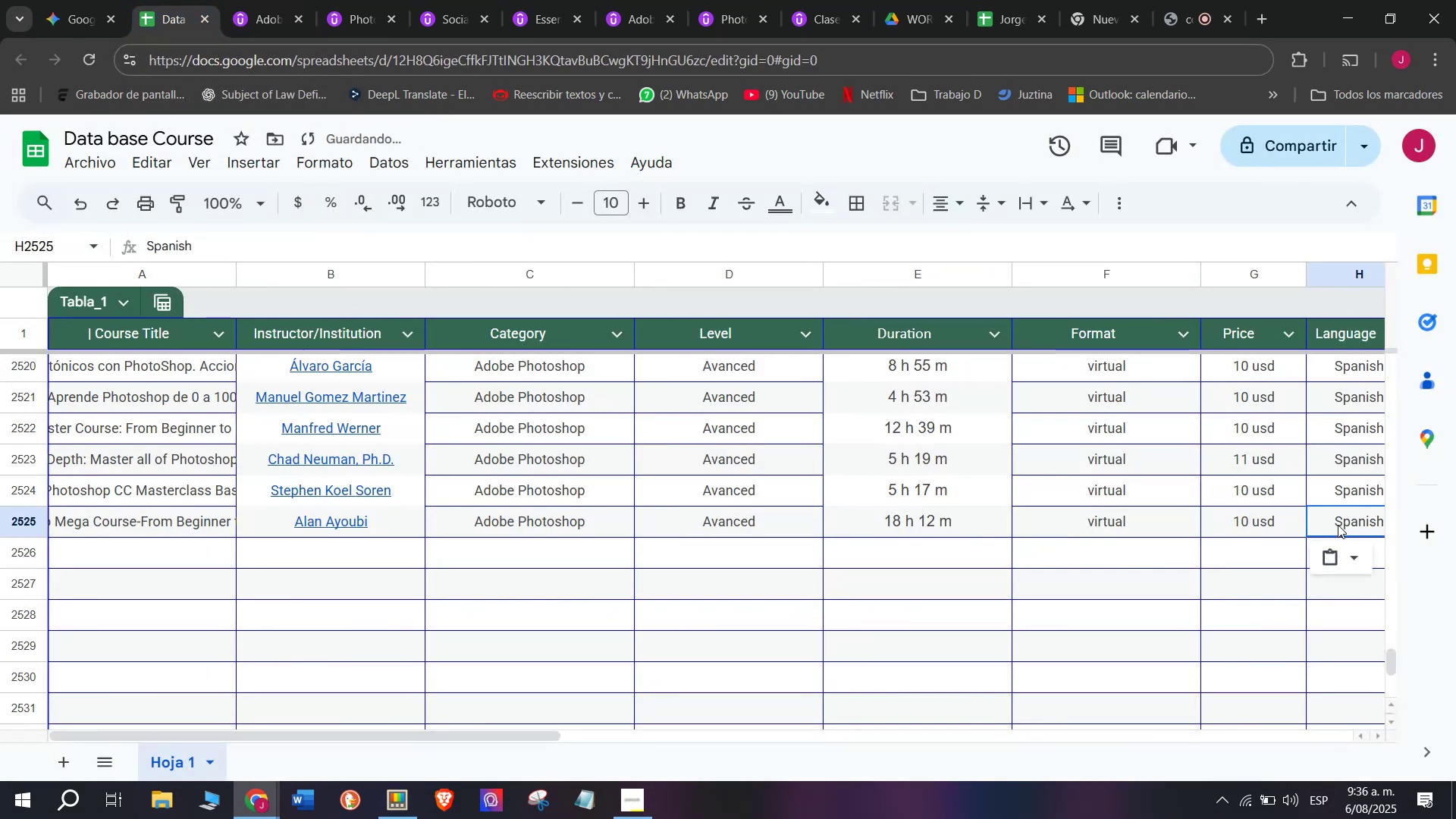 
key(Control+ControlLeft)
 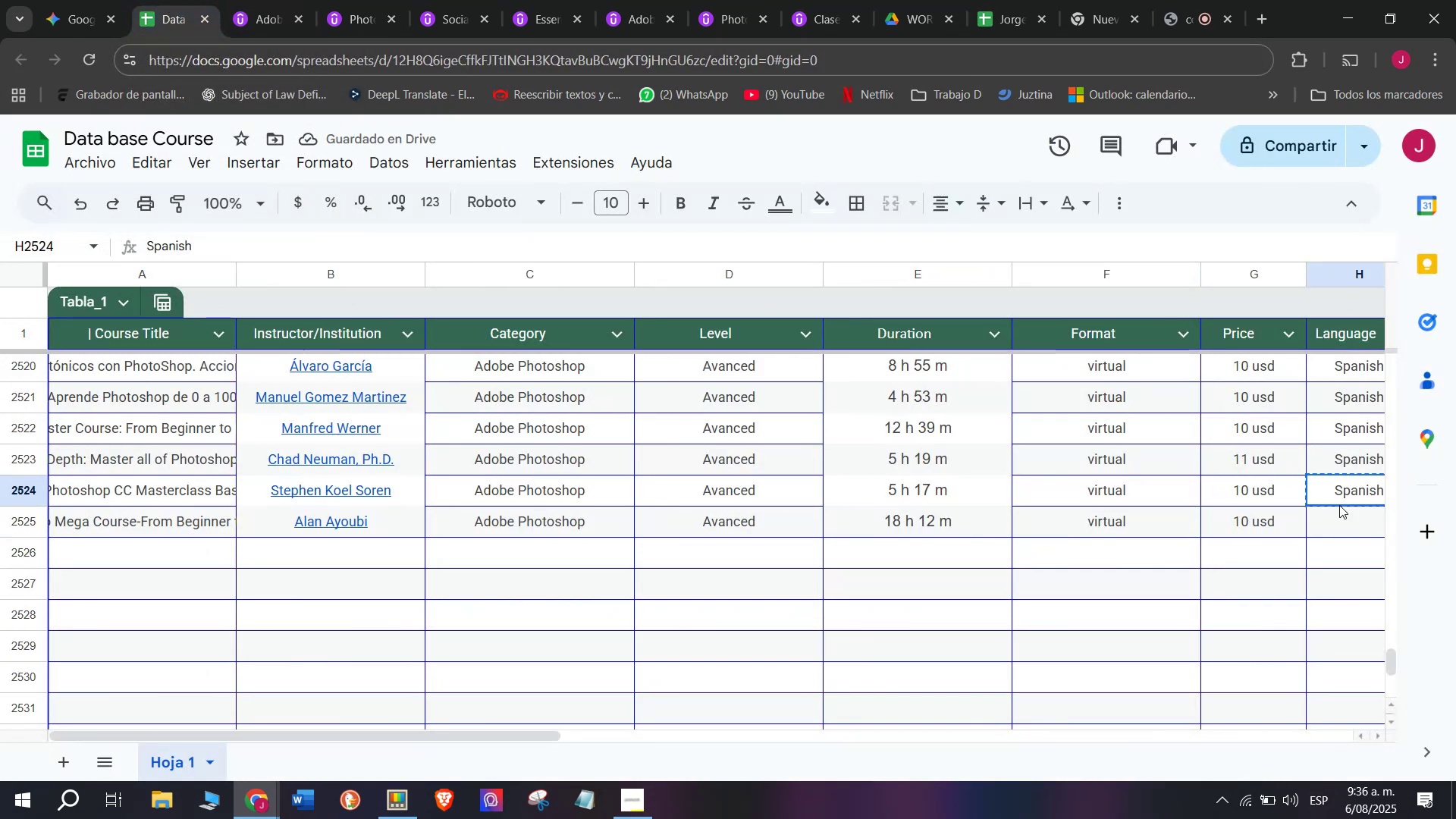 
key(Control+C)
 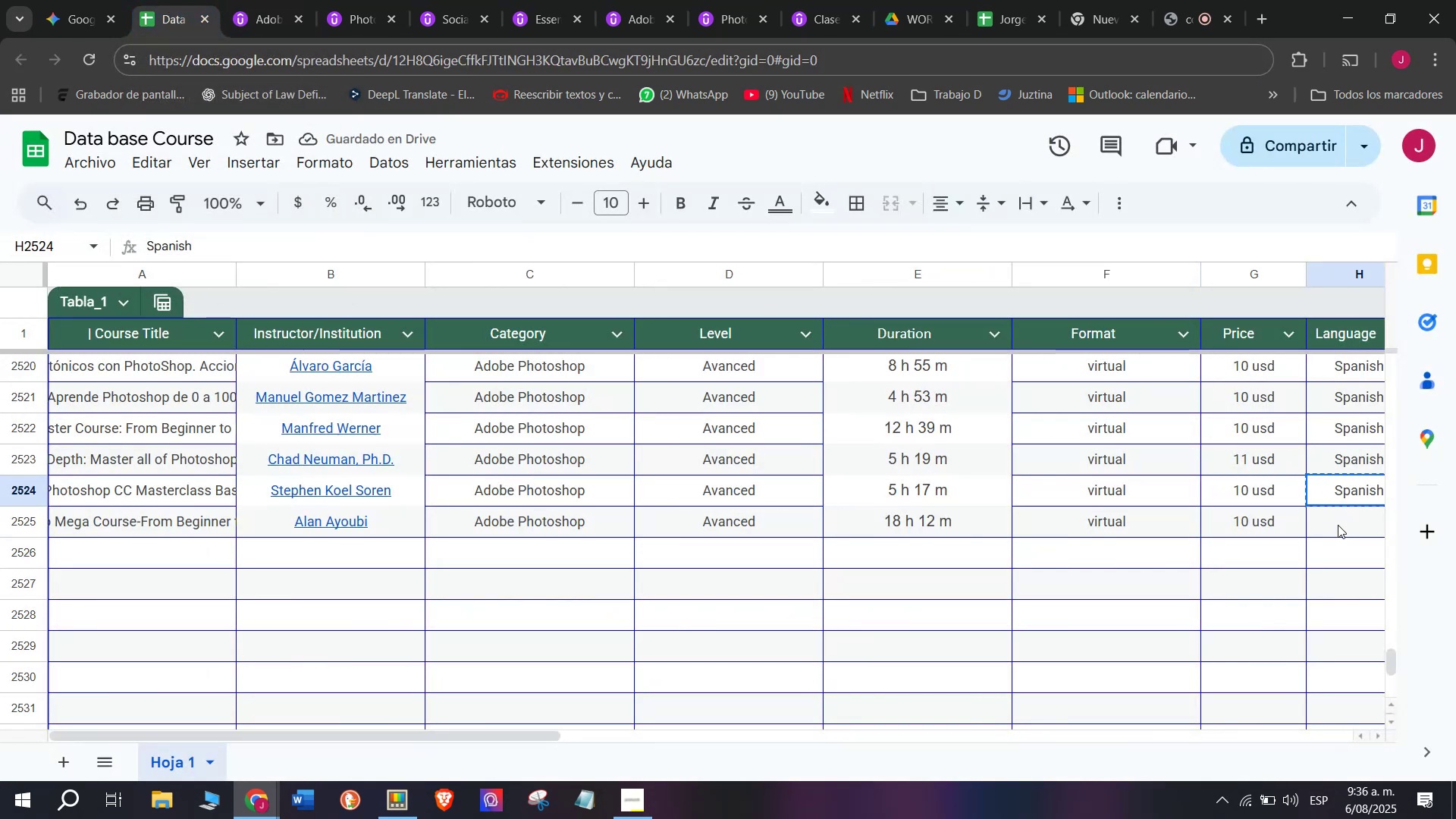 
double_click([1338, 525])
 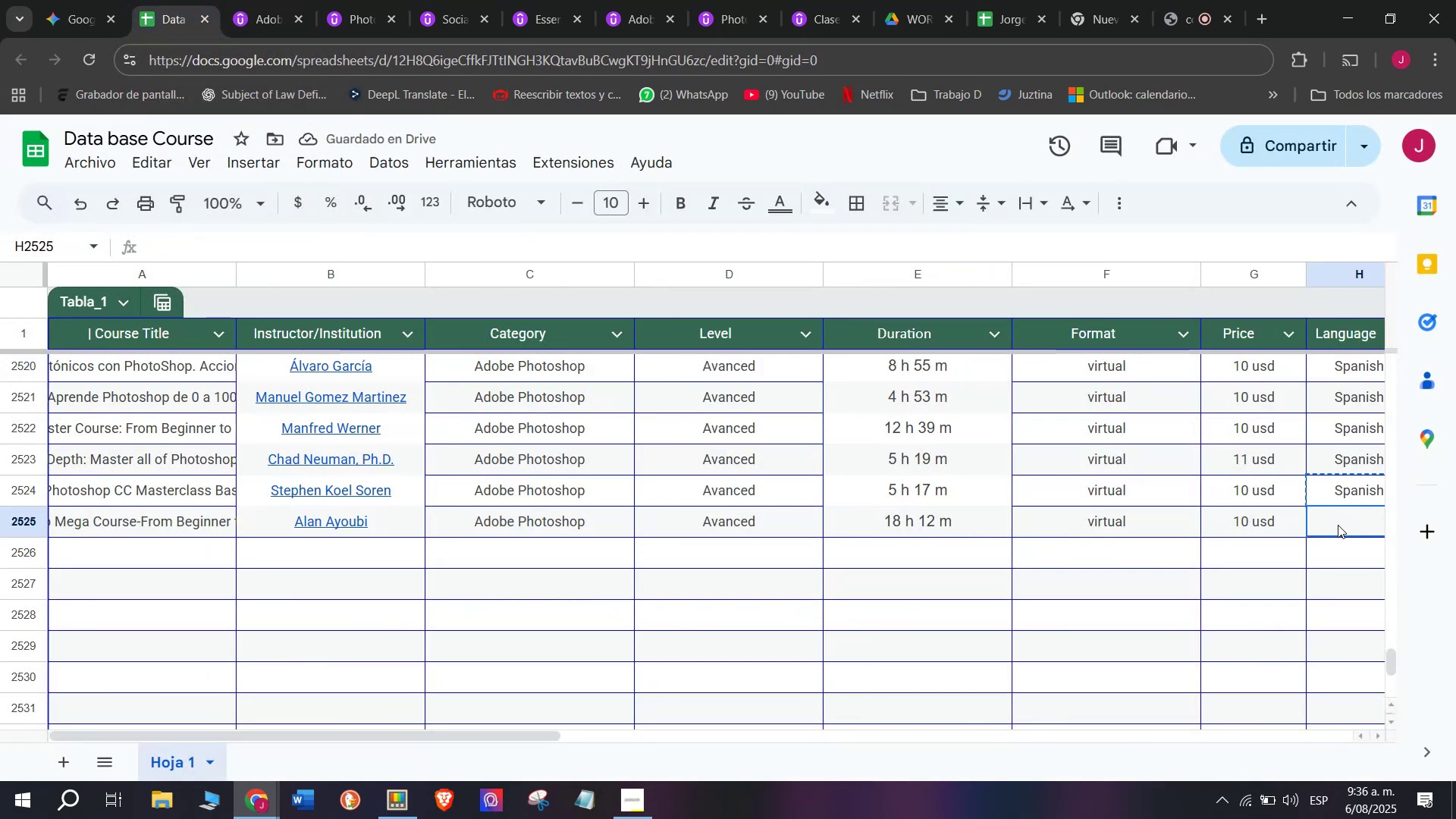 
key(Z)
 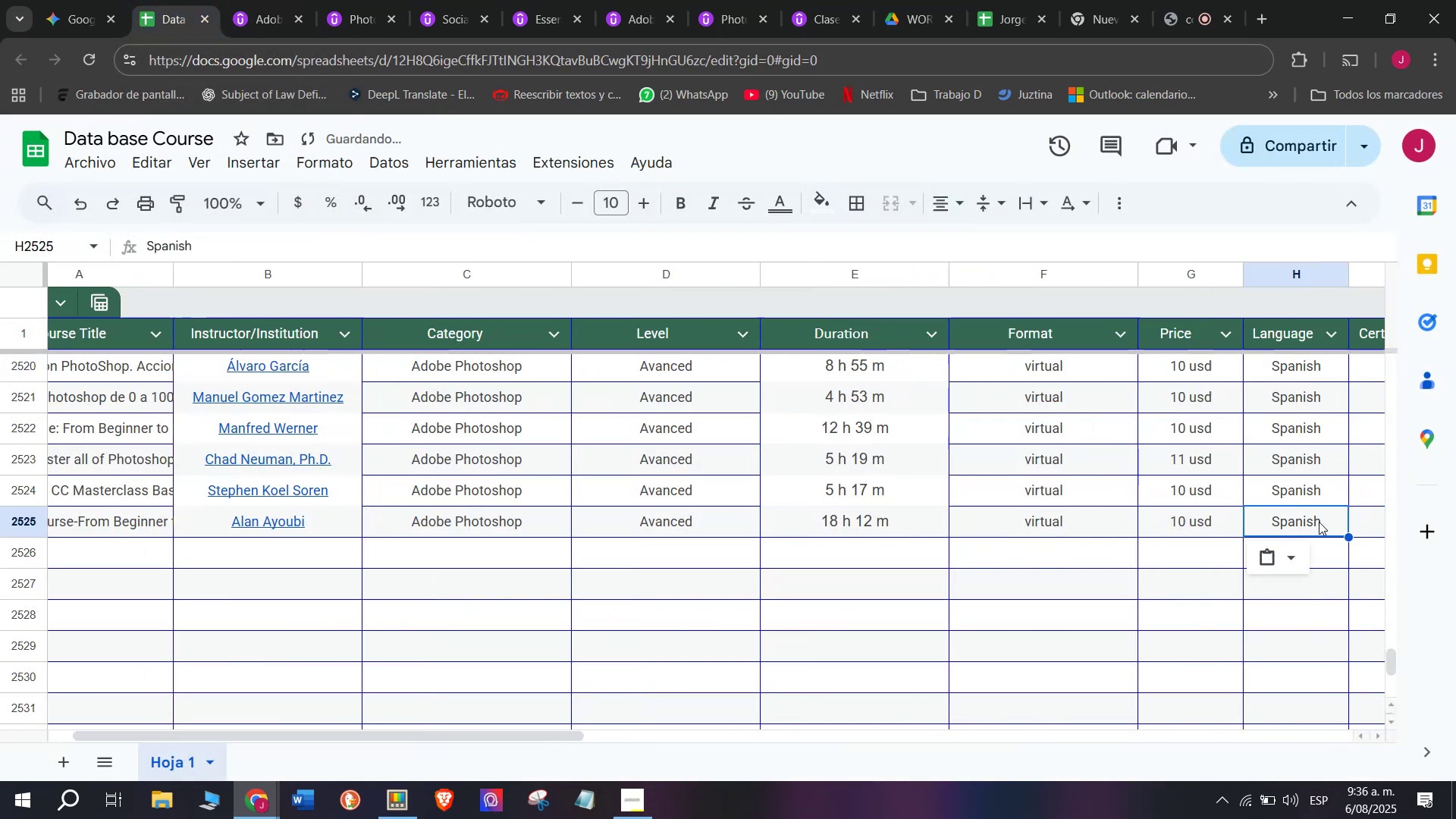 
key(Control+ControlLeft)
 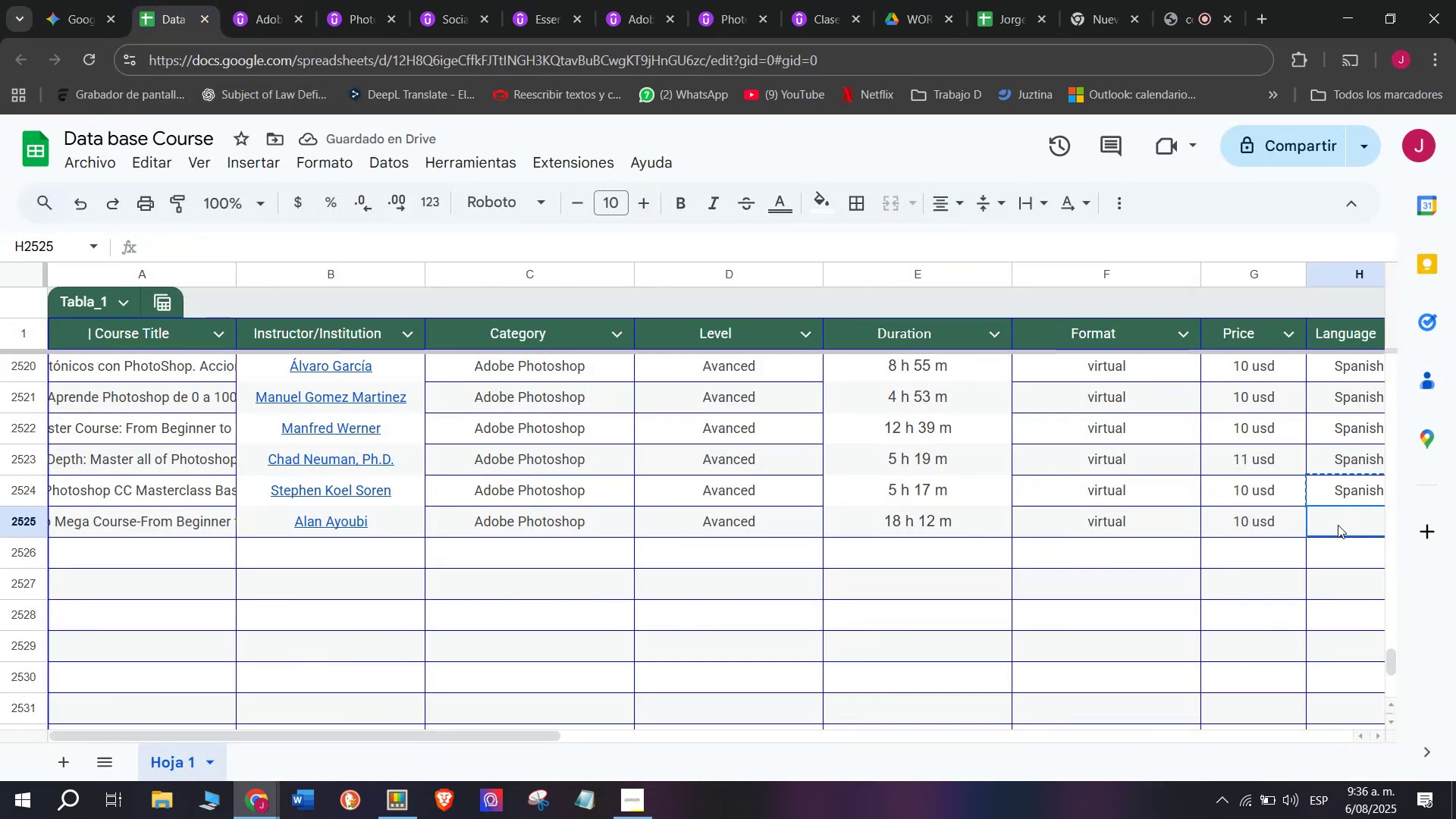 
key(Control+V)
 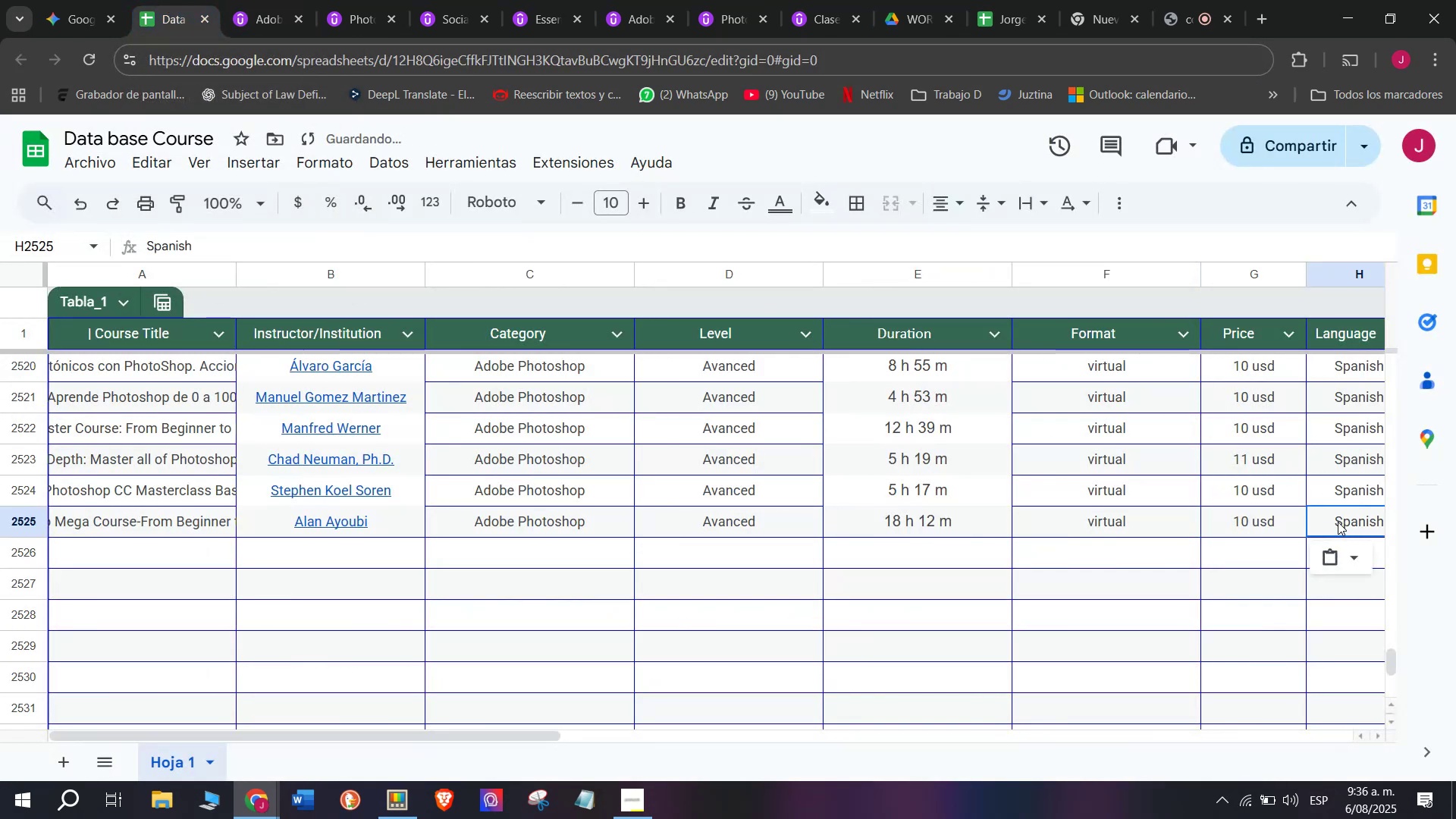 
scroll: coordinate [289, 378], scroll_direction: down, amount: 3.0
 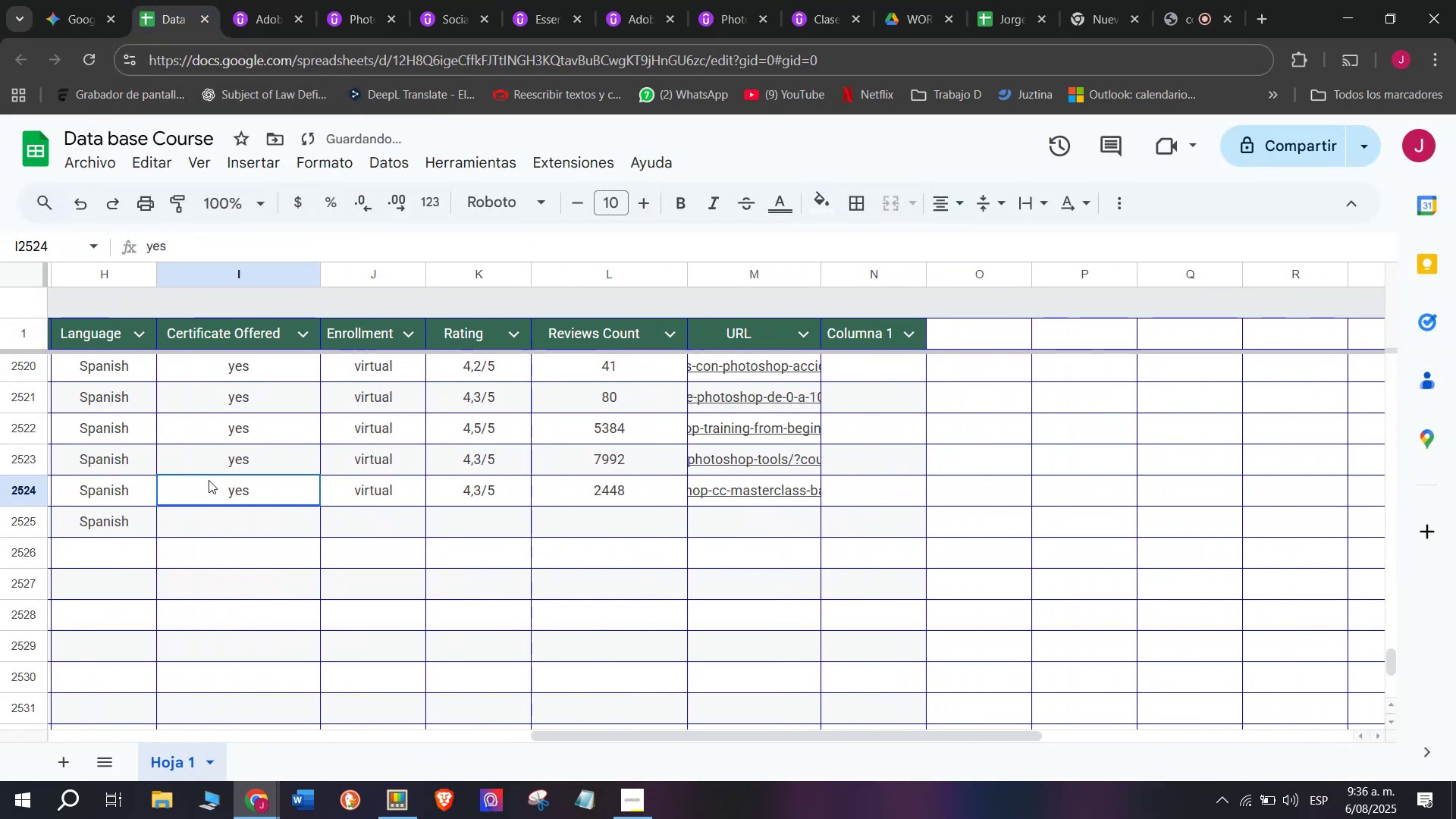 
key(Control+ControlLeft)
 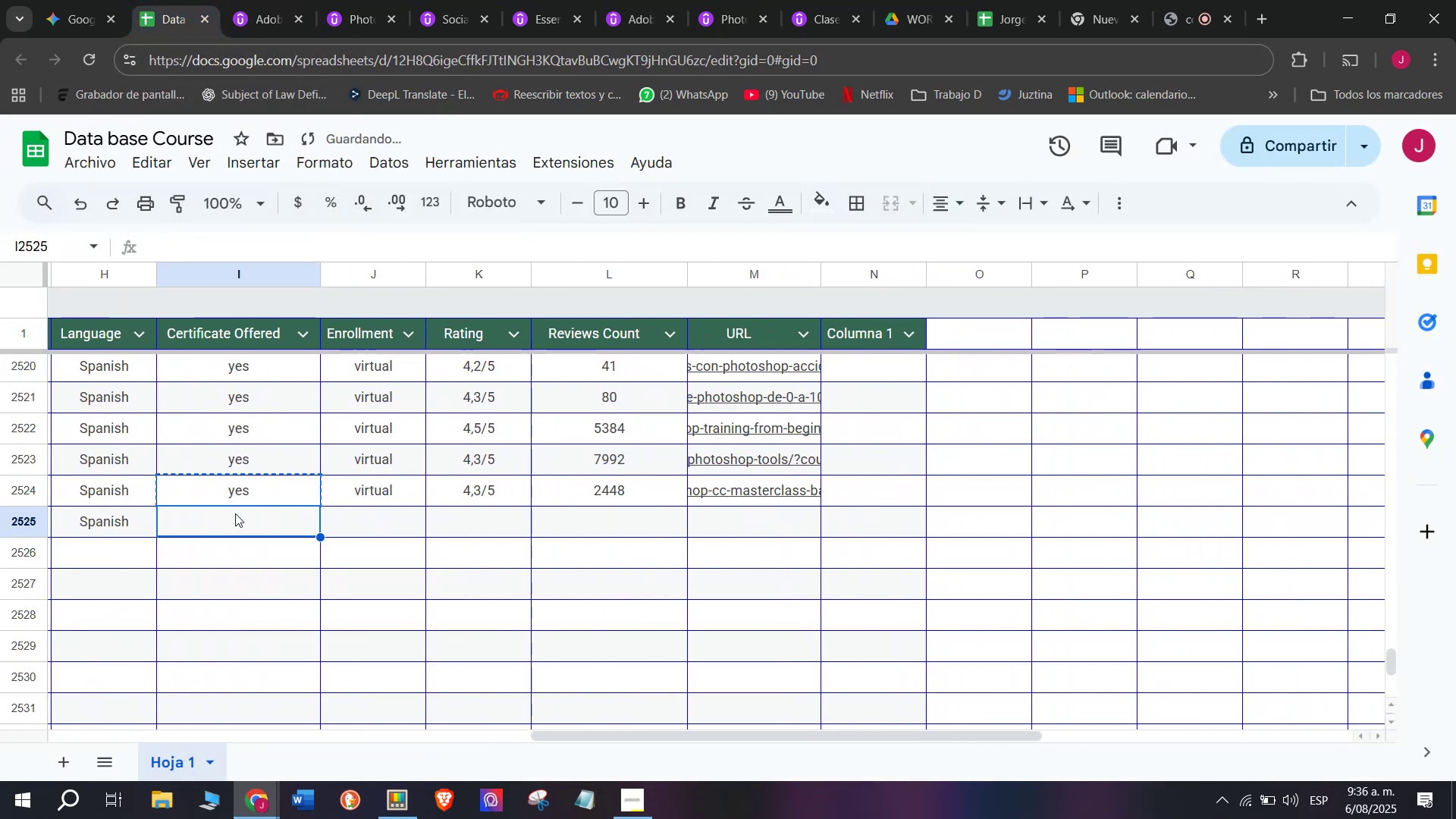 
key(Break)
 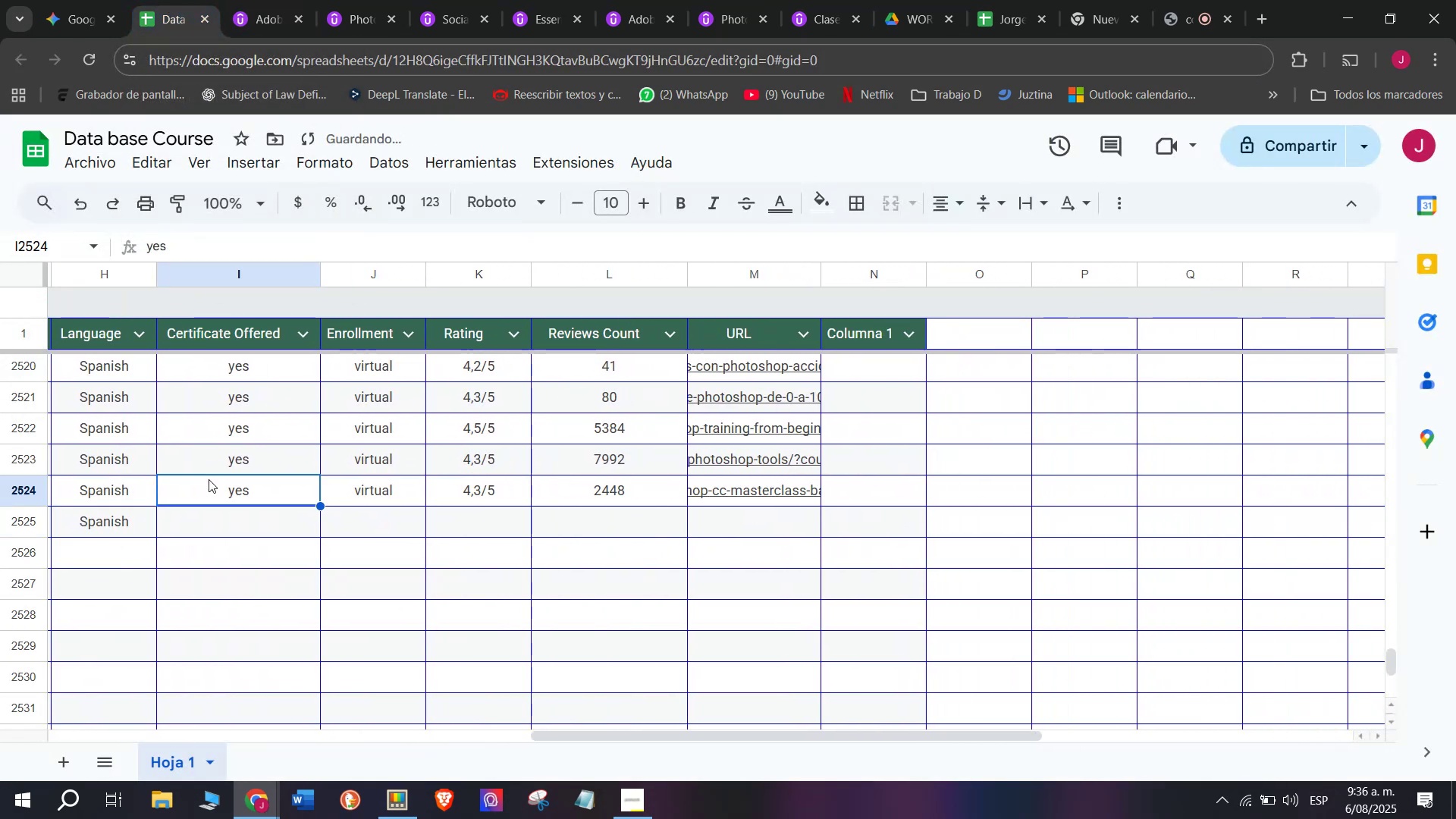 
key(Control+C)
 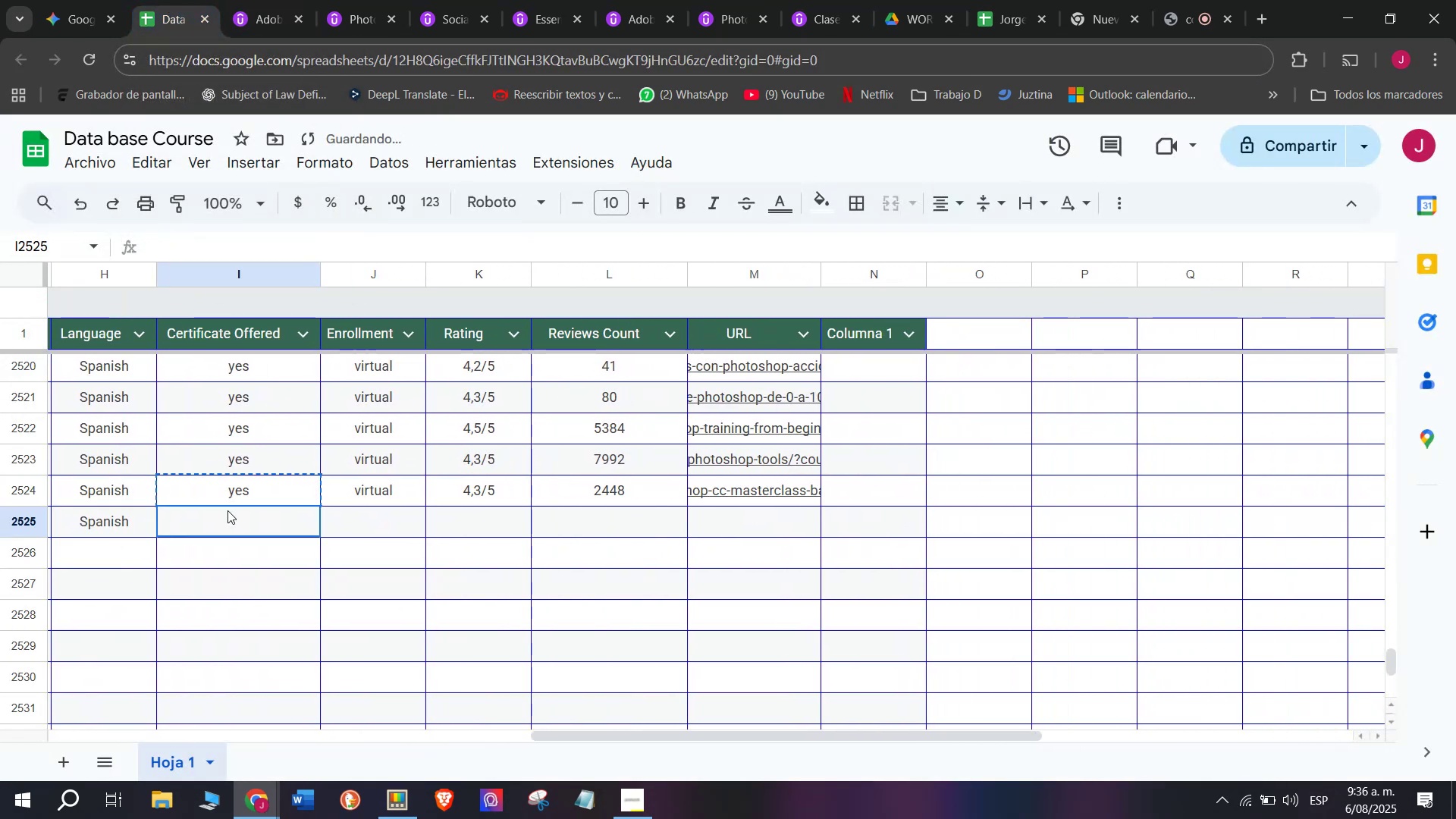 
key(Control+ControlLeft)
 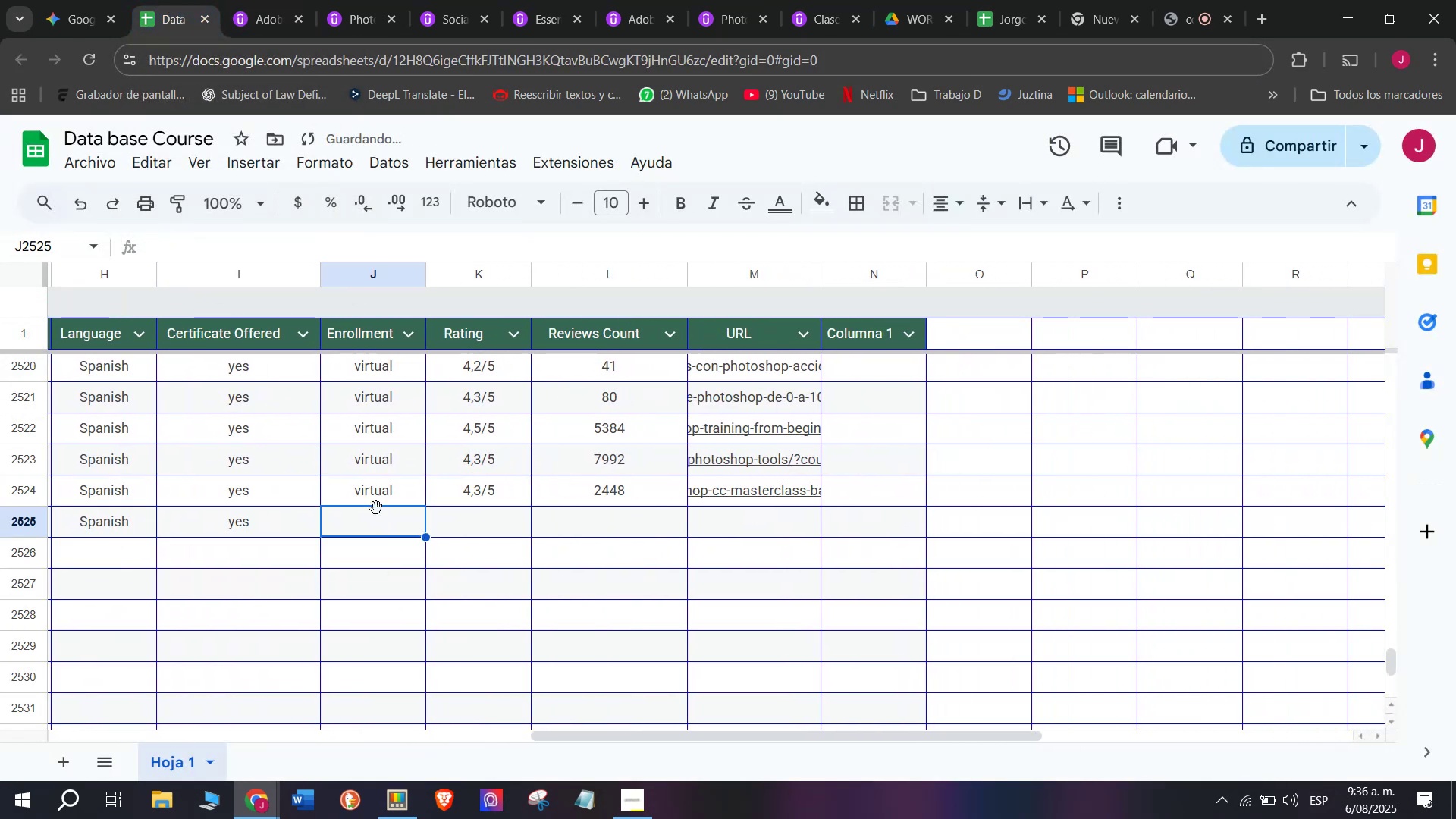 
key(Z)
 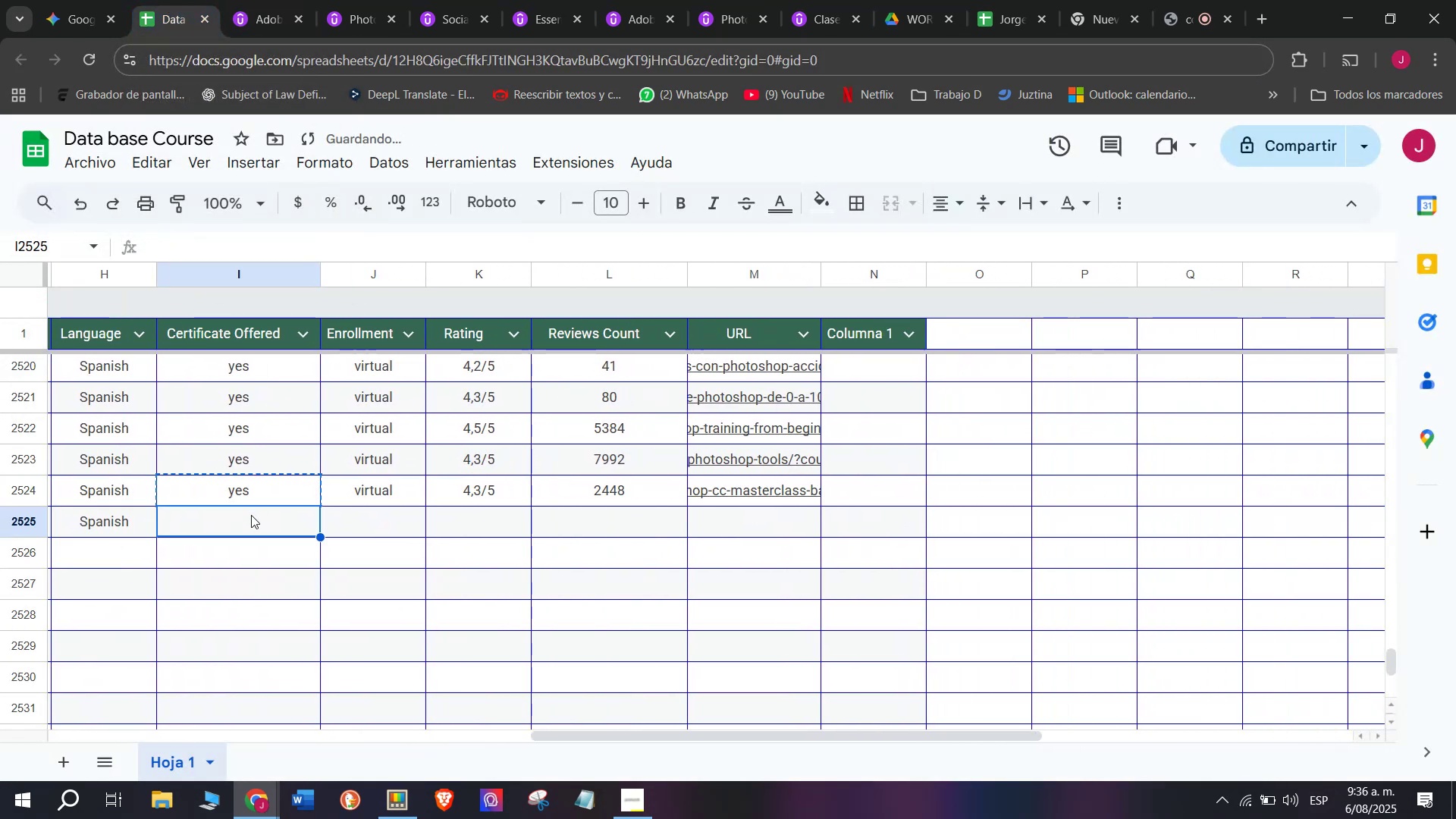 
key(Control+V)
 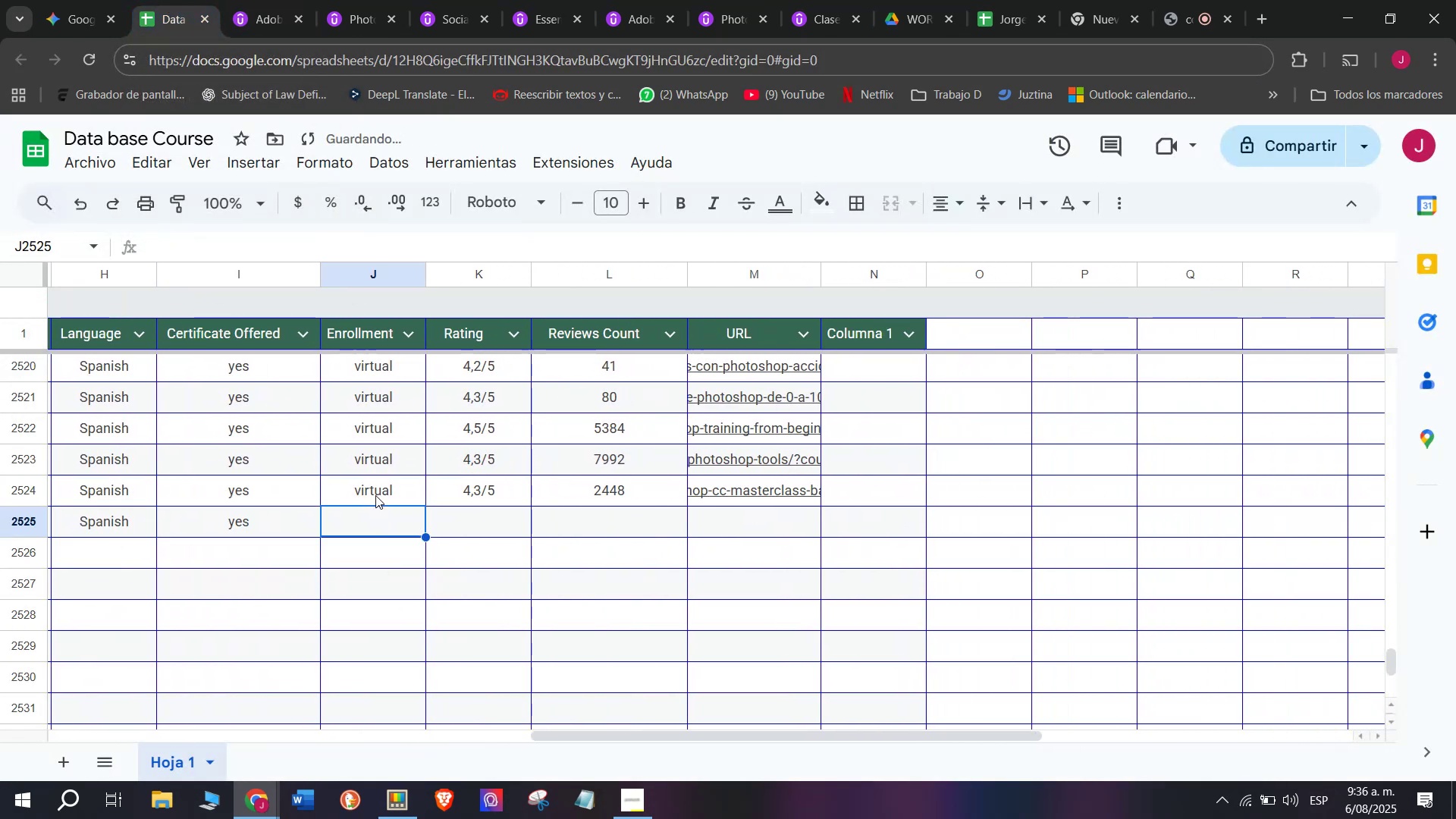 
key(Break)
 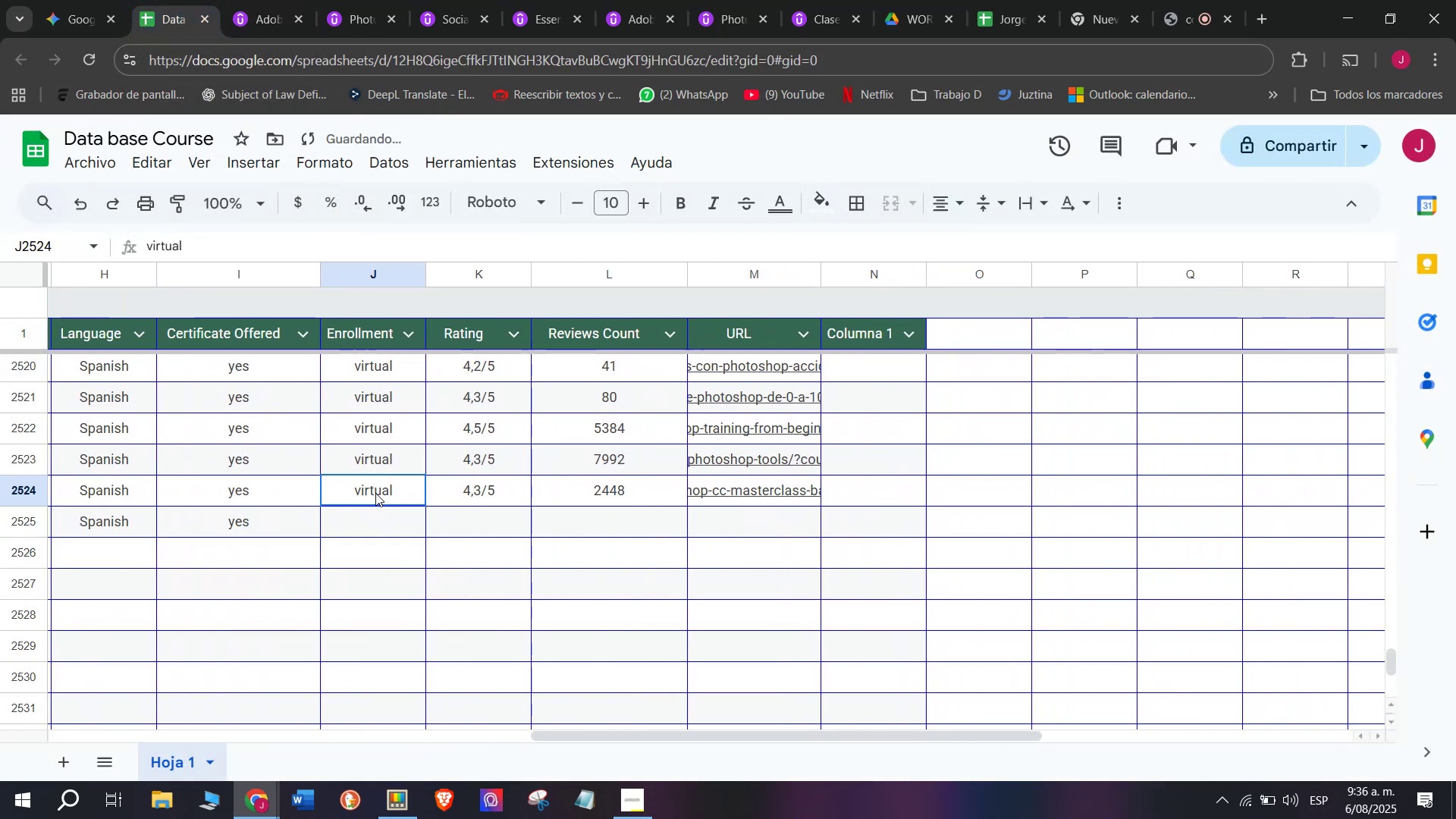 
key(Control+ControlLeft)
 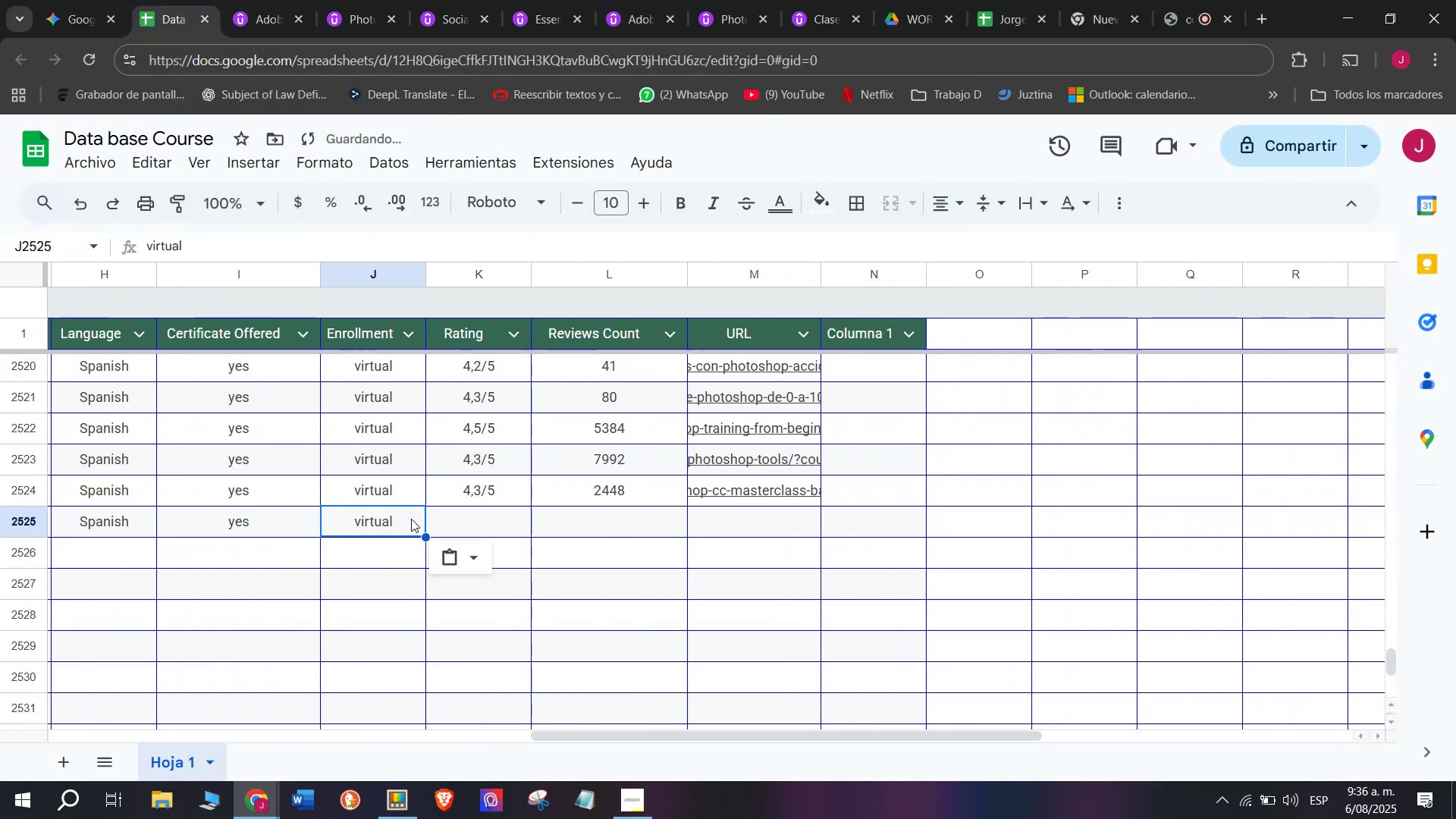 
key(Control+C)
 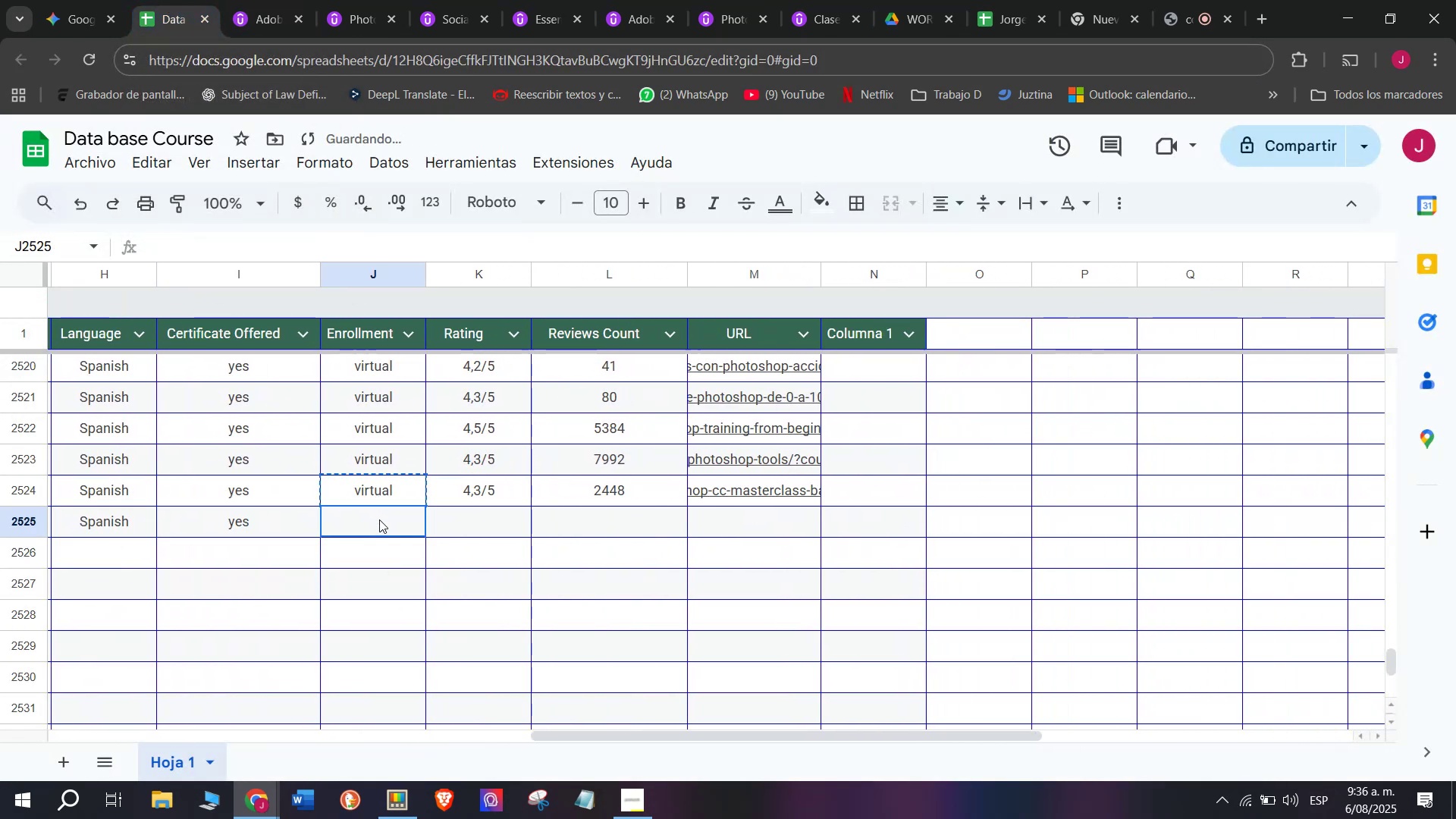 
key(Control+ControlLeft)
 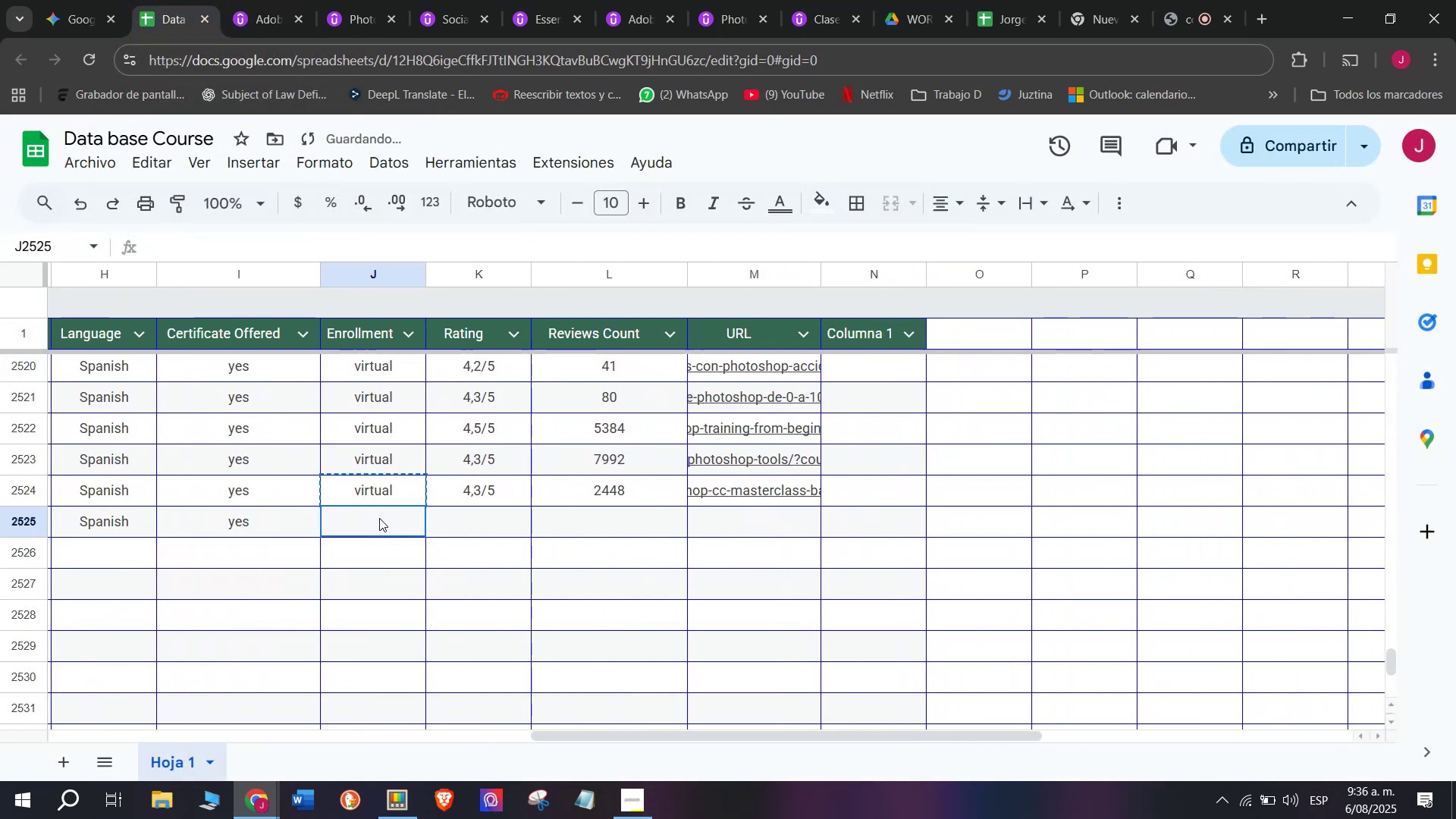 
key(Z)
 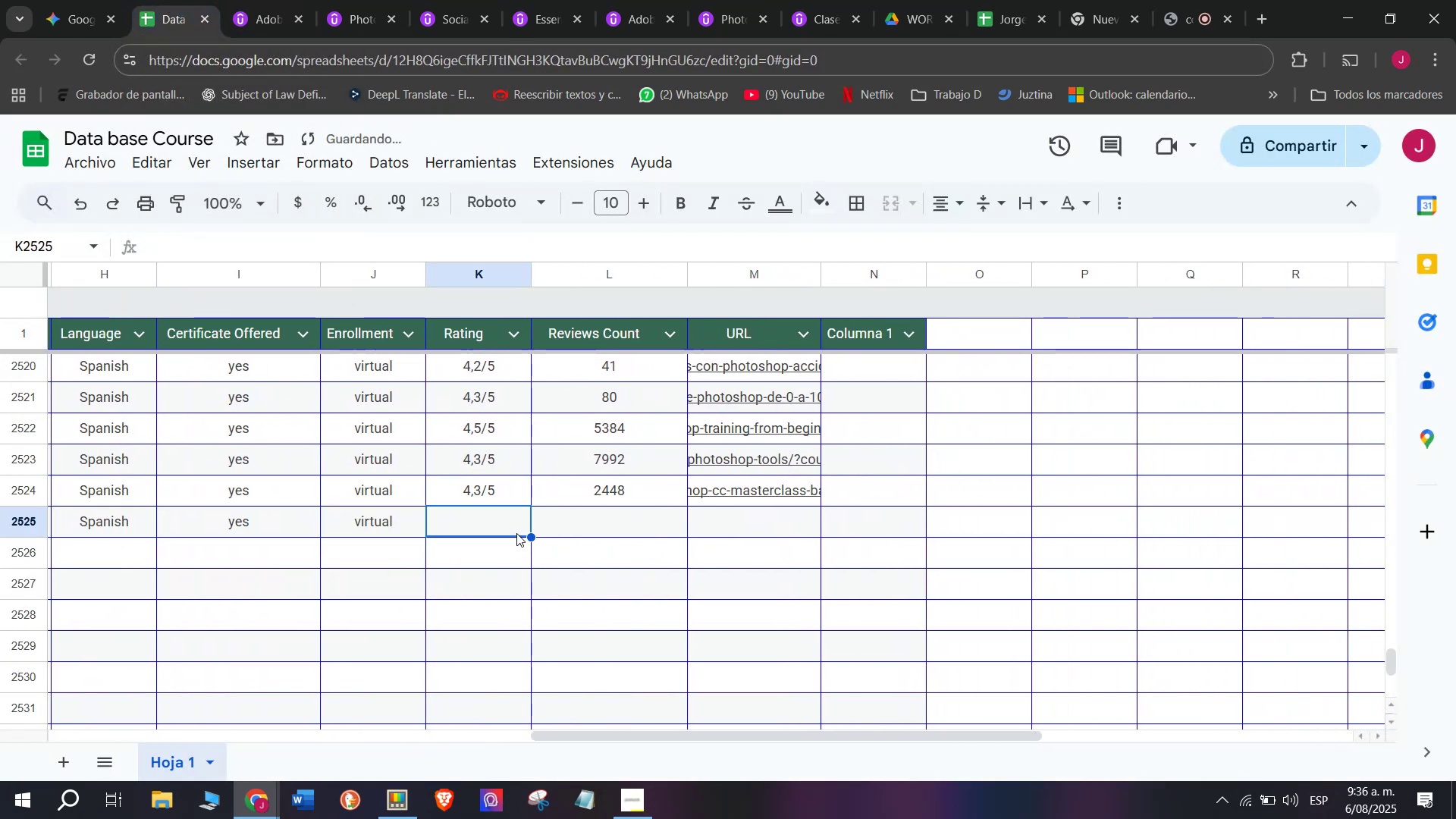 
key(Control+V)
 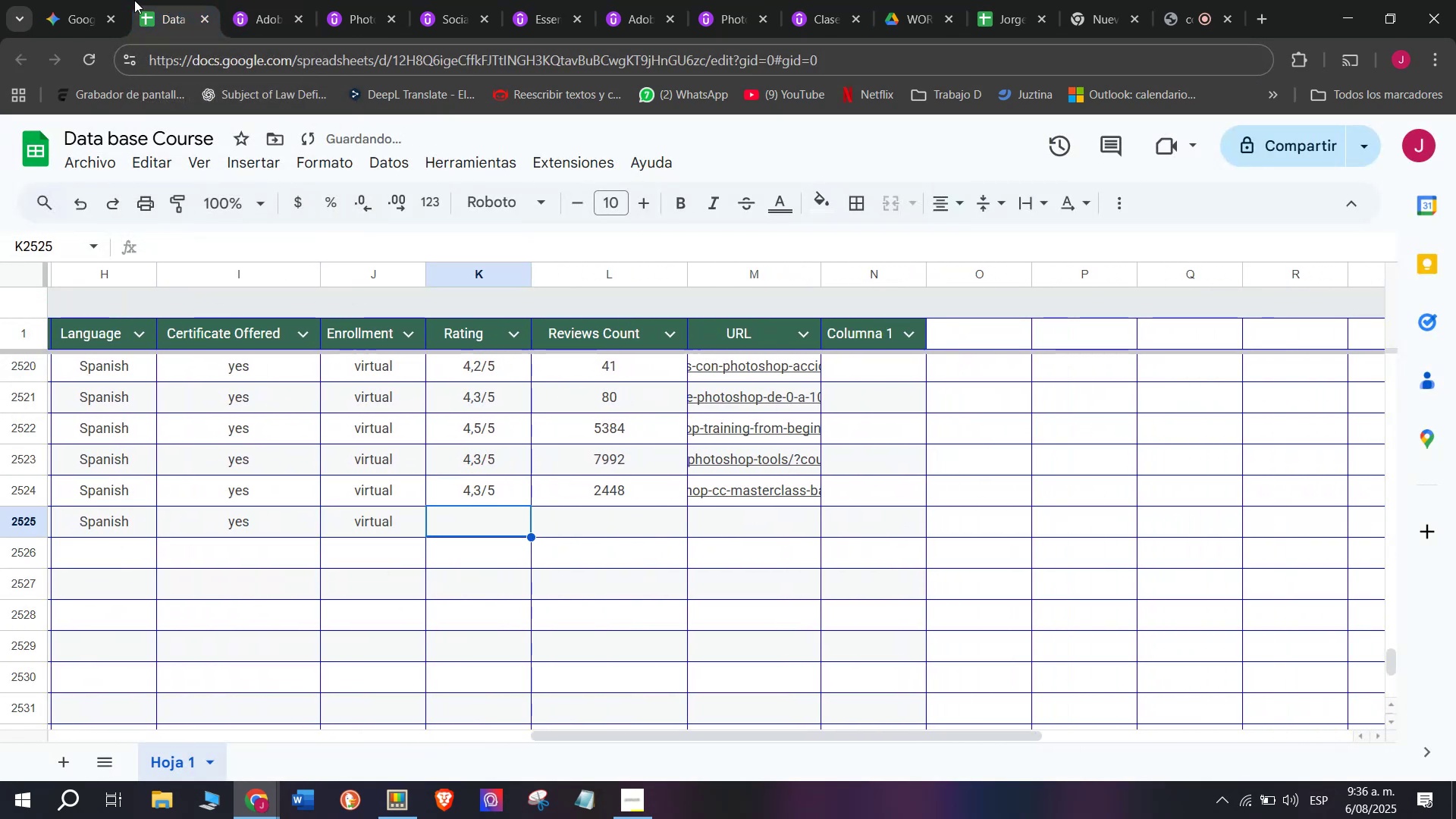 
left_click([238, 0])
 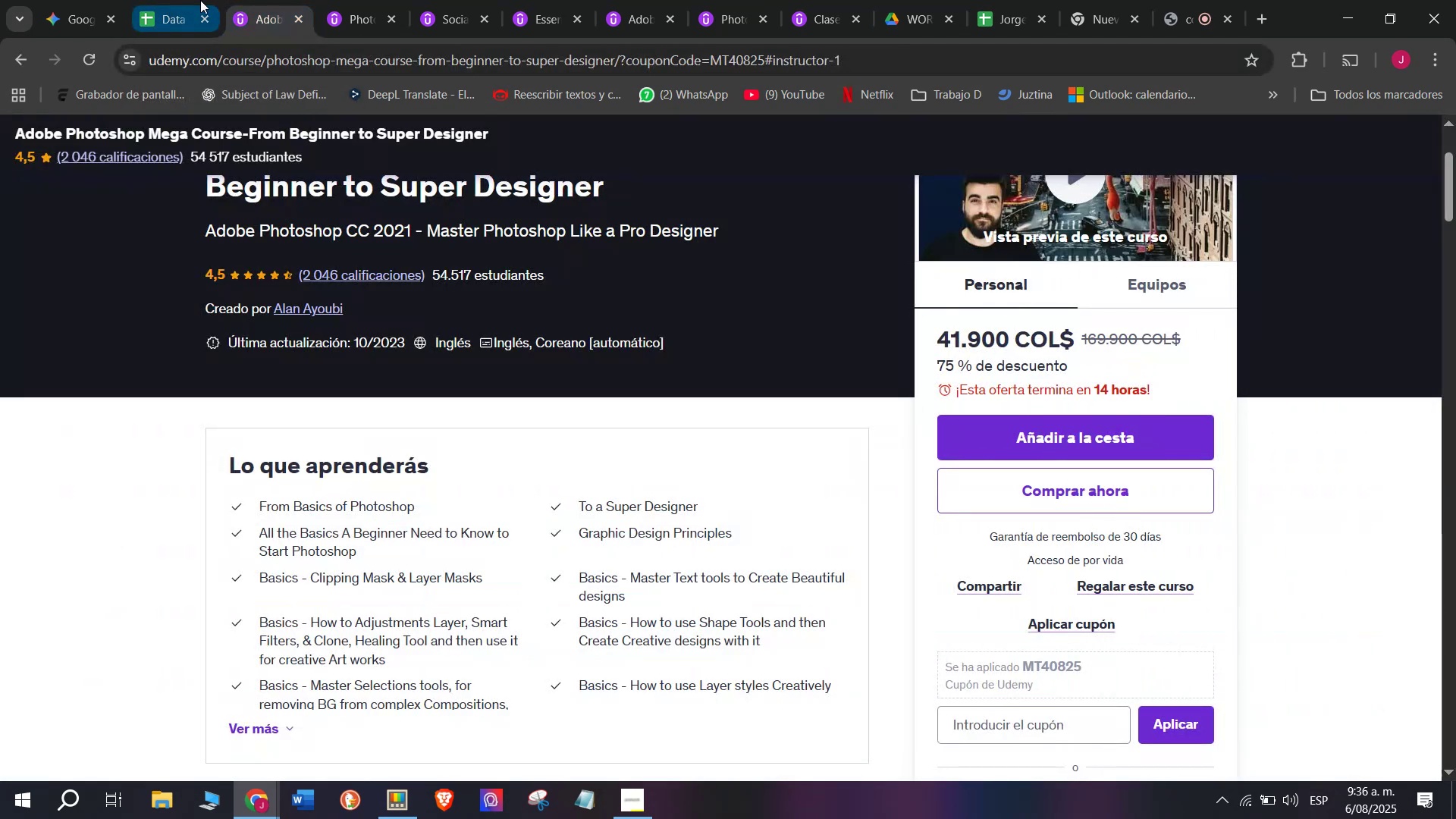 
left_click([175, 0])
 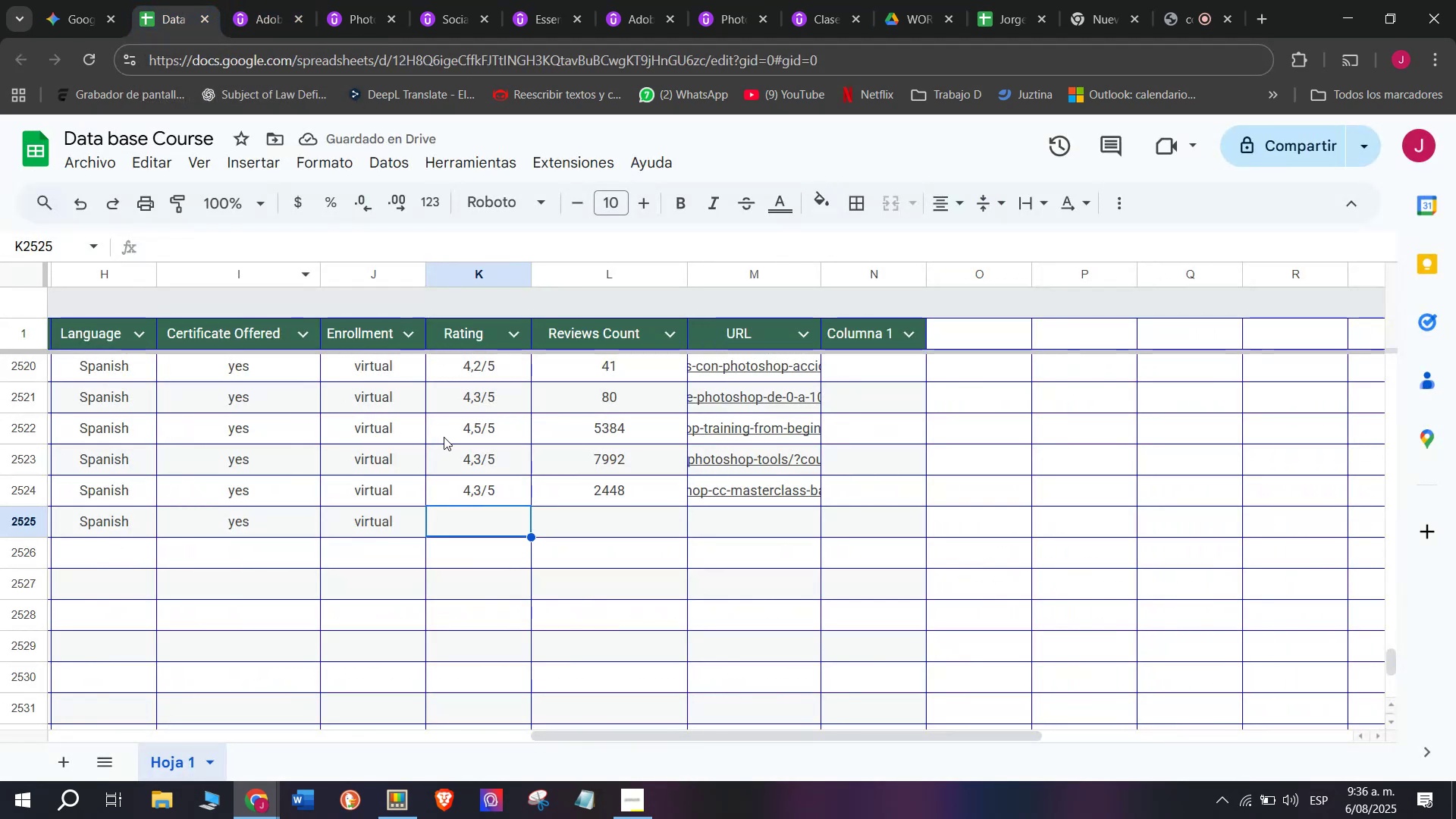 
key(Control+ControlLeft)
 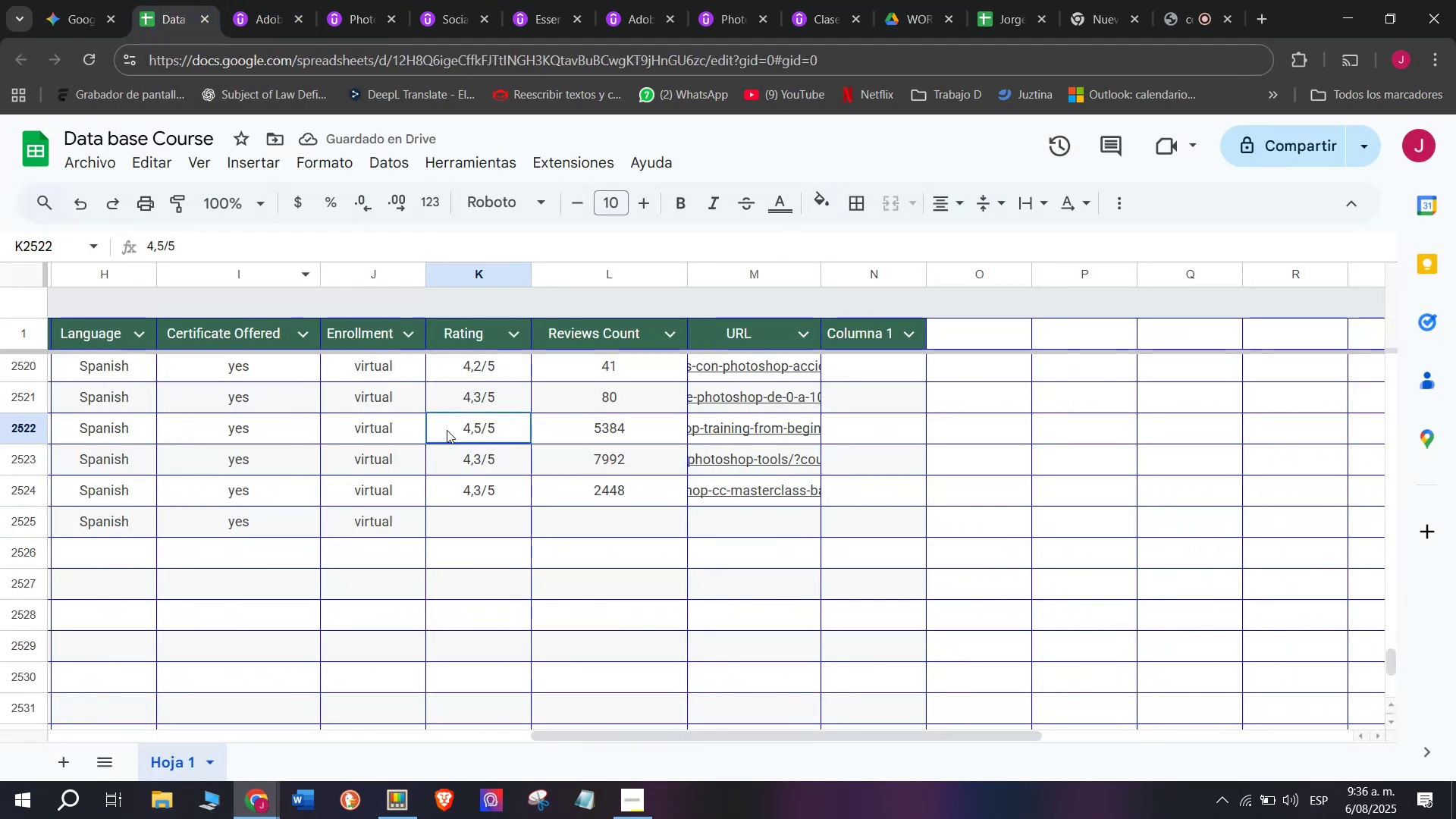 
key(Break)
 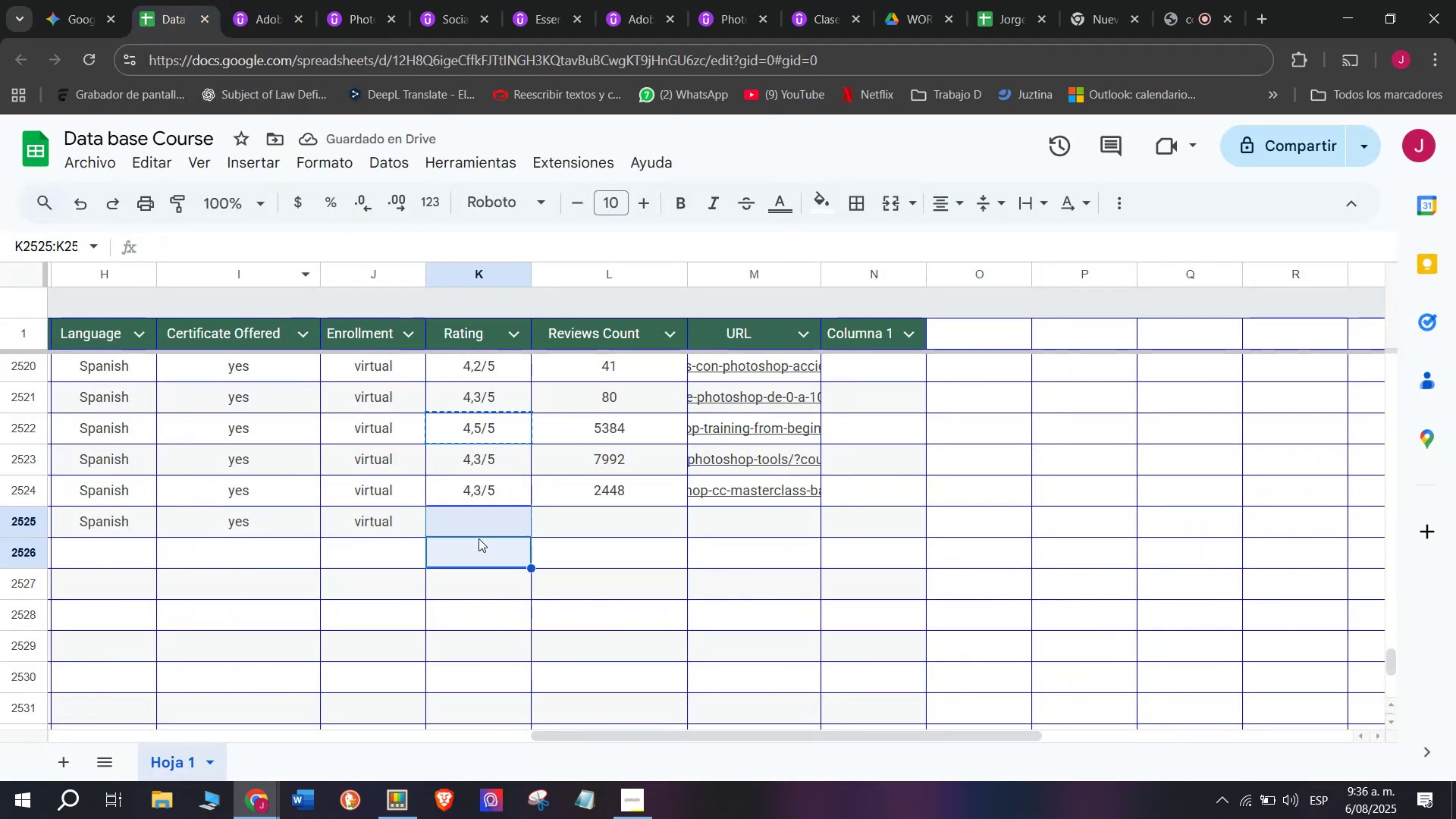 
key(Control+C)
 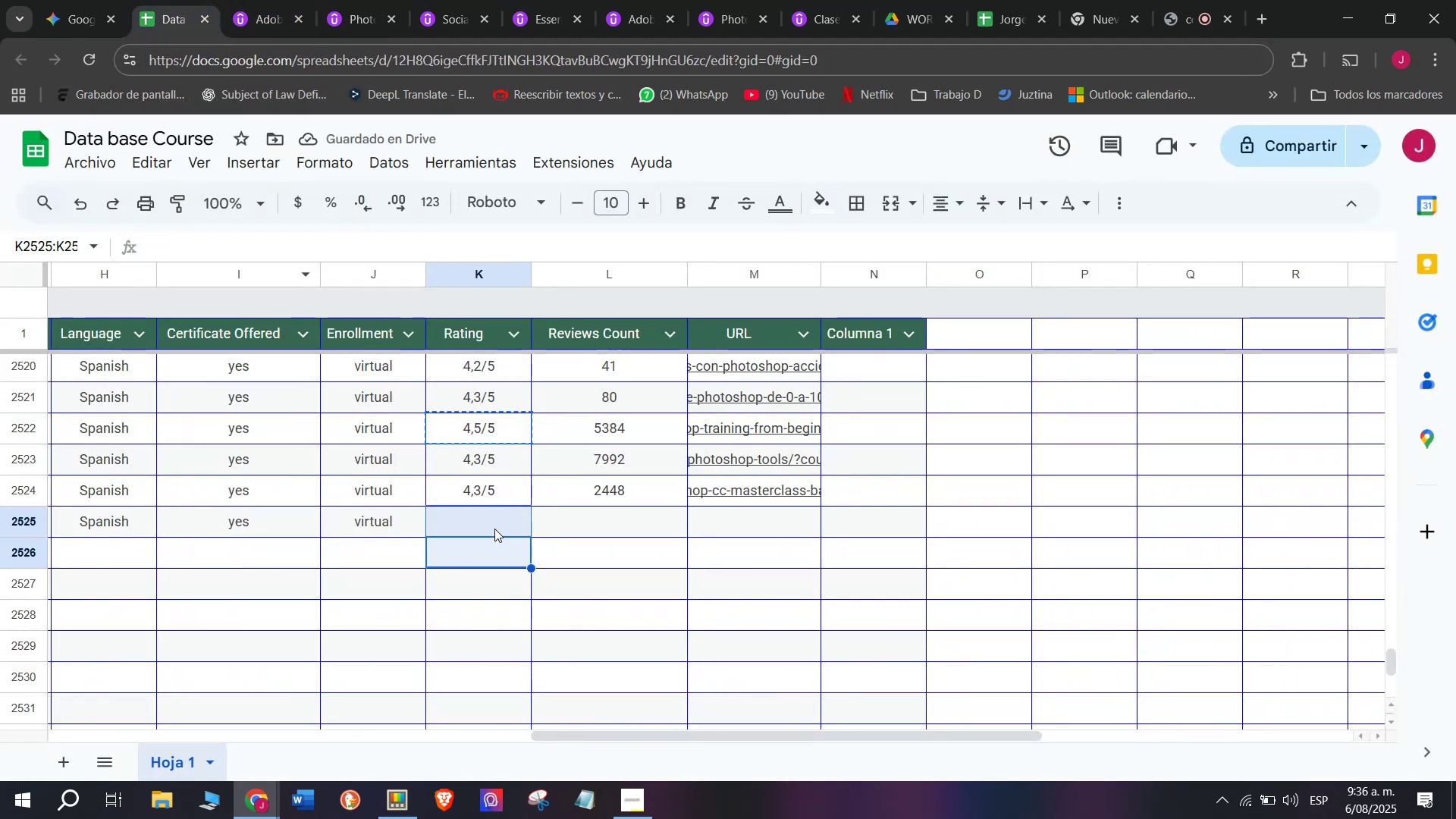 
triple_click([494, 526])
 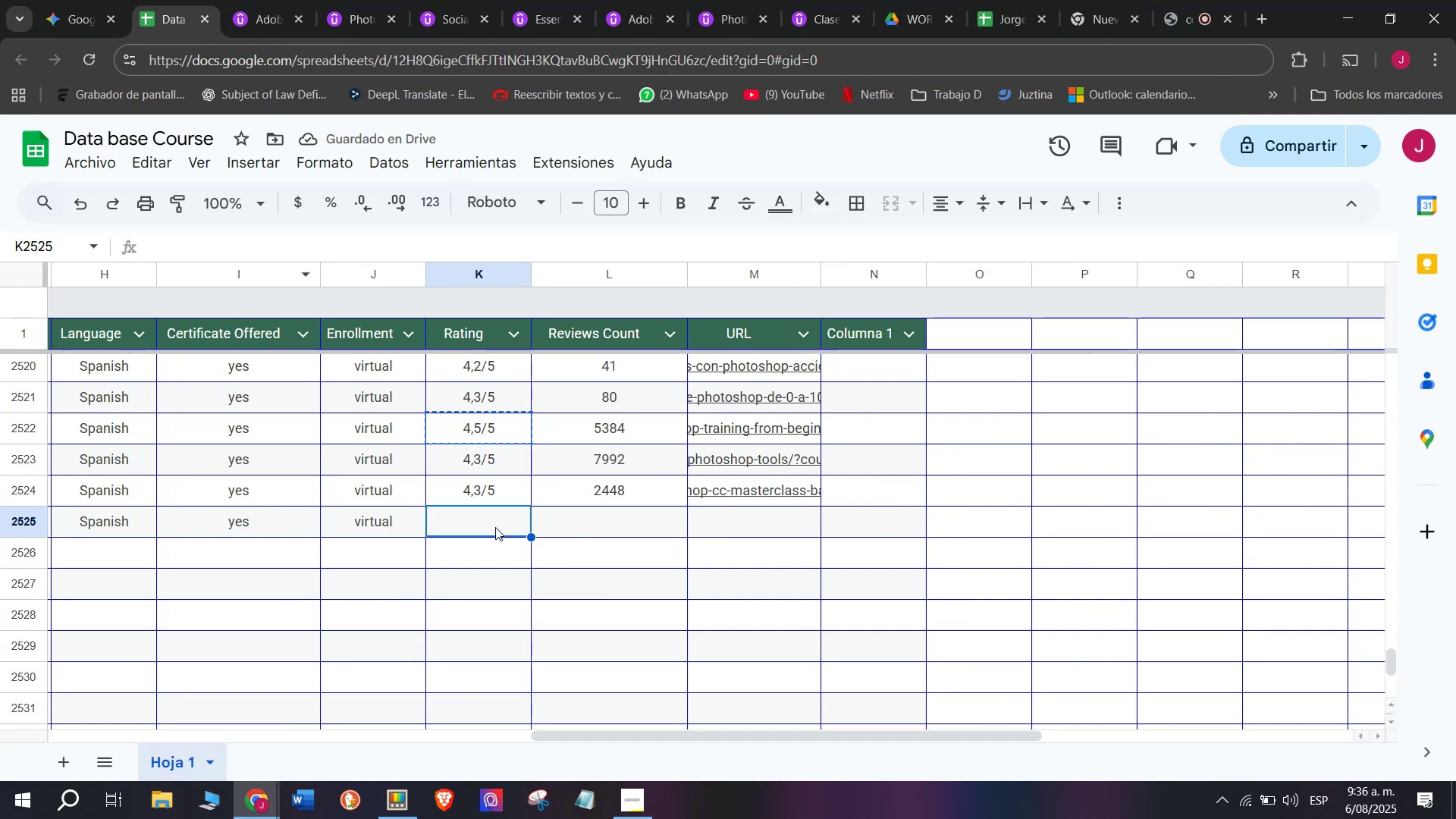 
key(Z)
 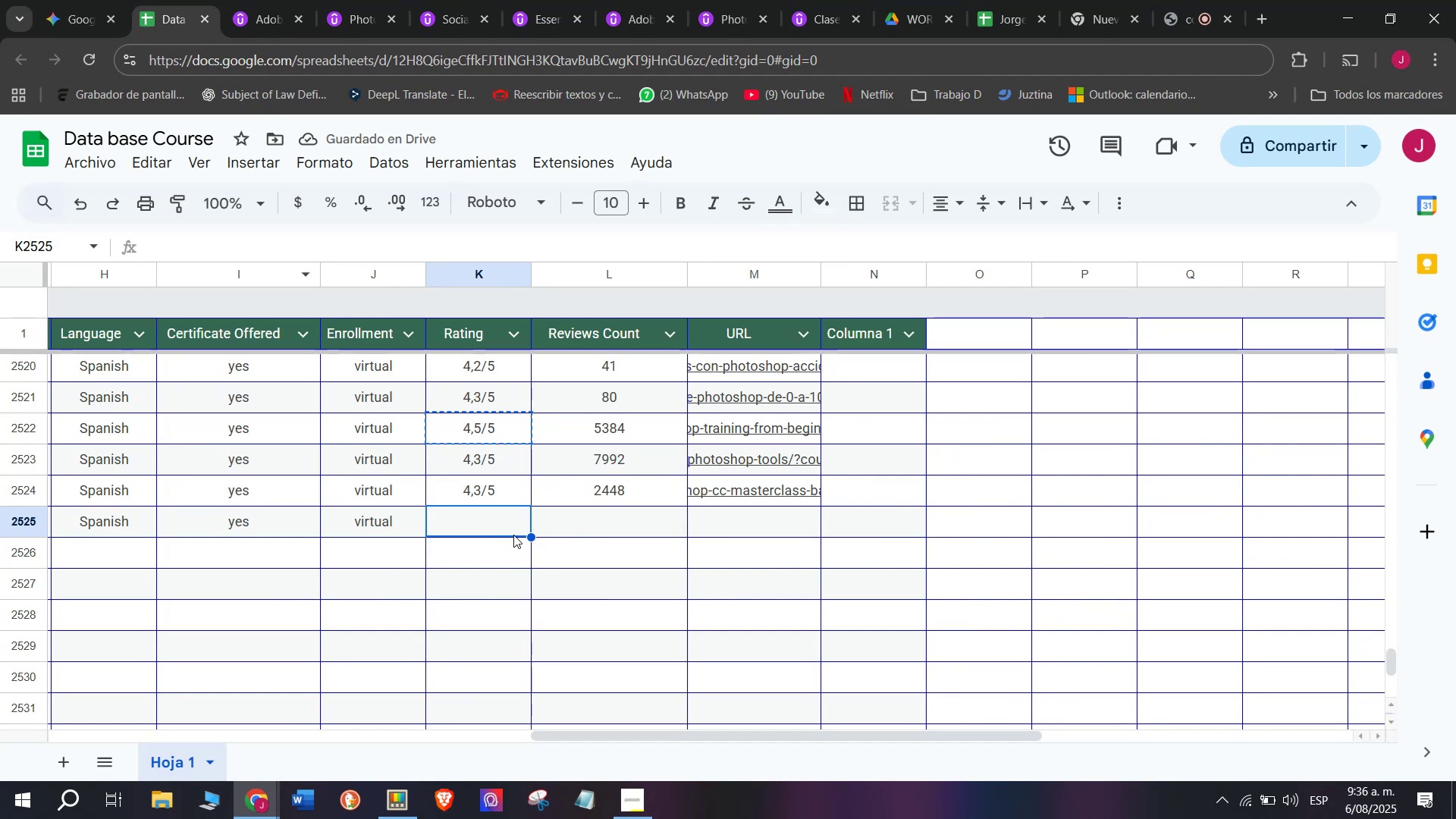 
key(Control+ControlLeft)
 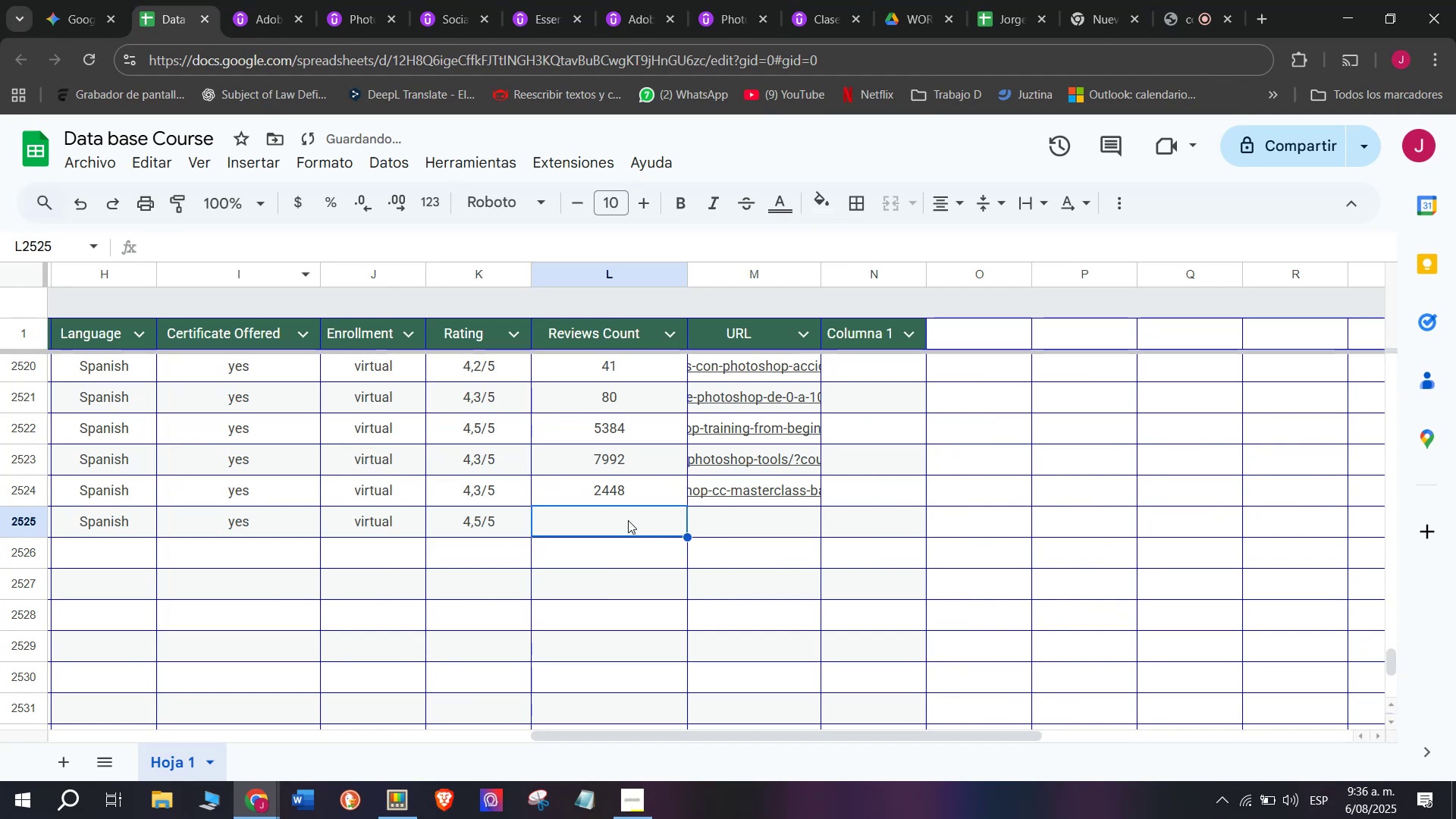 
key(Control+V)
 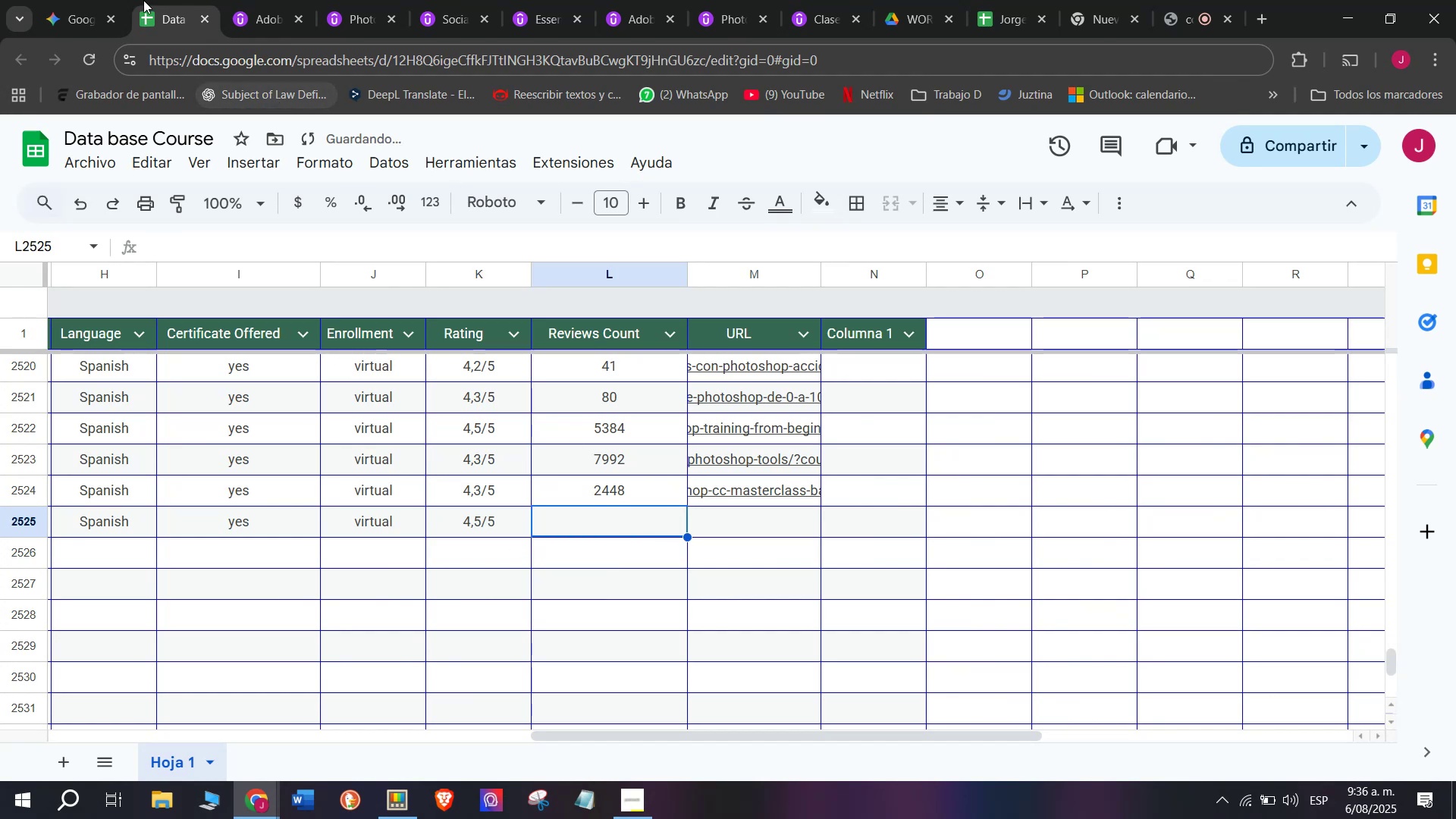 
left_click([242, 0])
 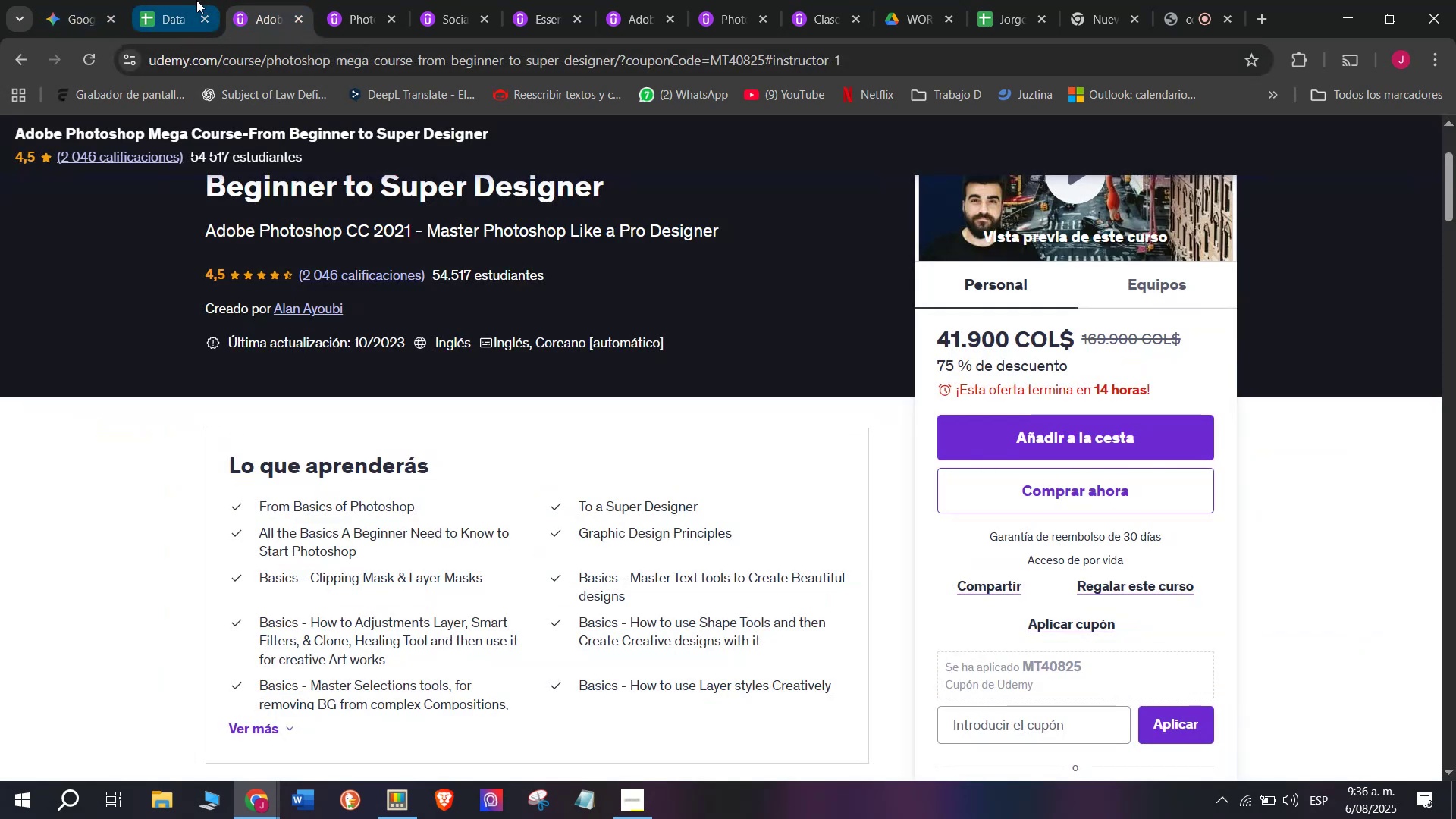 
left_click([196, 0])
 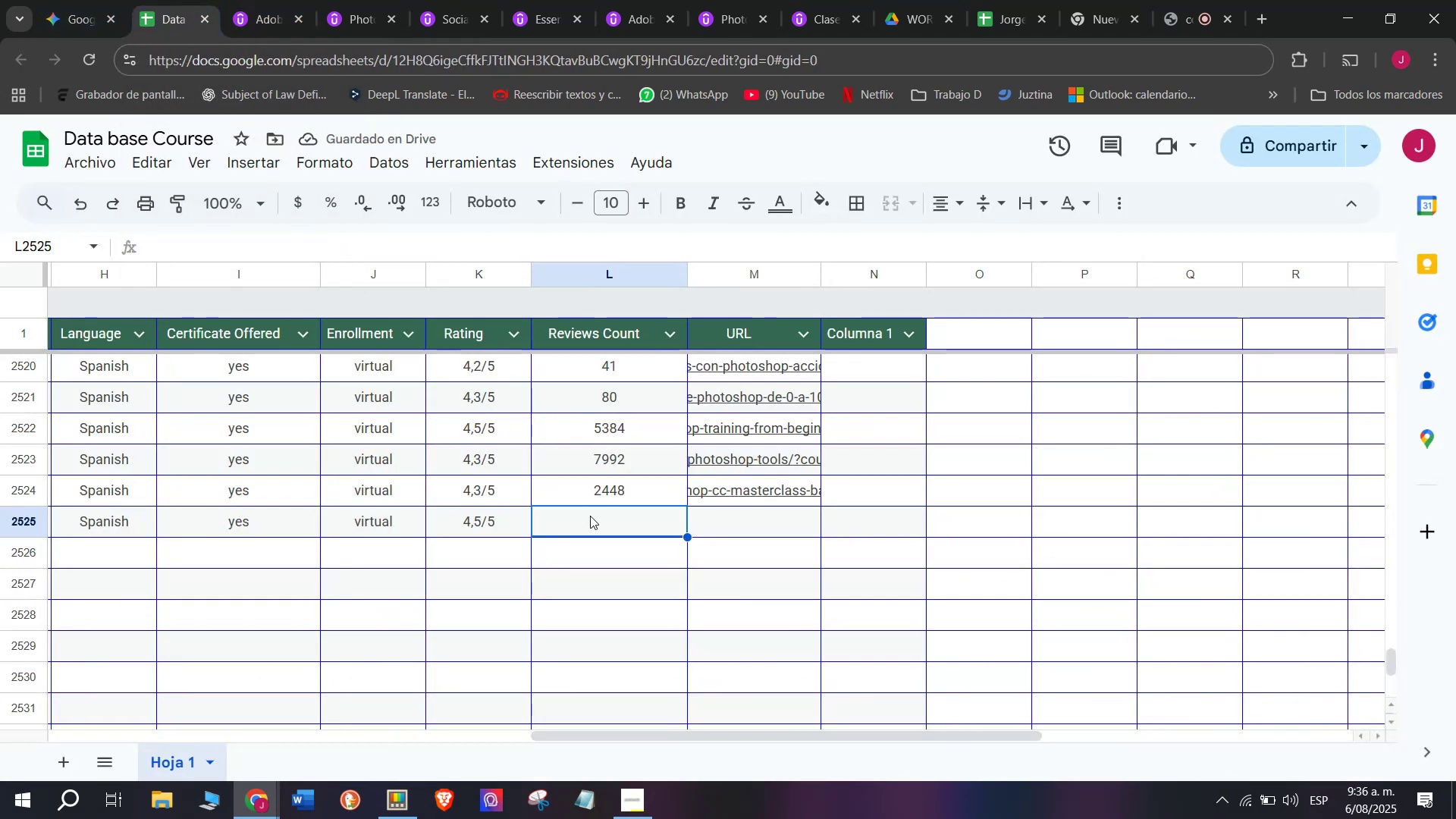 
type(2046)
 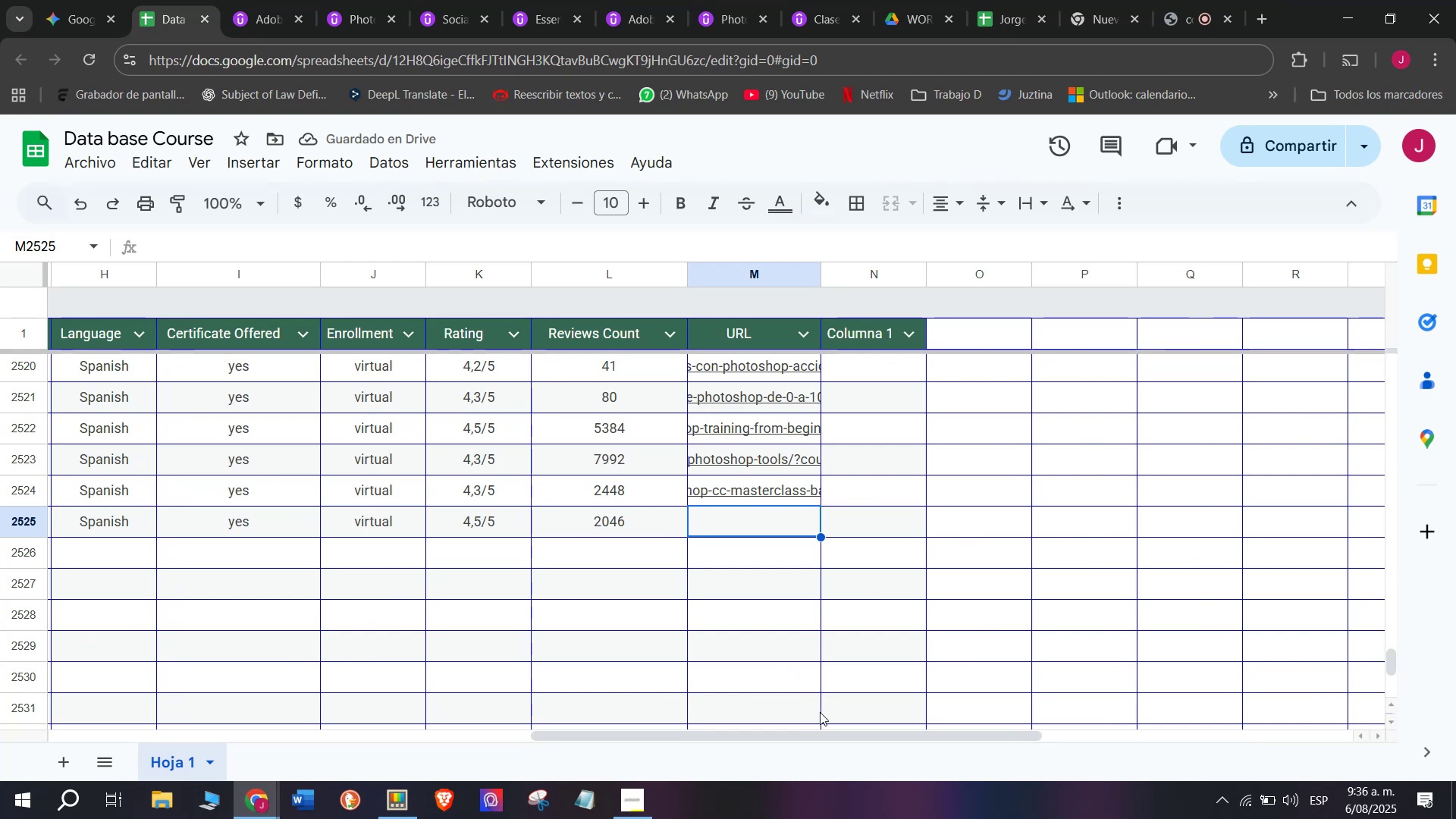 
wait(7.0)
 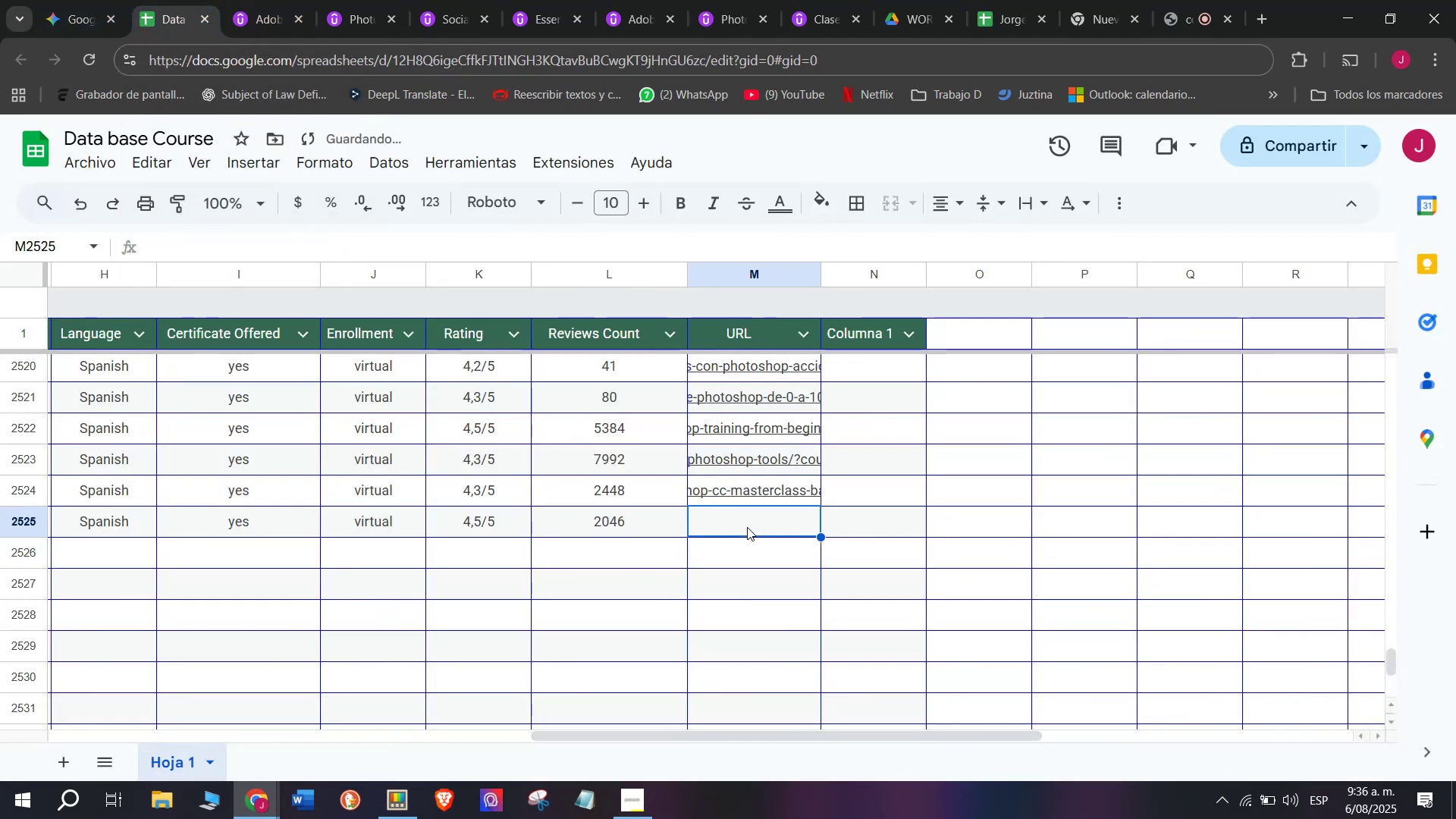 
left_click([291, 0])
 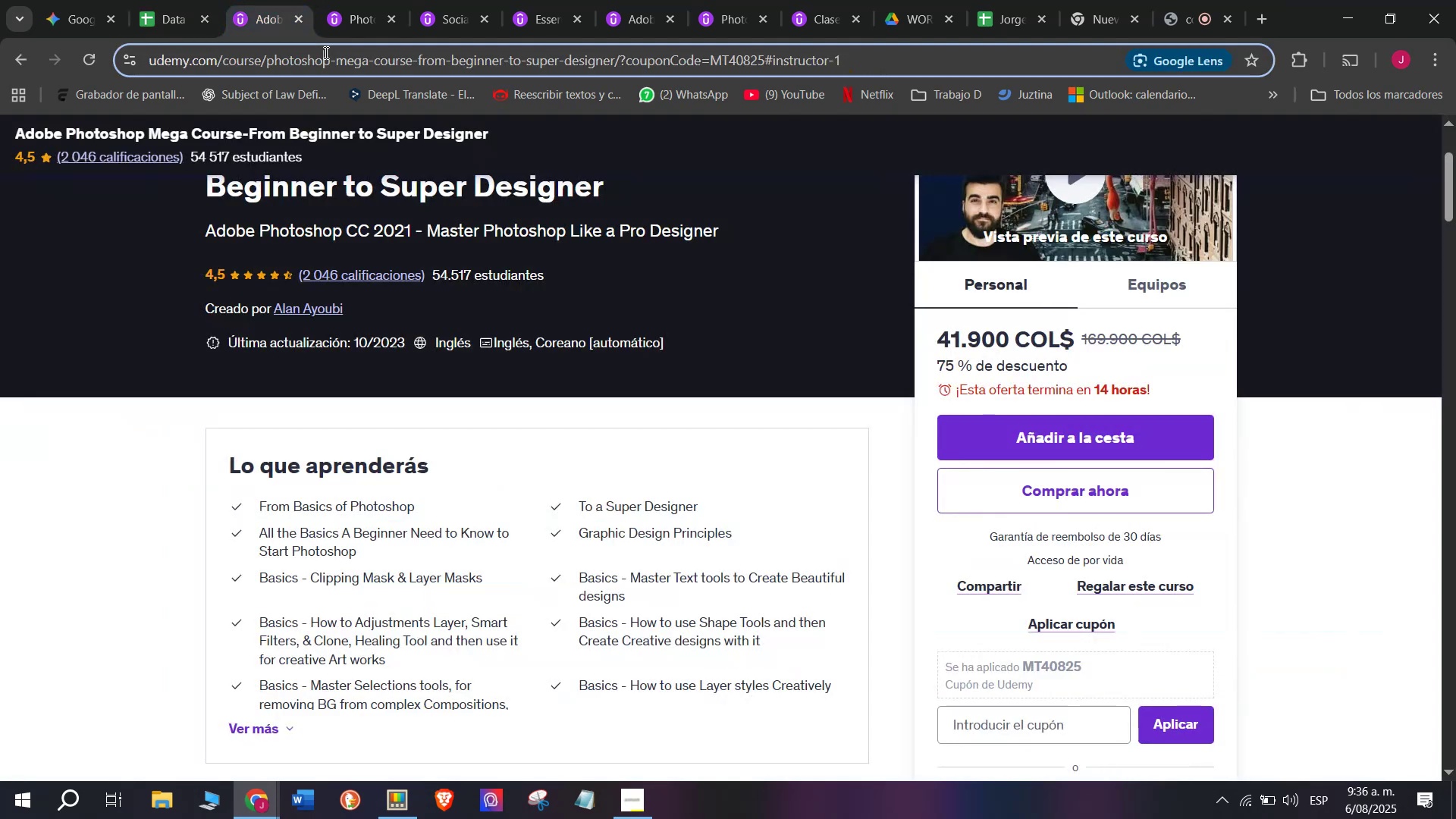 
triple_click([325, 52])
 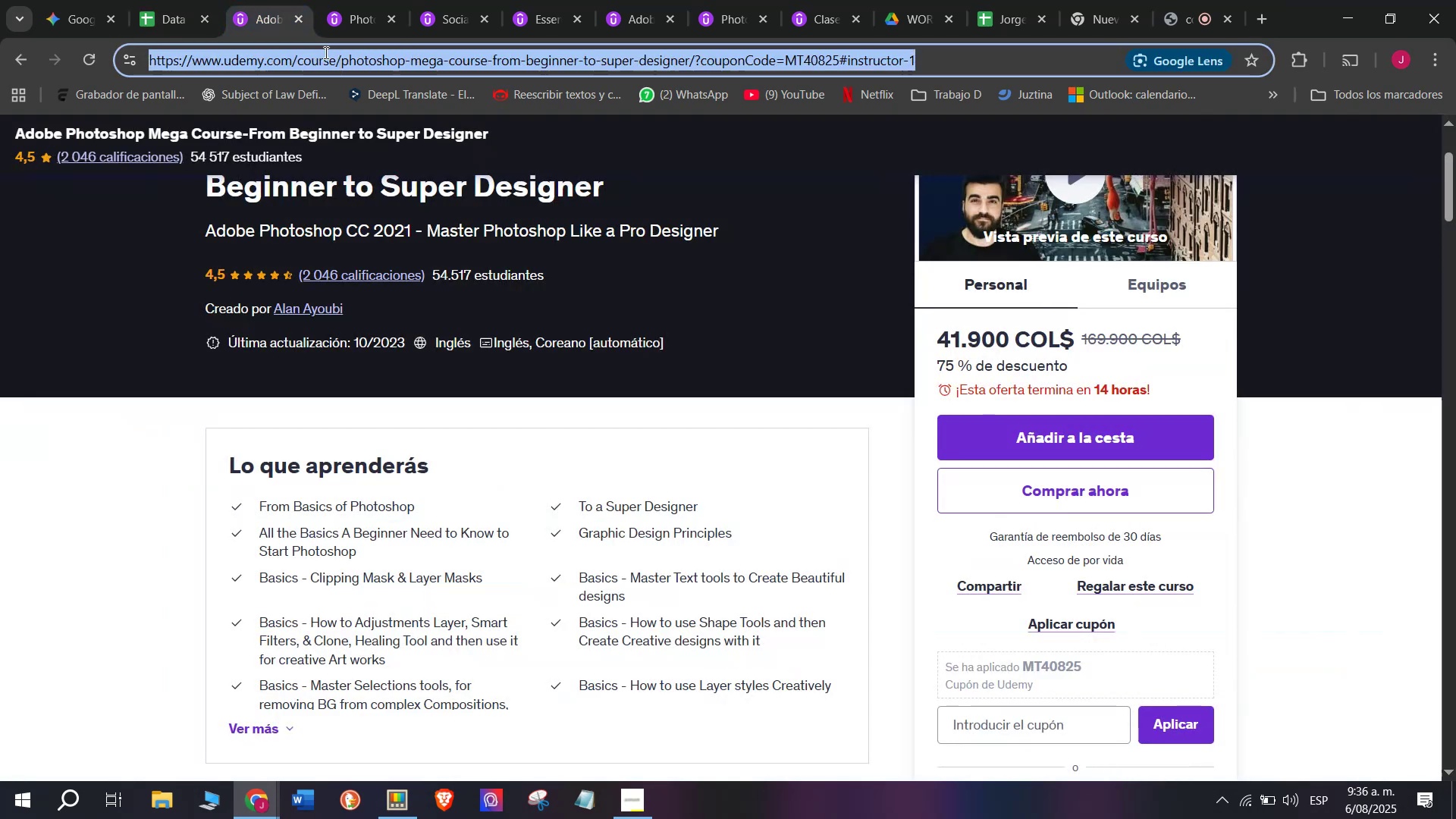 
triple_click([325, 52])
 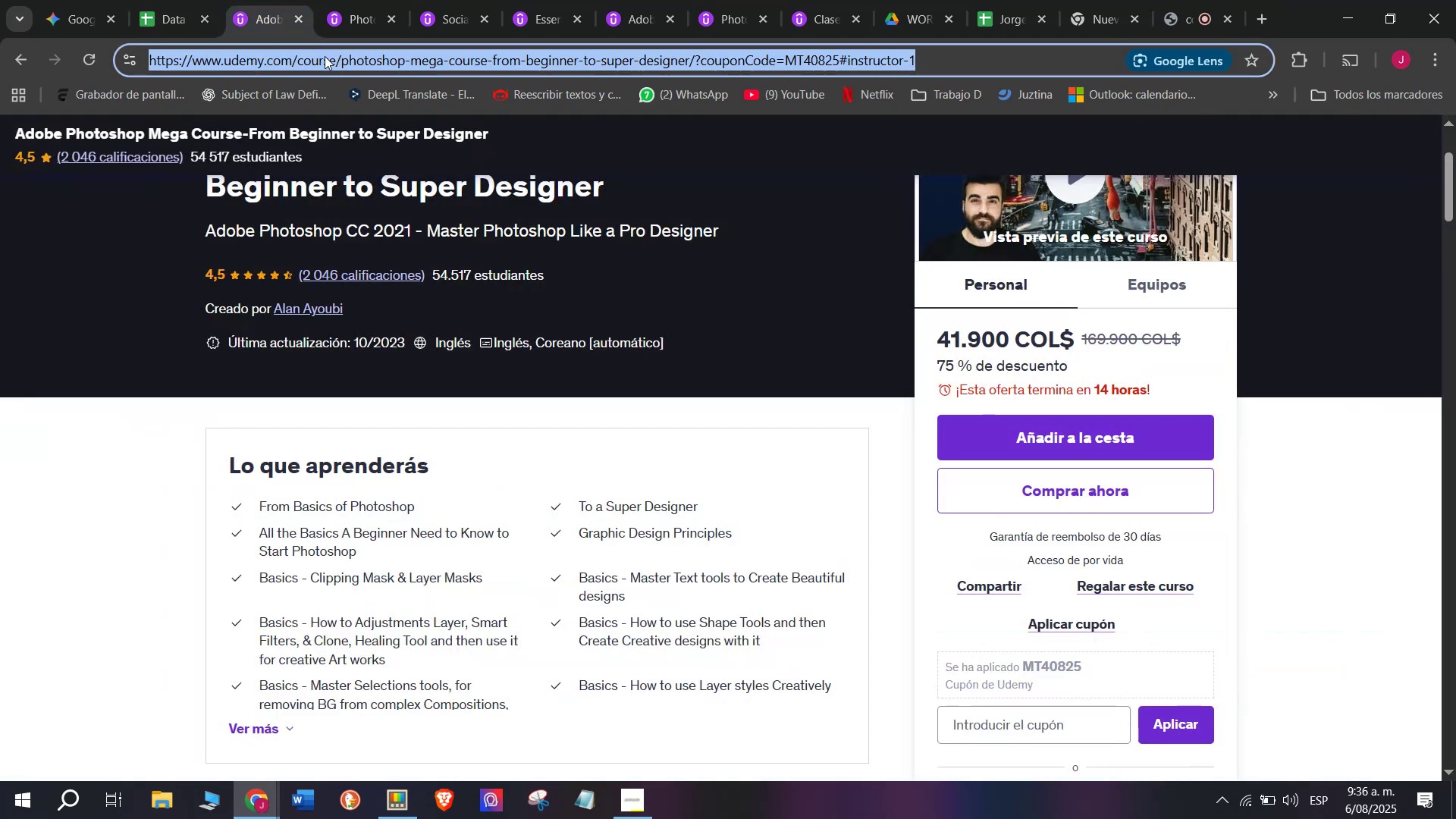 
key(Break)
 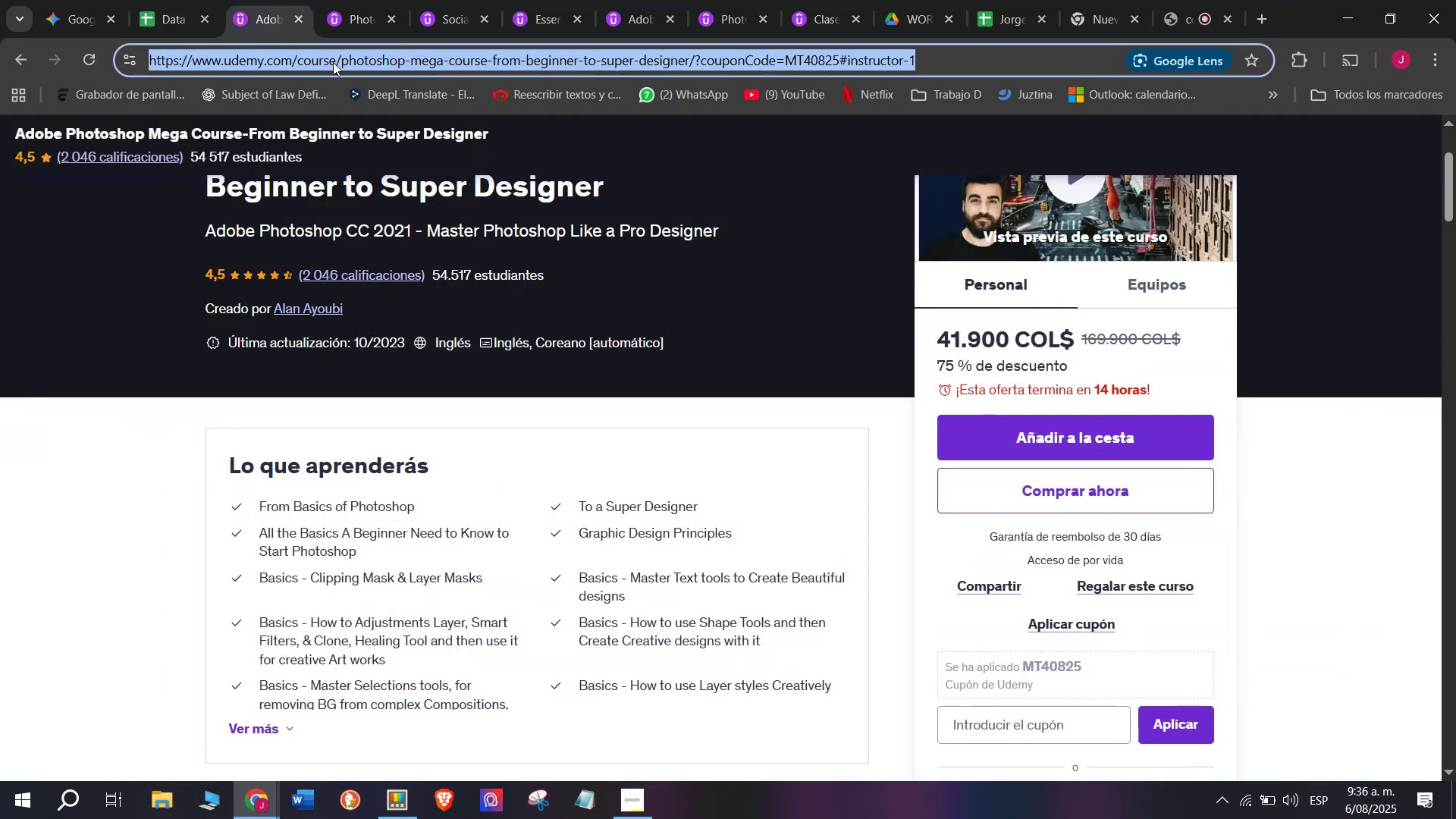 
key(Control+ControlLeft)
 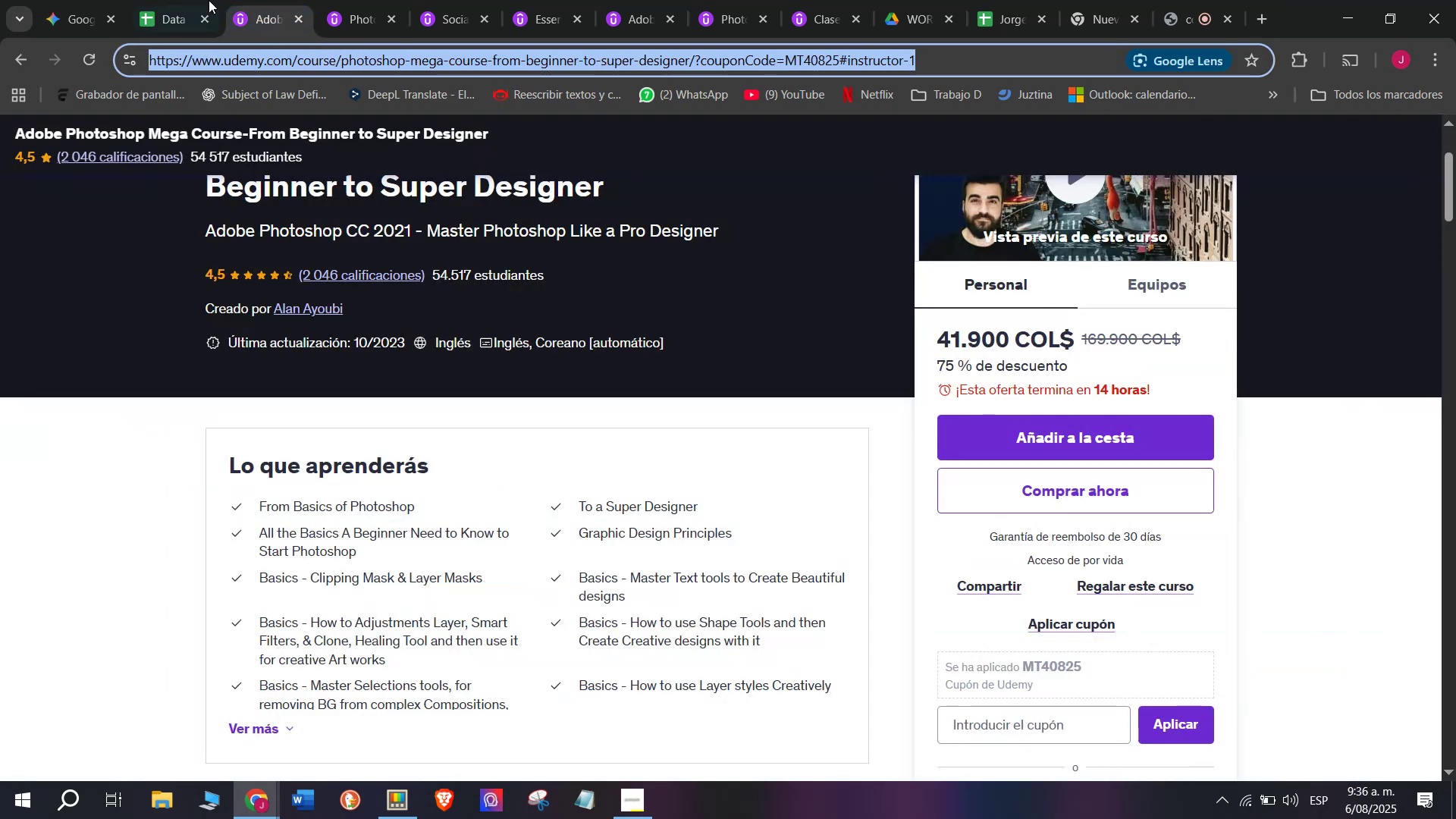 
key(Control+C)
 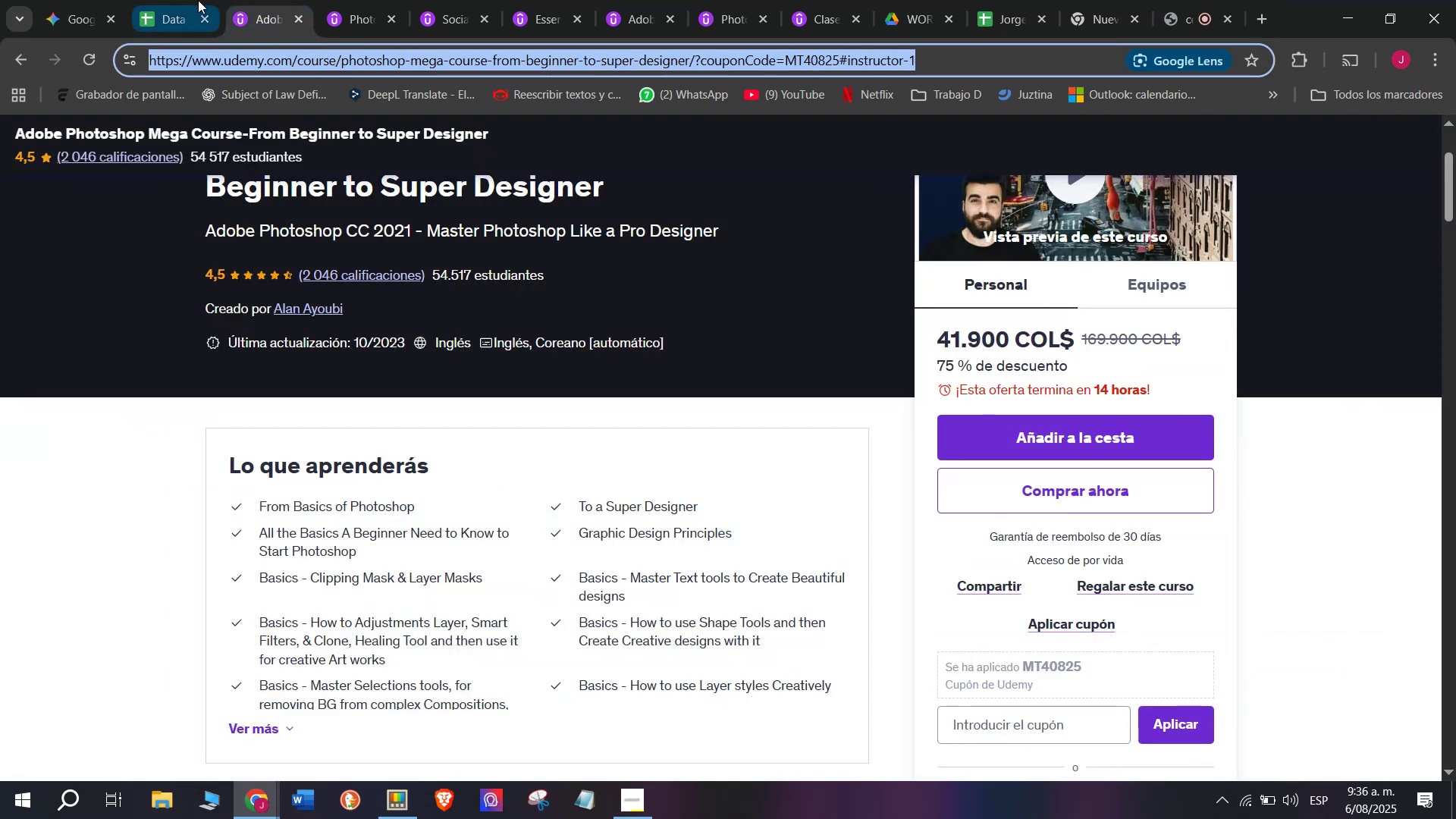 
left_click([169, 0])
 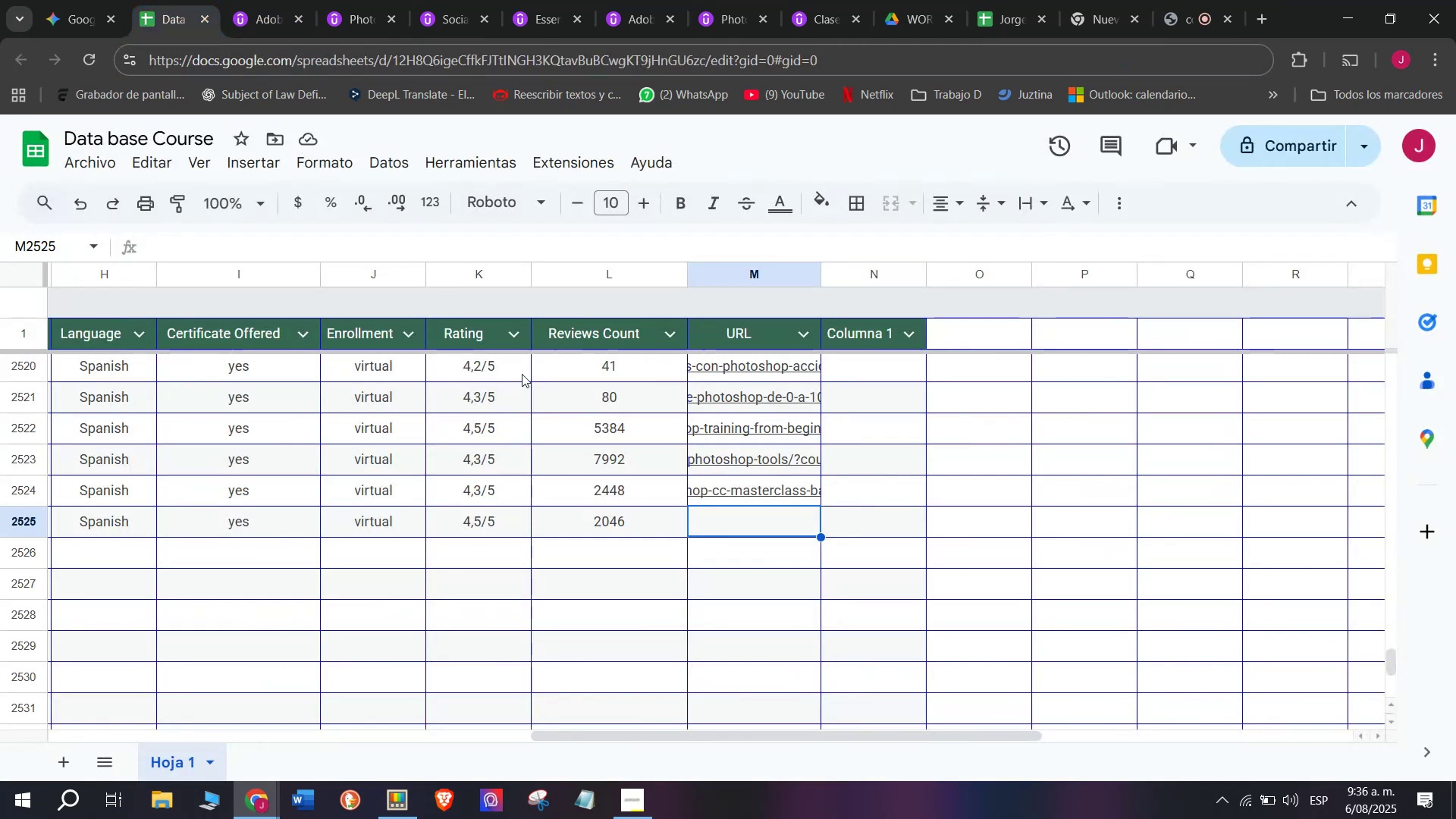 
key(Control+ControlLeft)
 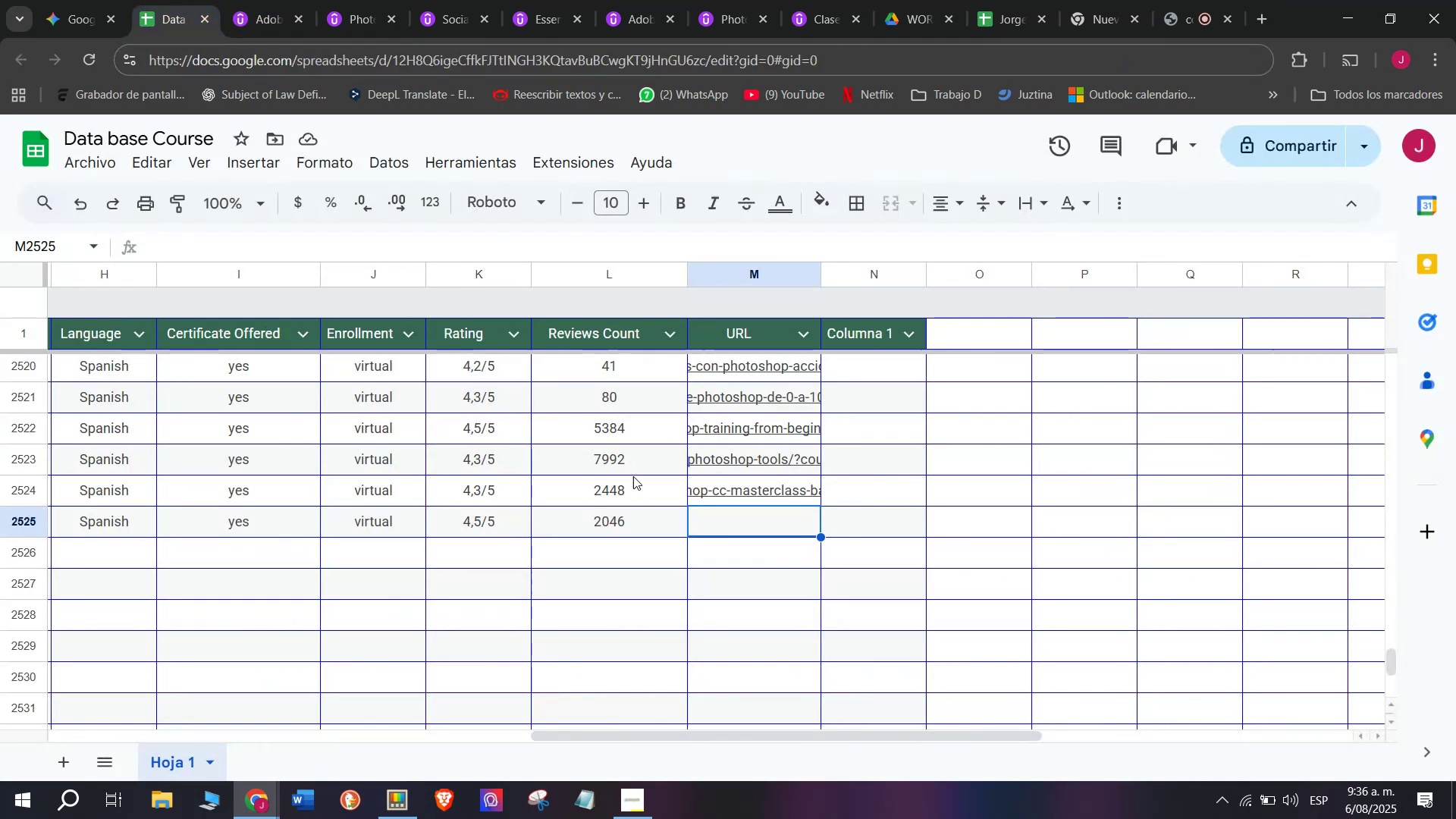 
key(Z)
 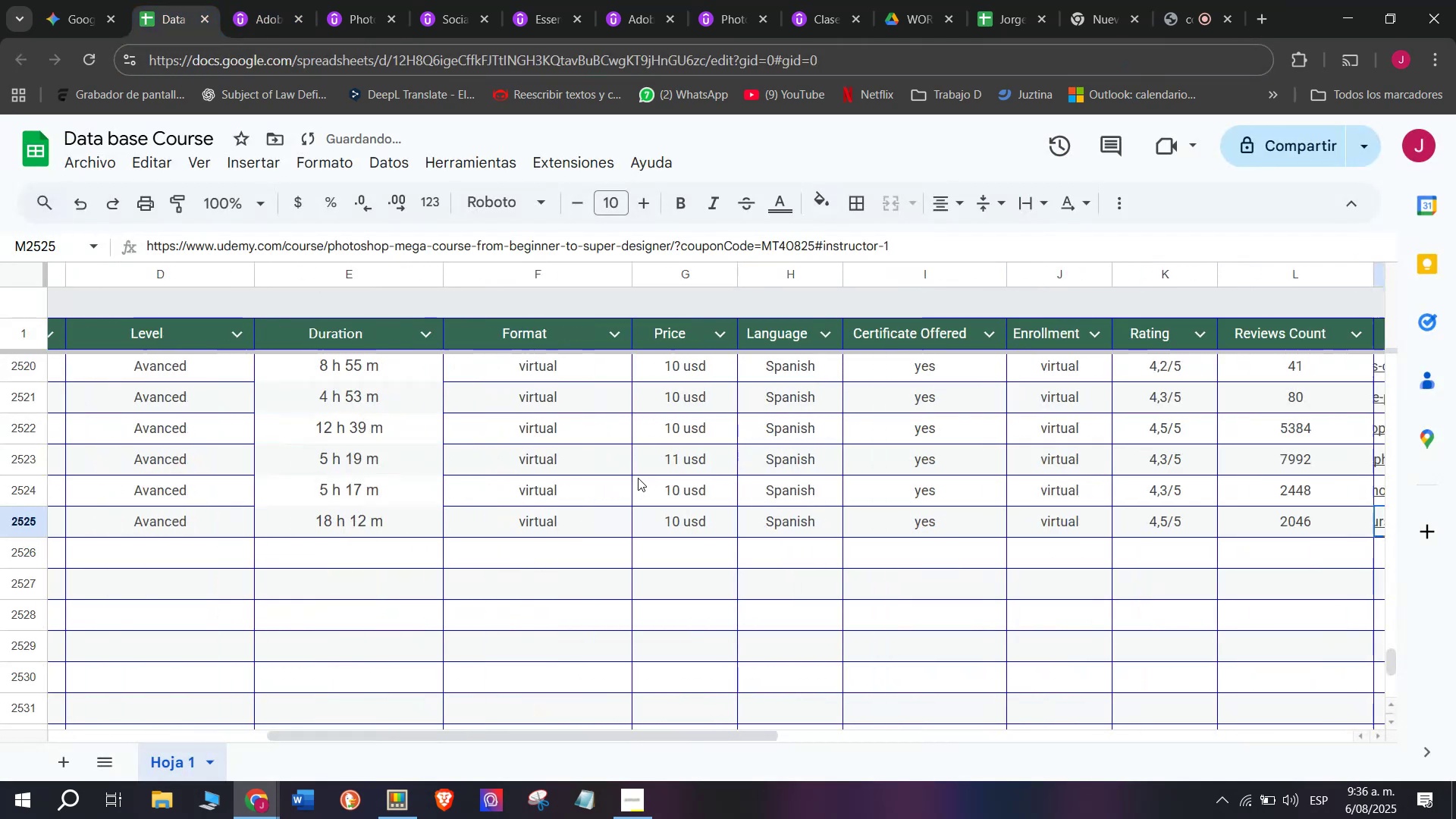 
key(Control+V)
 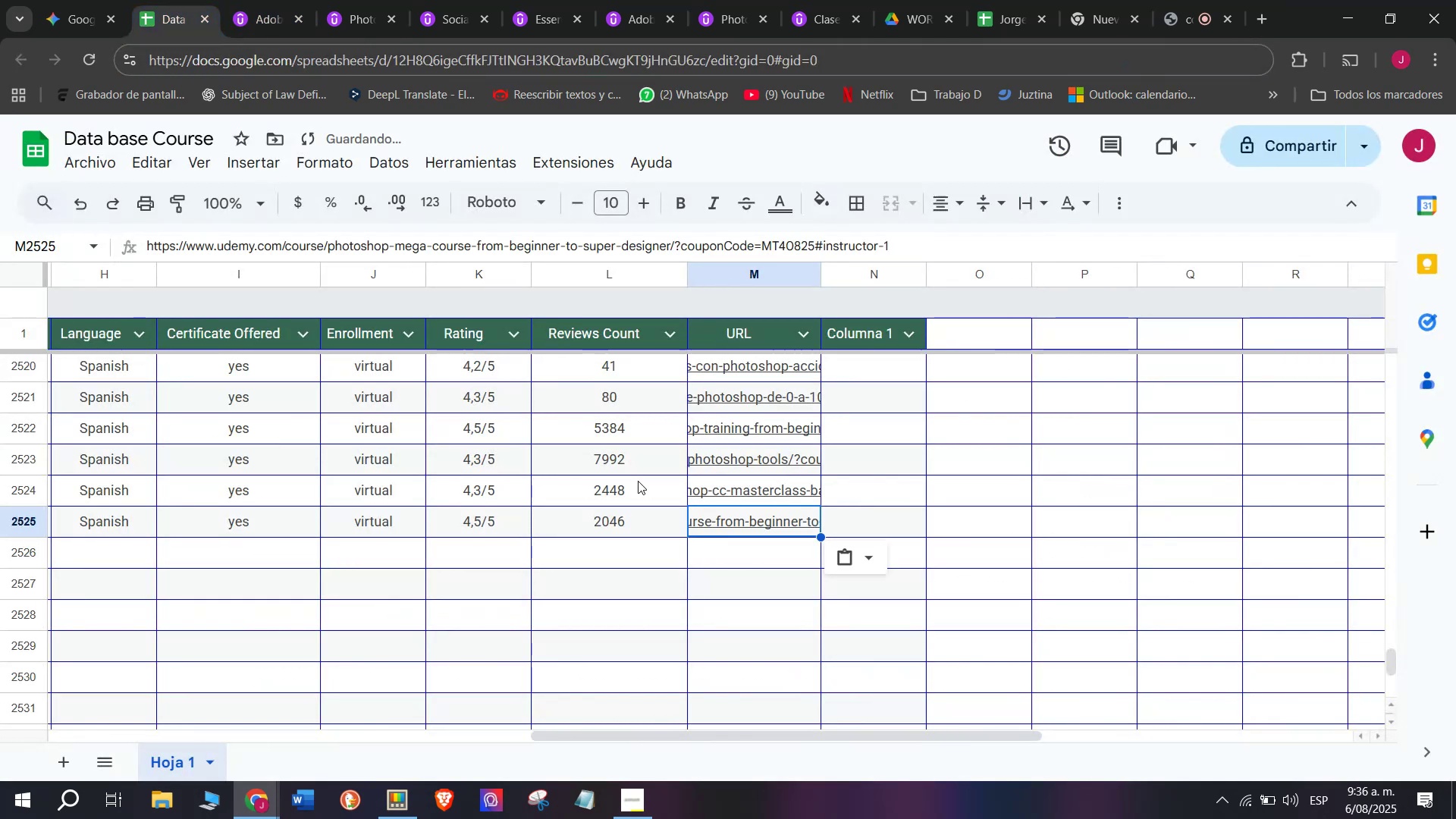 
scroll: coordinate [403, 529], scroll_direction: up, amount: 3.0
 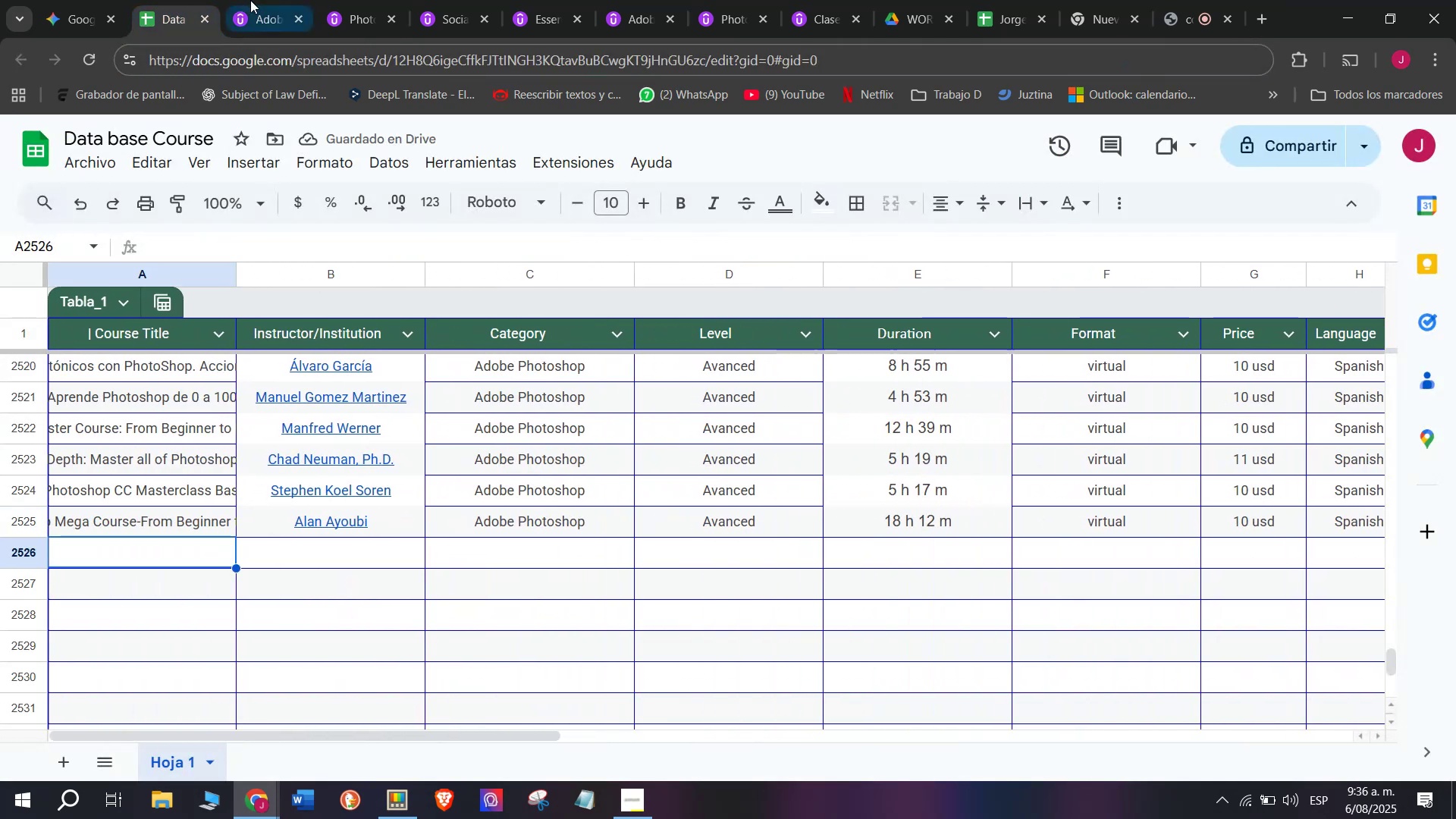 
double_click([300, 22])
 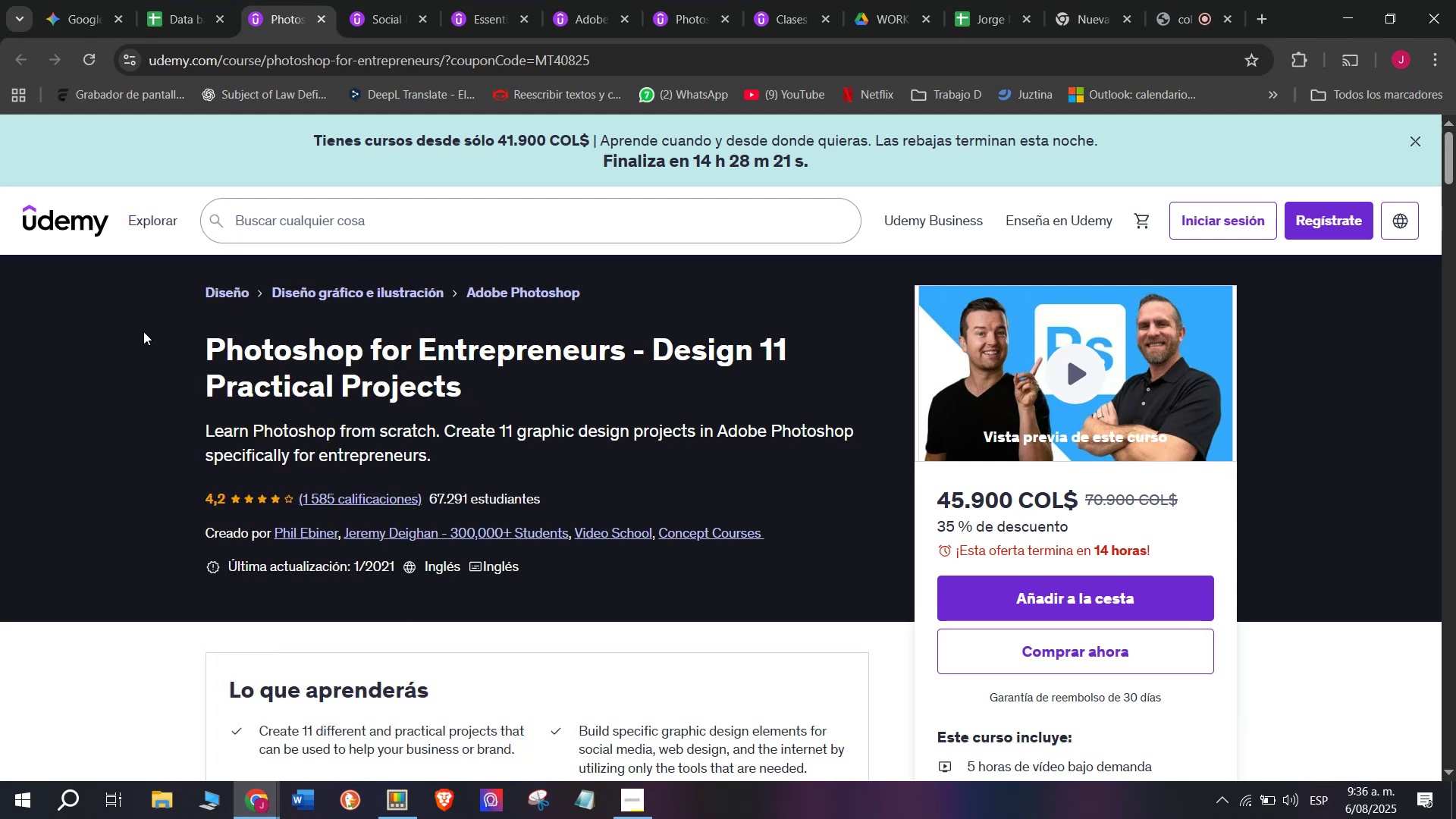 
left_click([206, 318])
 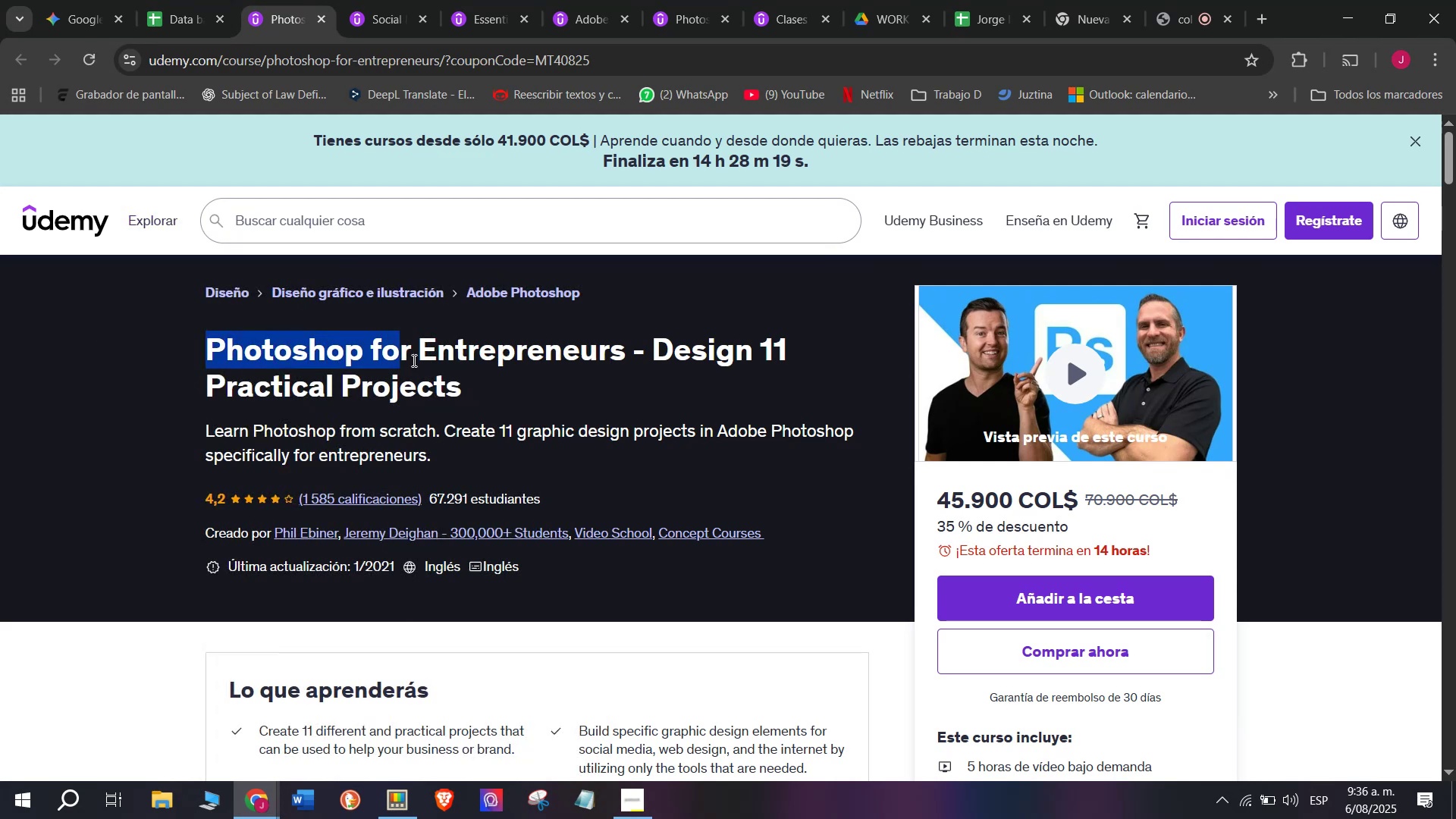 
key(Control+ControlLeft)
 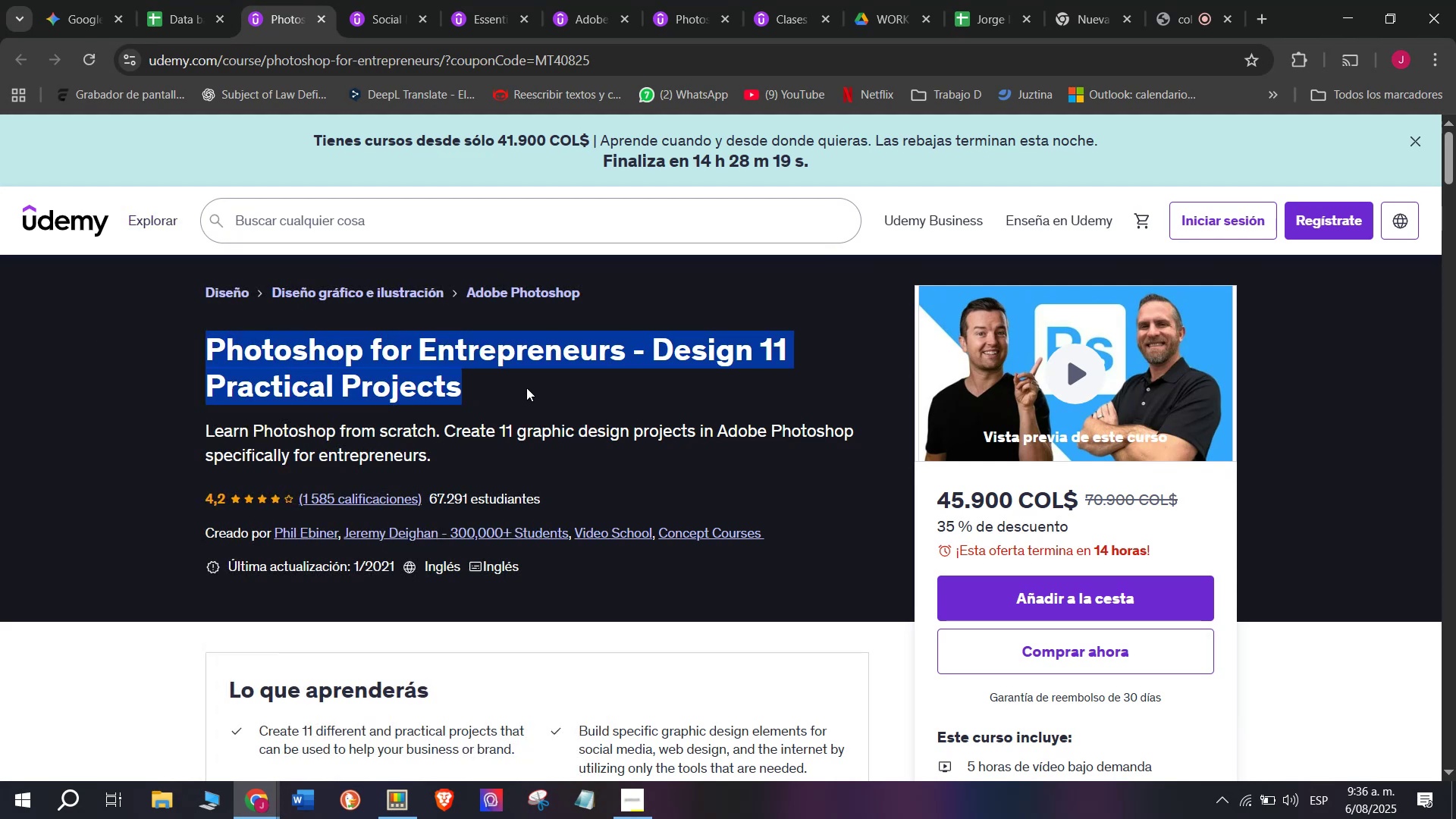 
key(Break)
 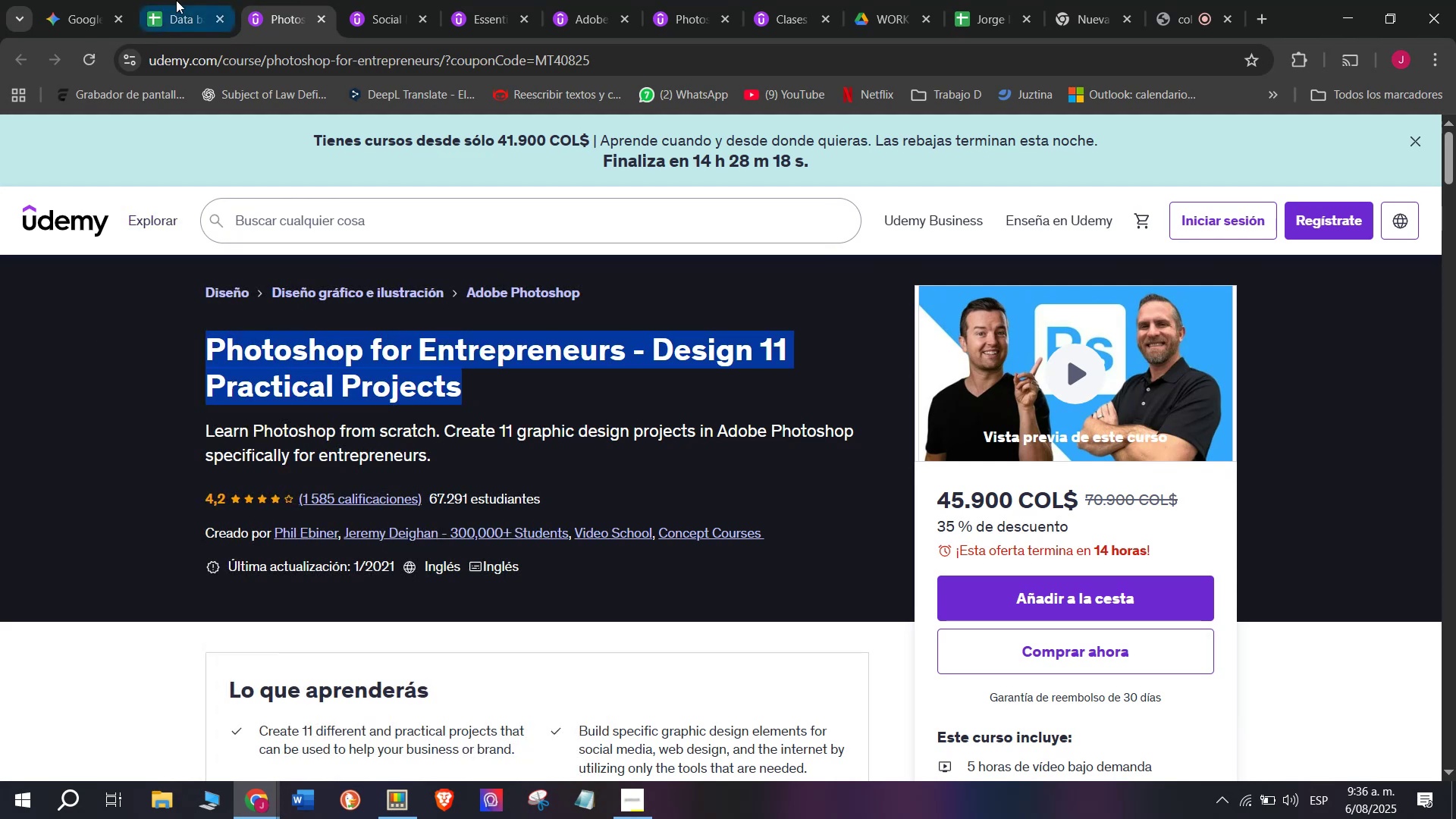 
key(Control+C)
 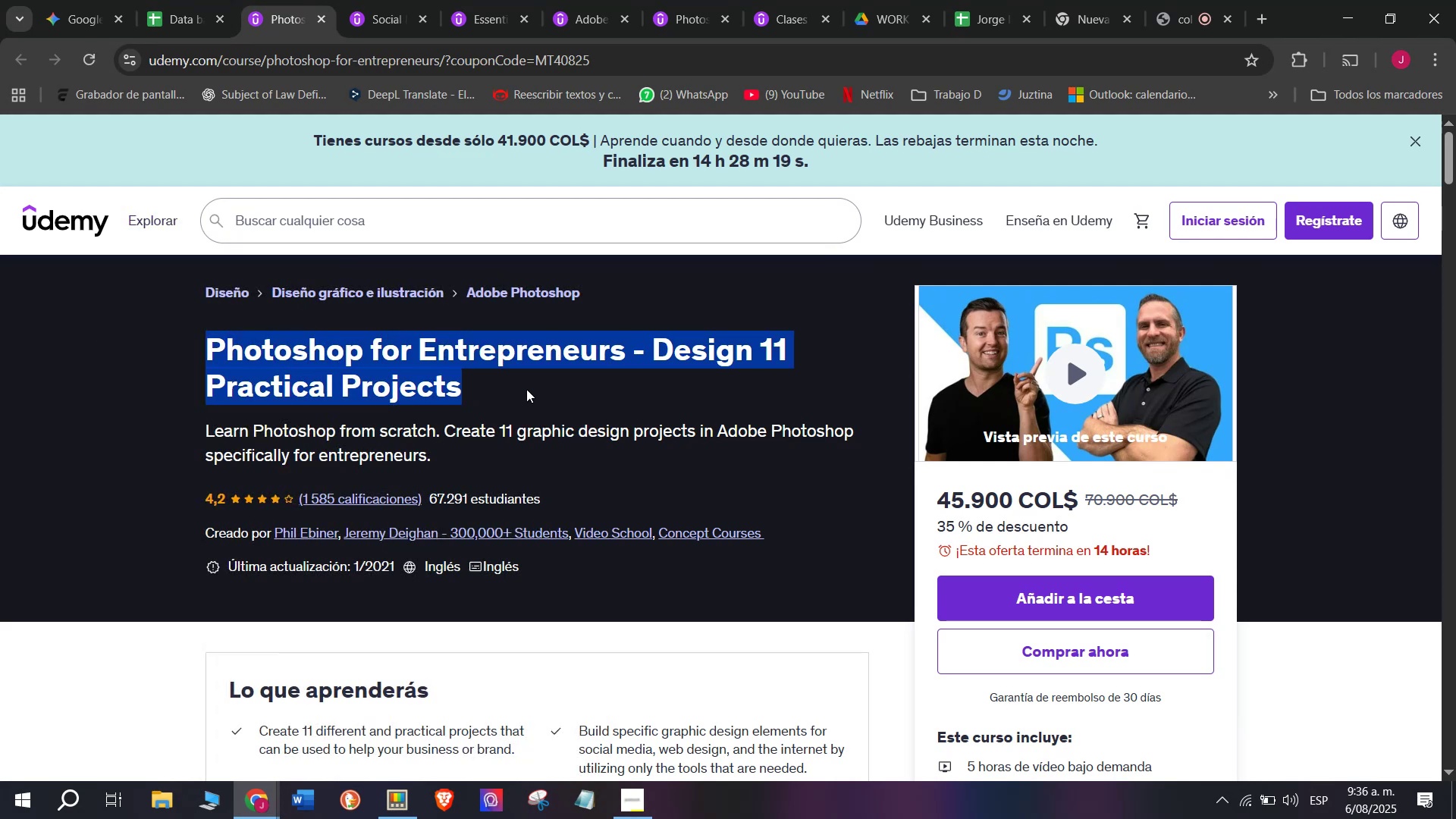 
key(Break)
 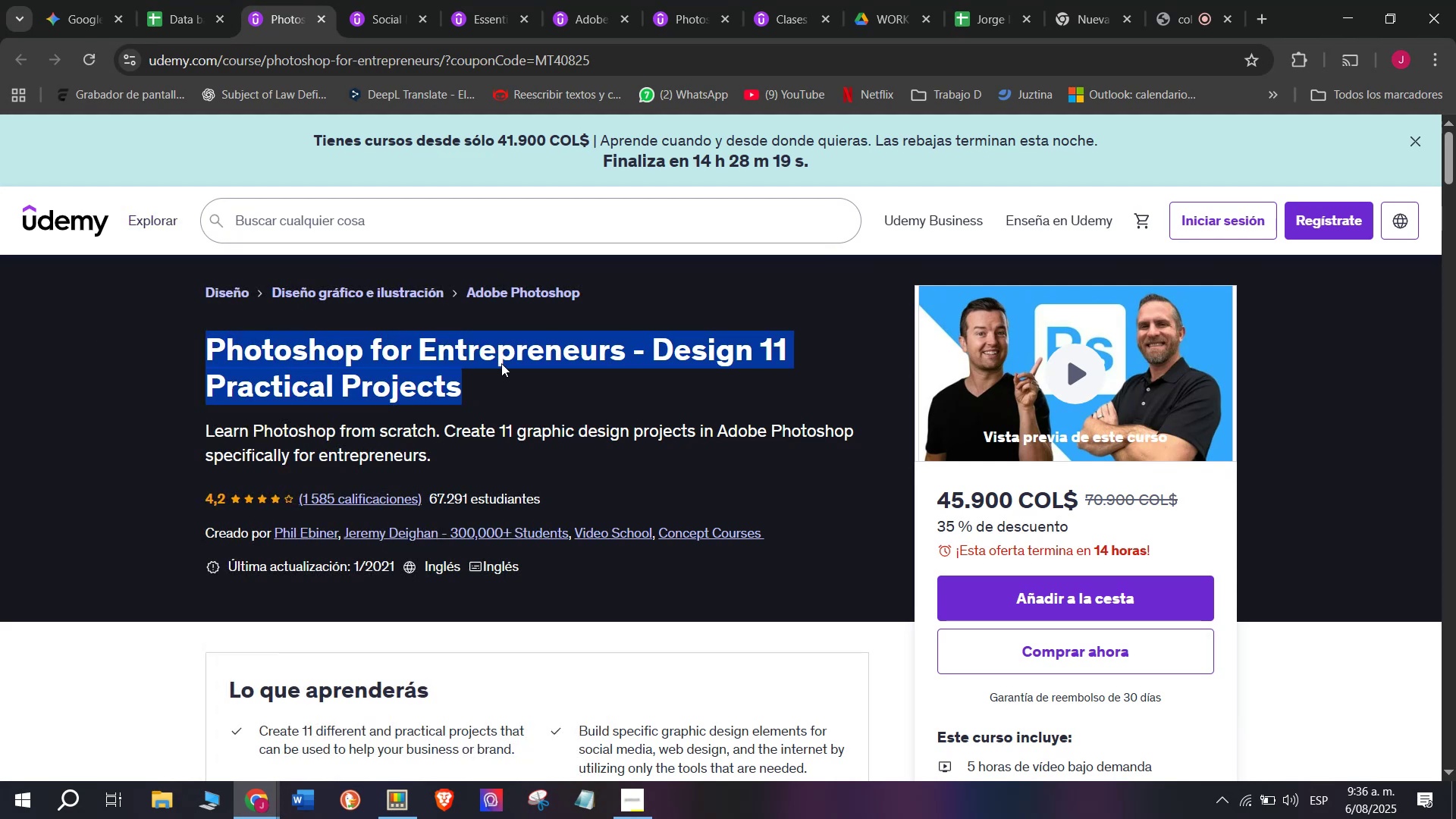 
key(Control+ControlLeft)
 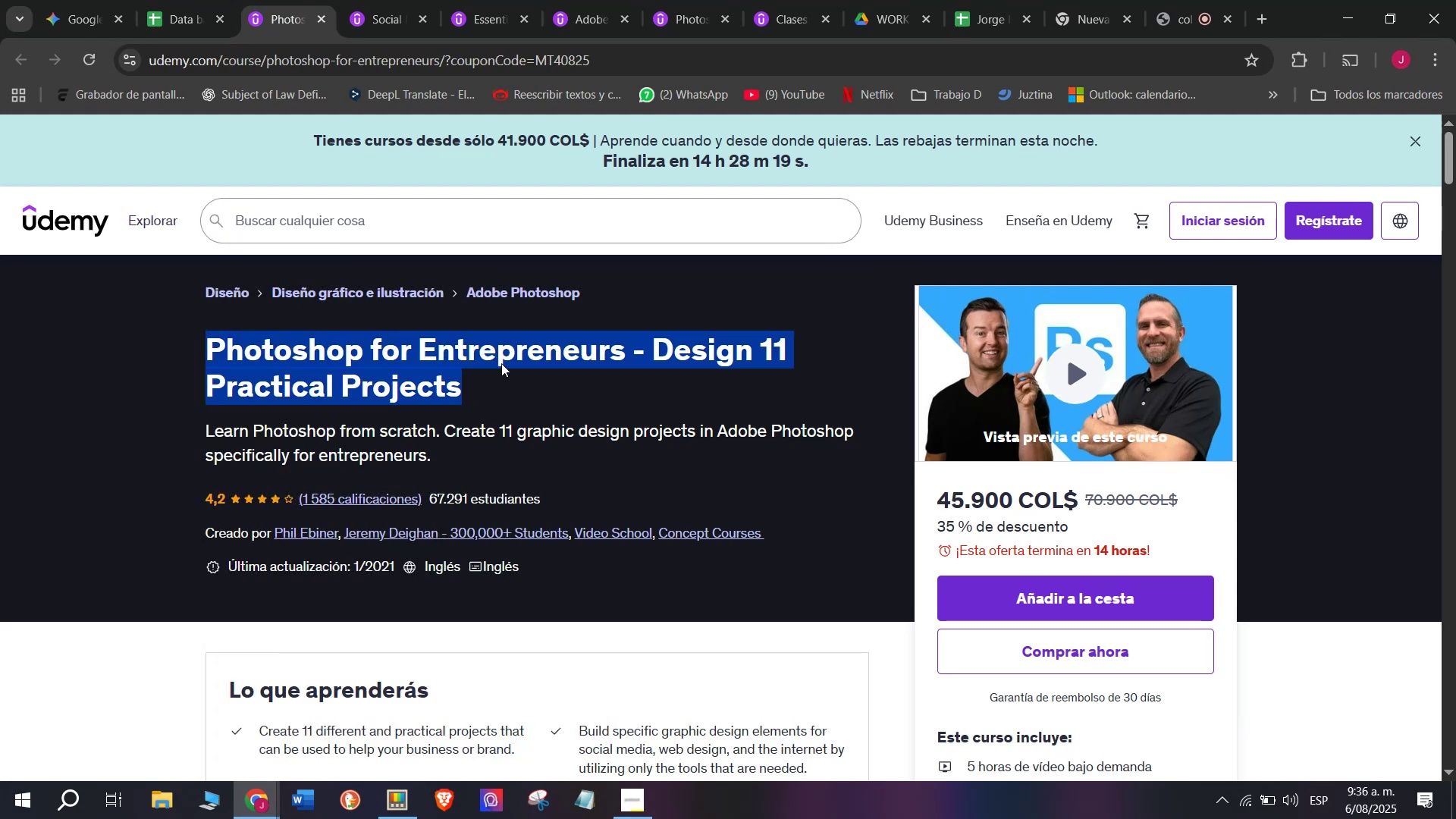 
key(Control+C)
 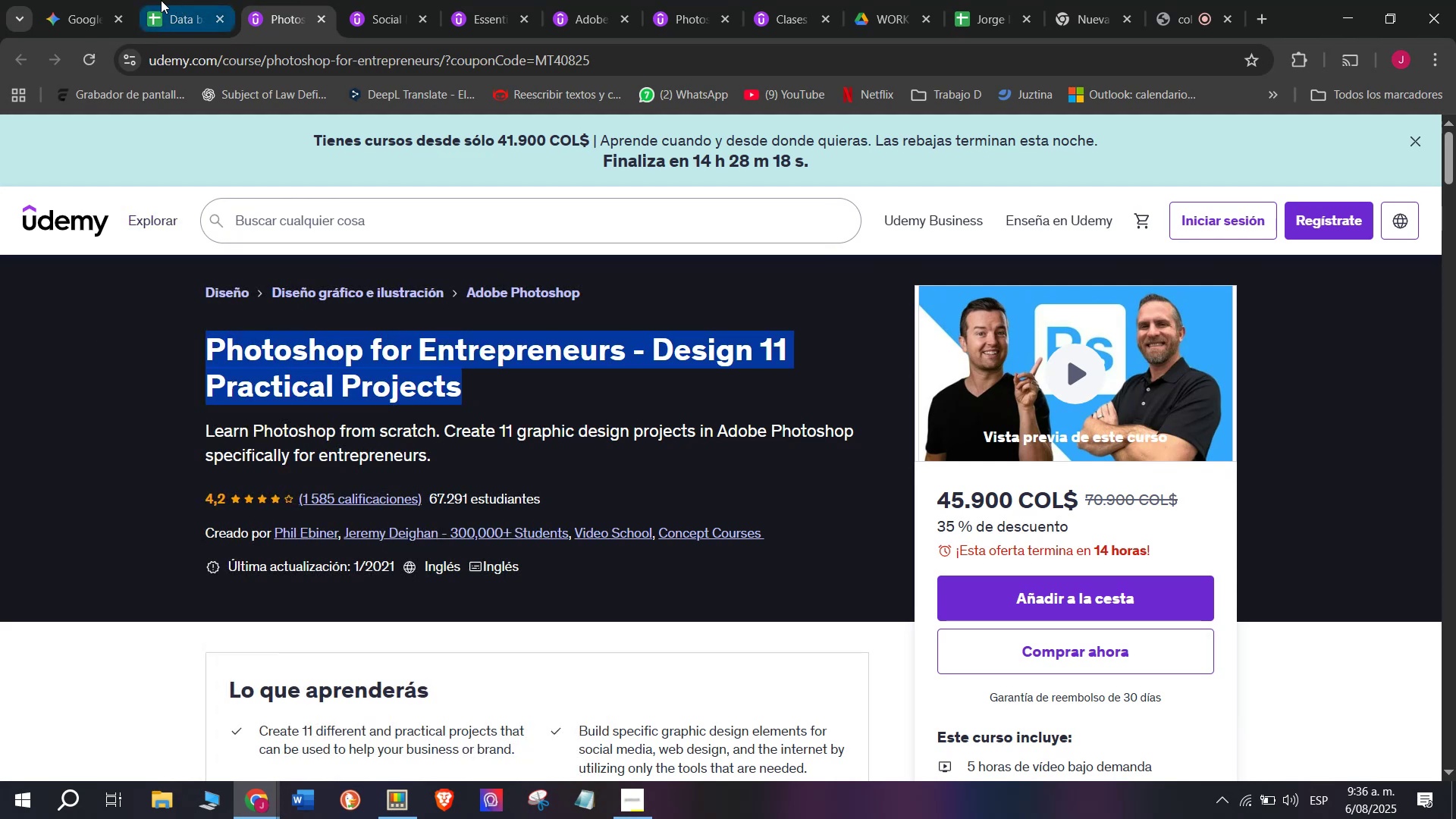 
left_click([161, 0])
 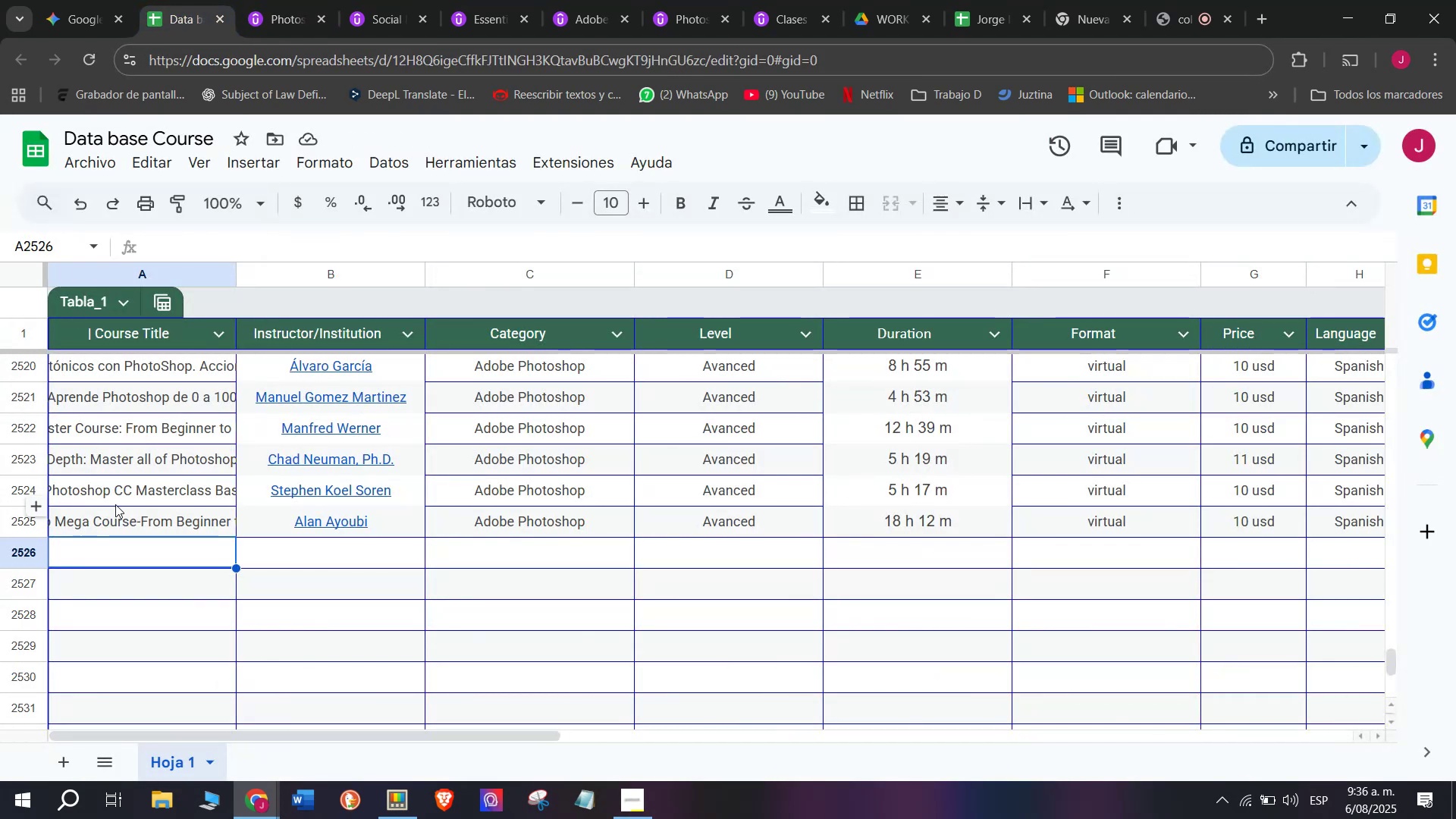 
double_click([165, 546])
 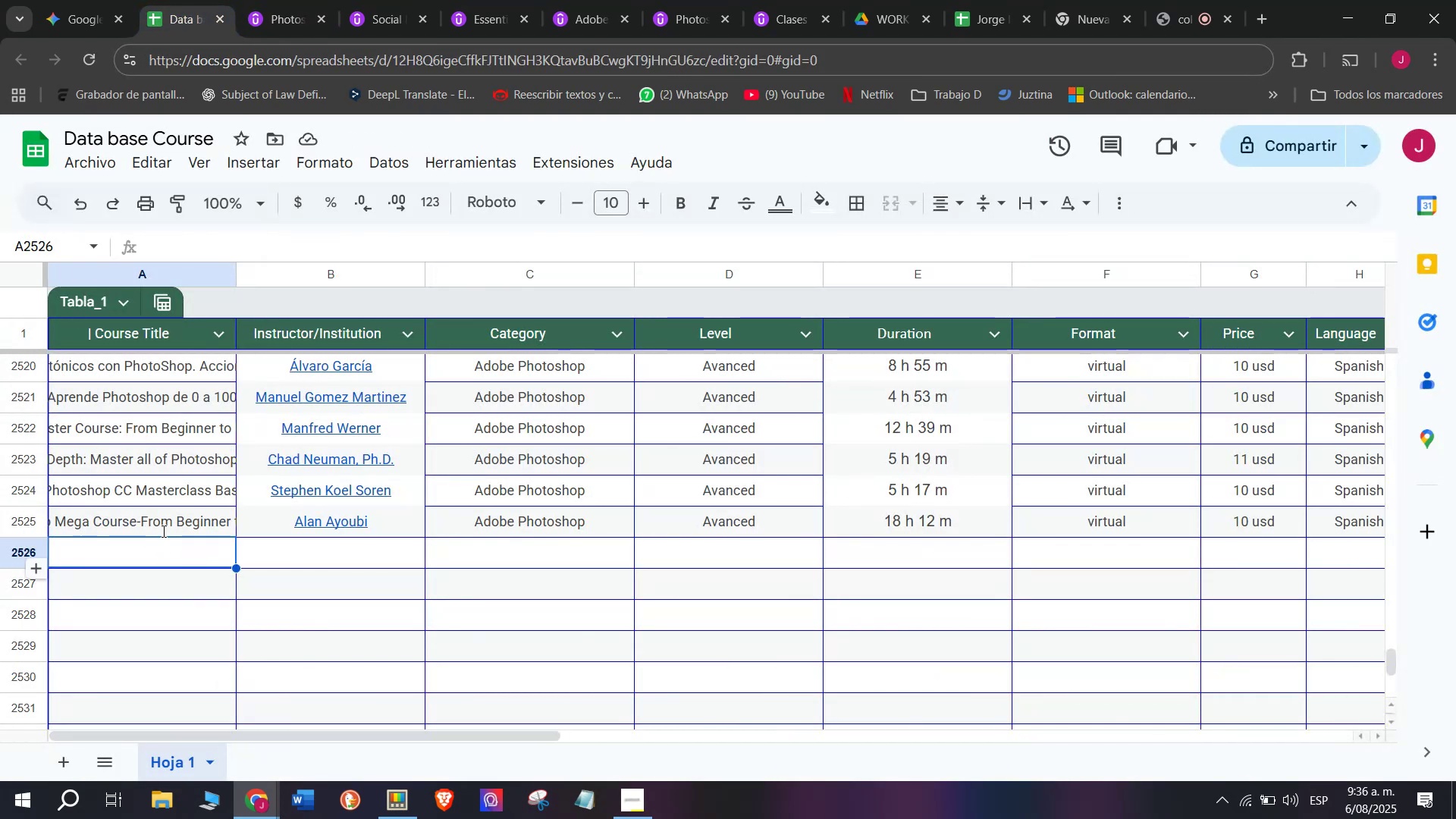 
key(Z)
 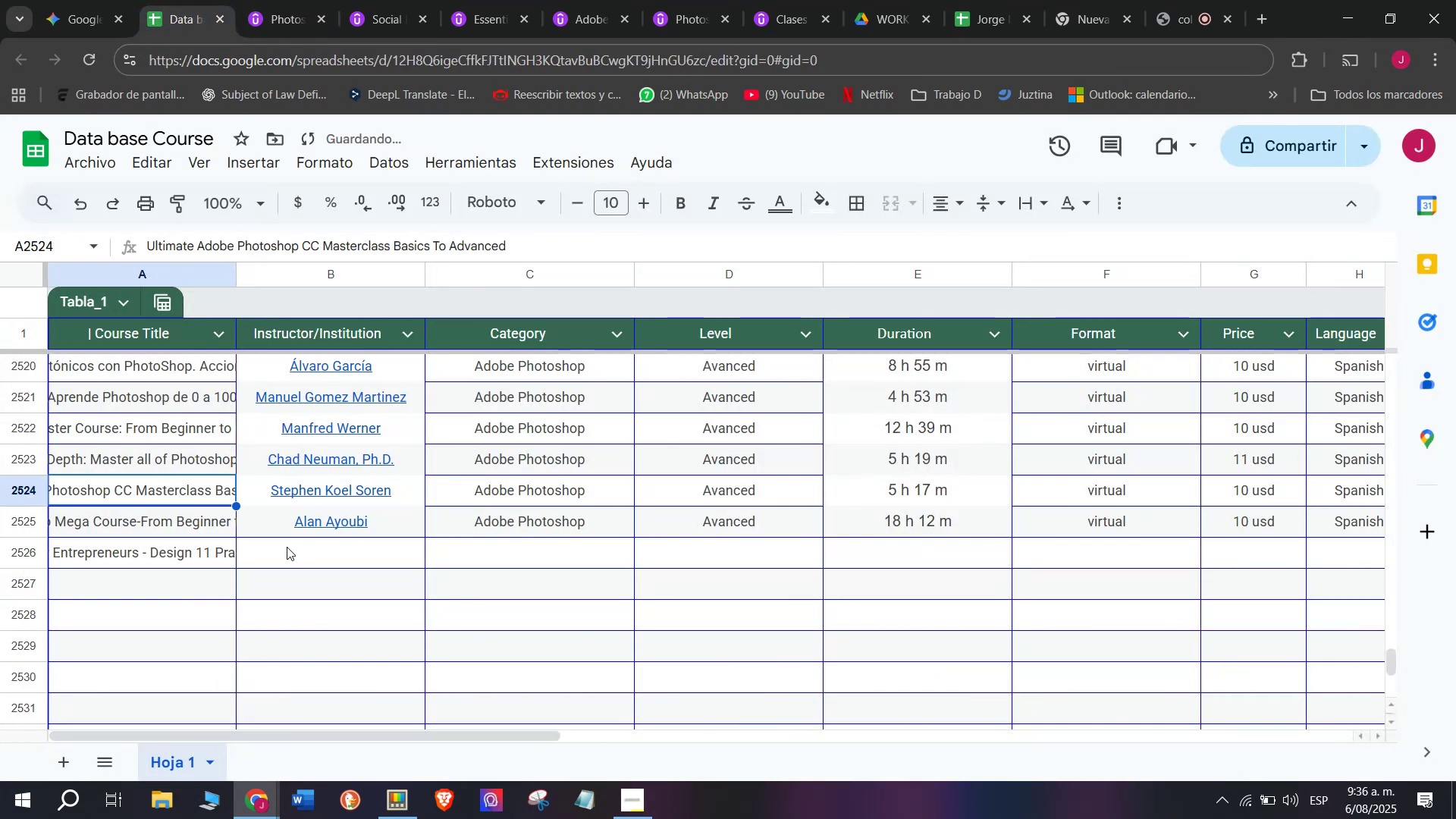 
key(Control+ControlLeft)
 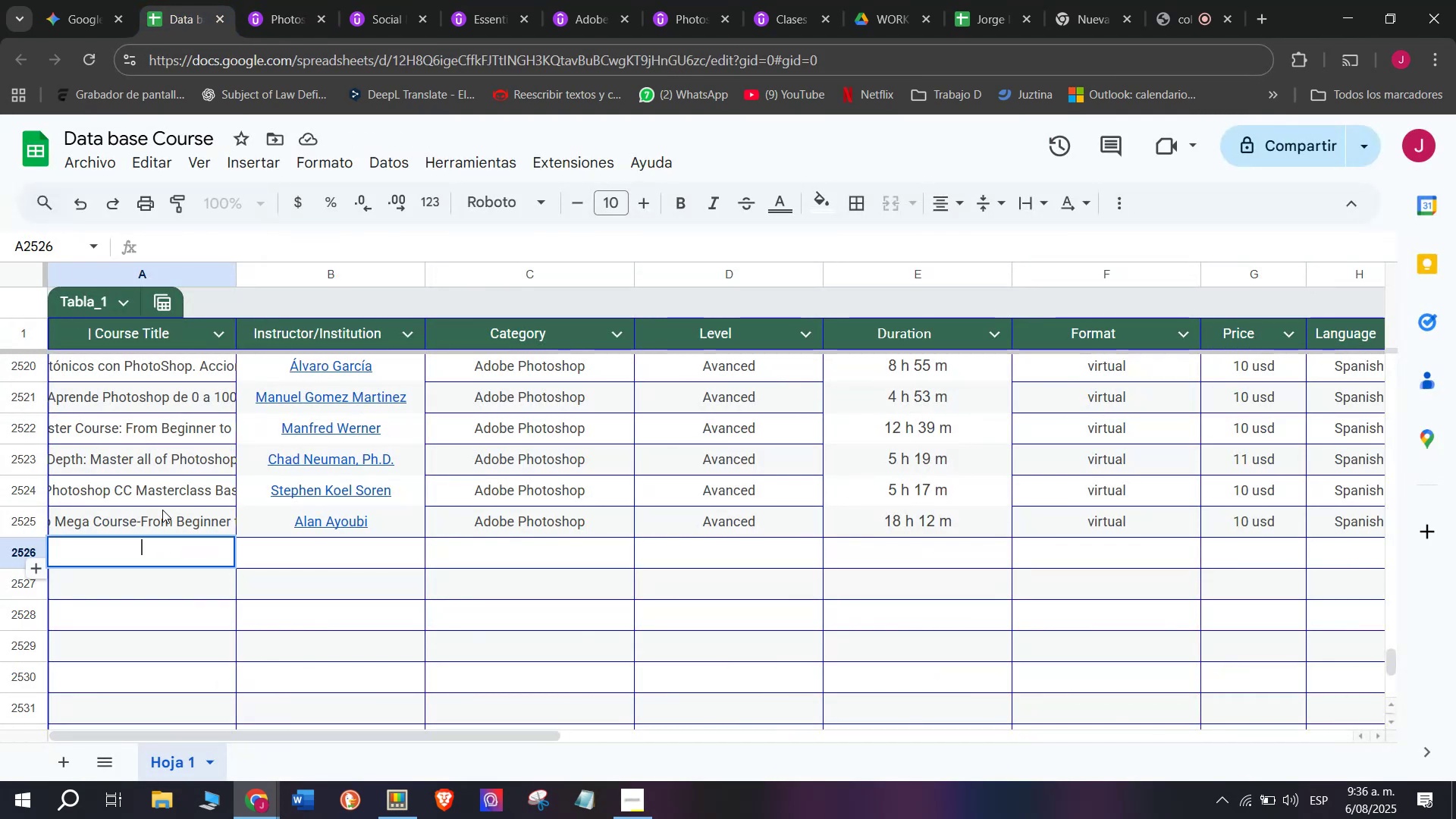 
key(Control+V)
 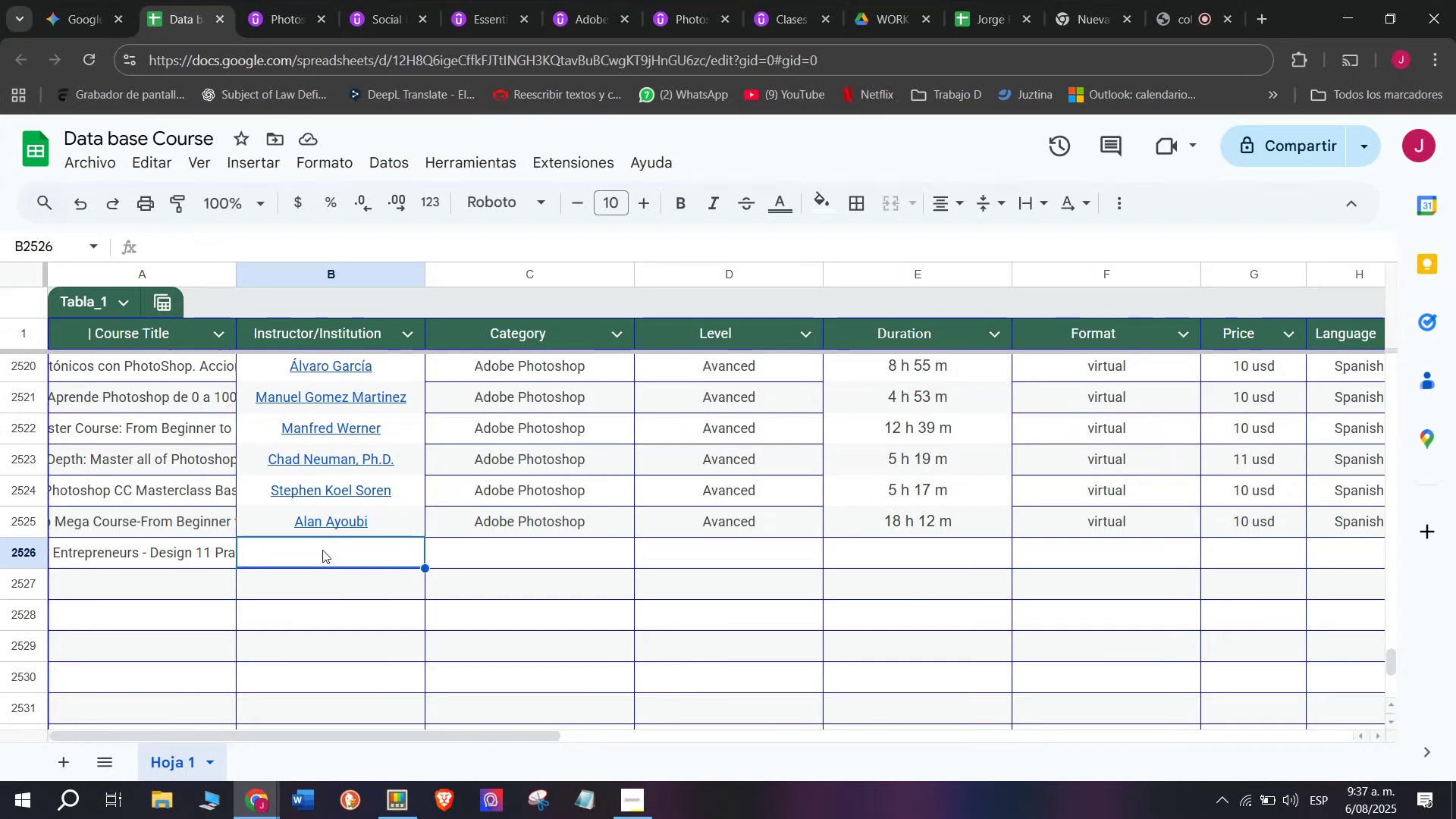 
wait(40.47)
 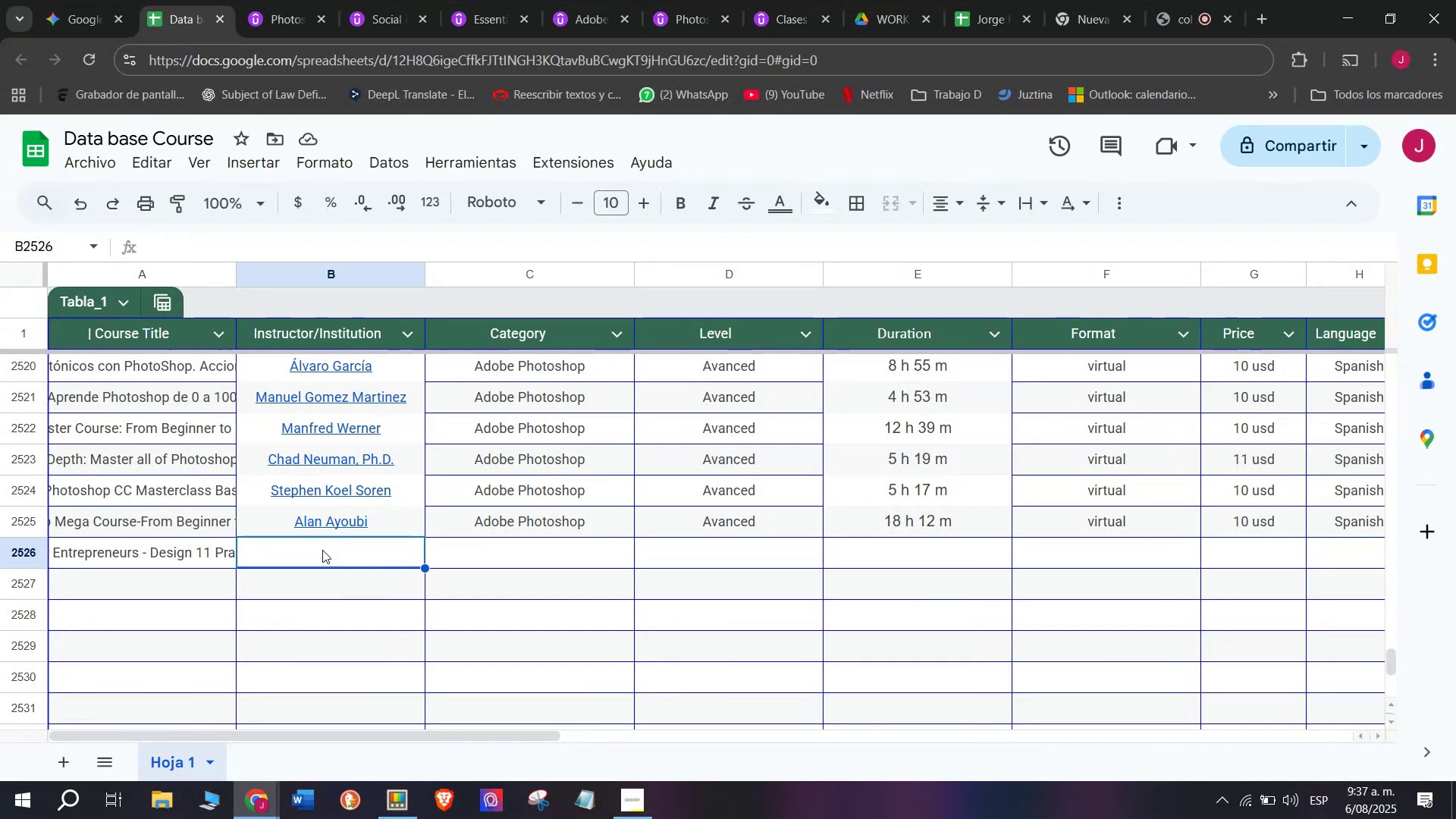 
left_click([268, 0])
 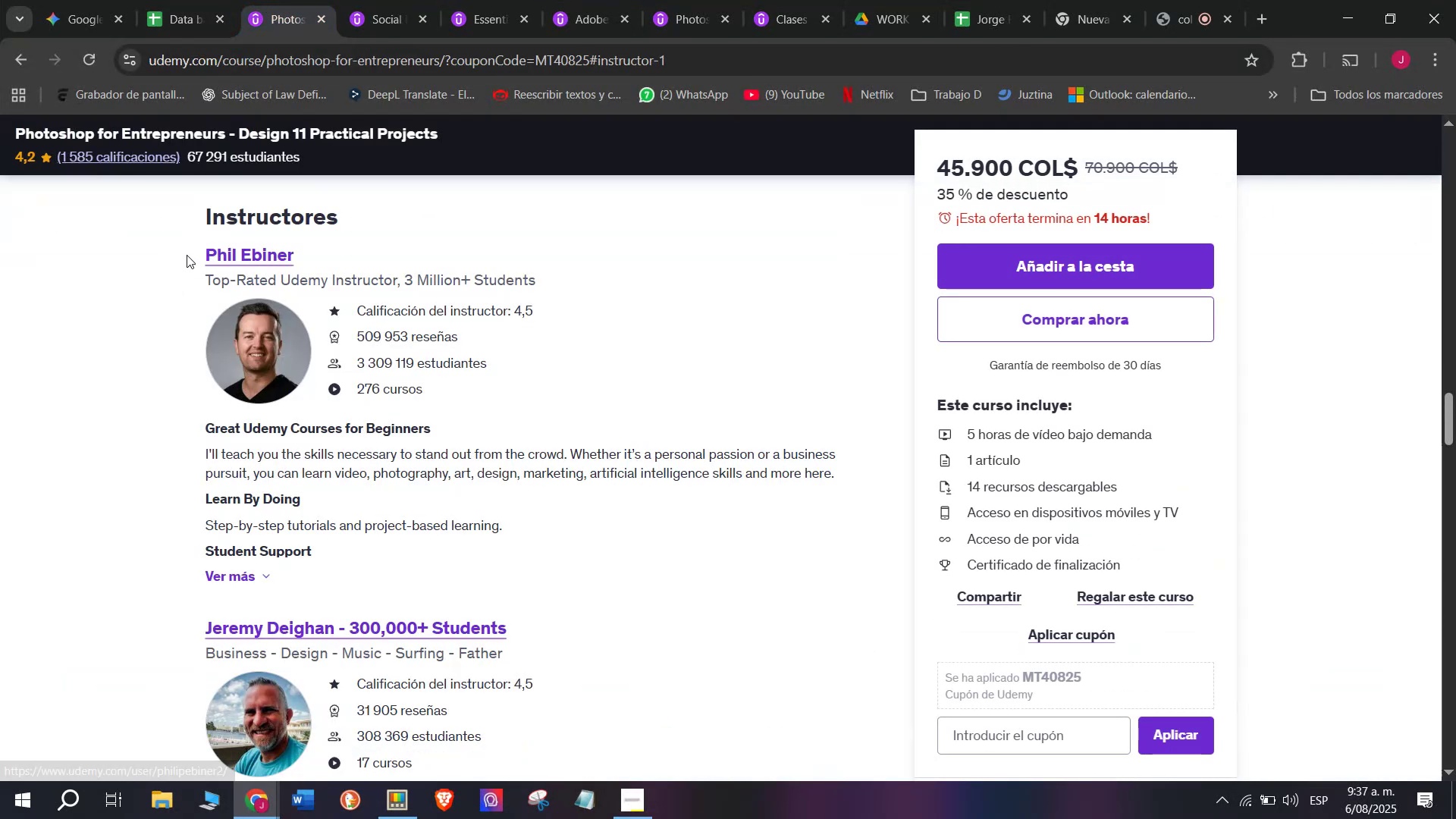 
key(Control+ControlLeft)
 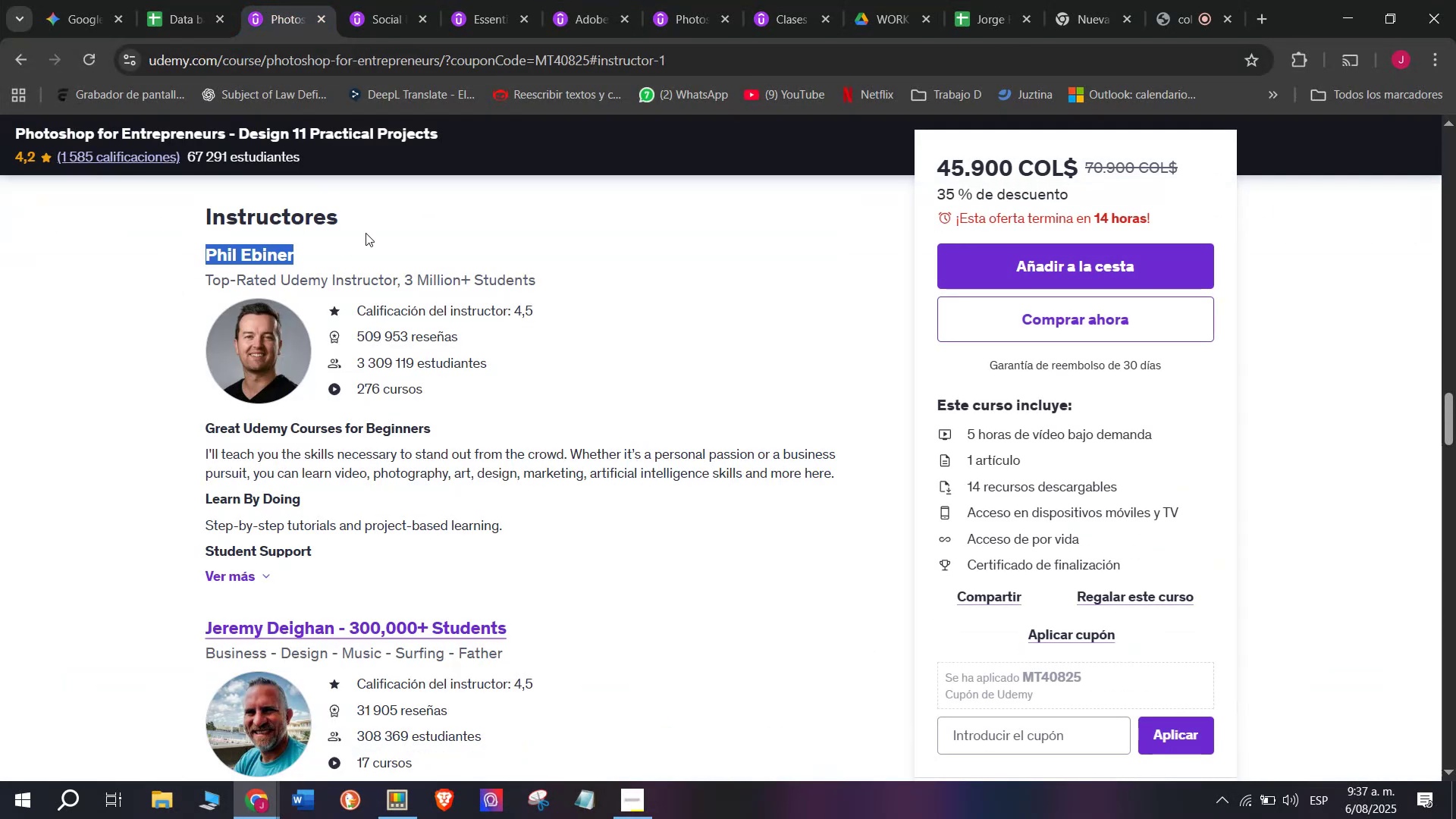 
key(Break)
 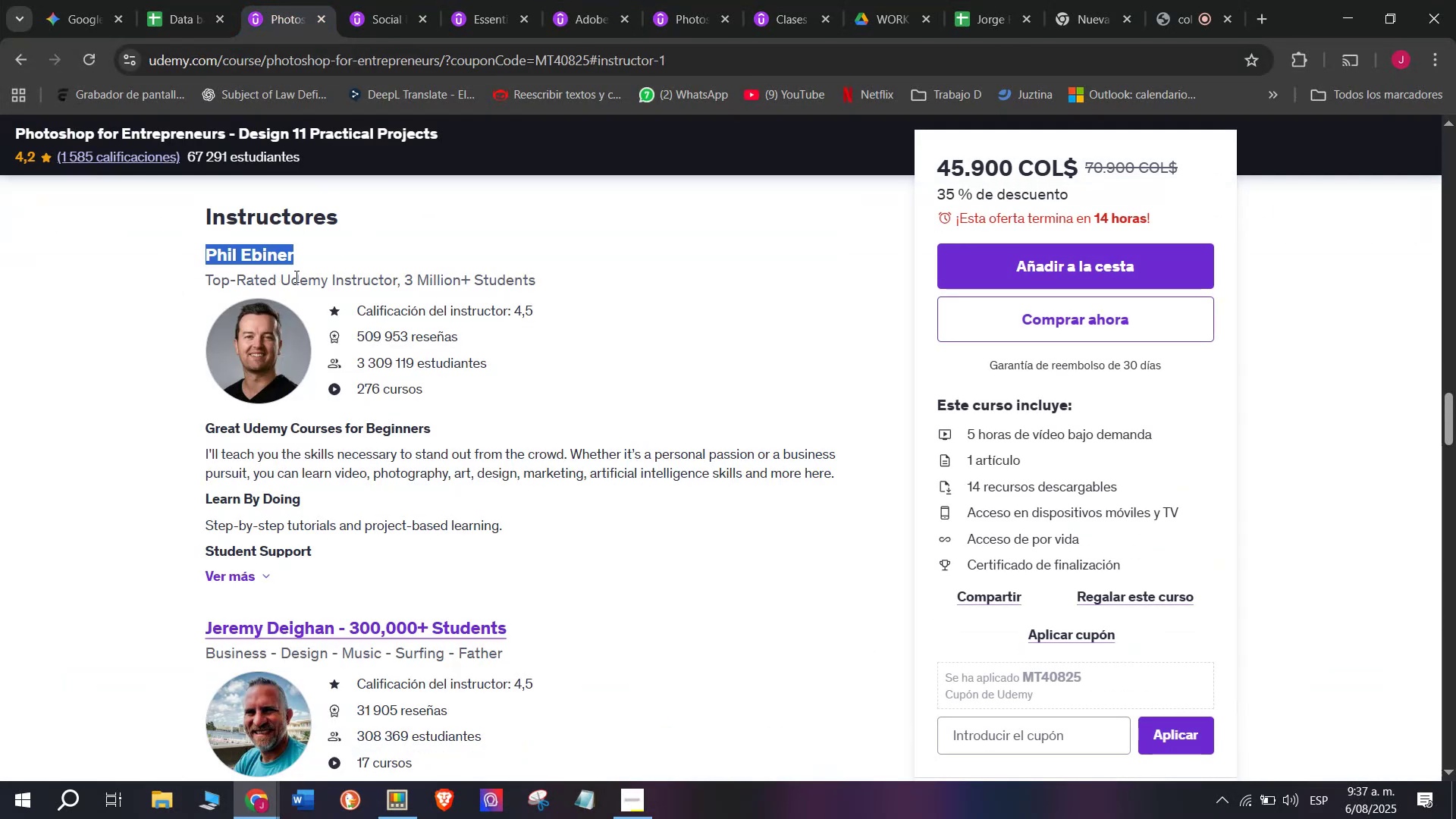 
key(Control+C)
 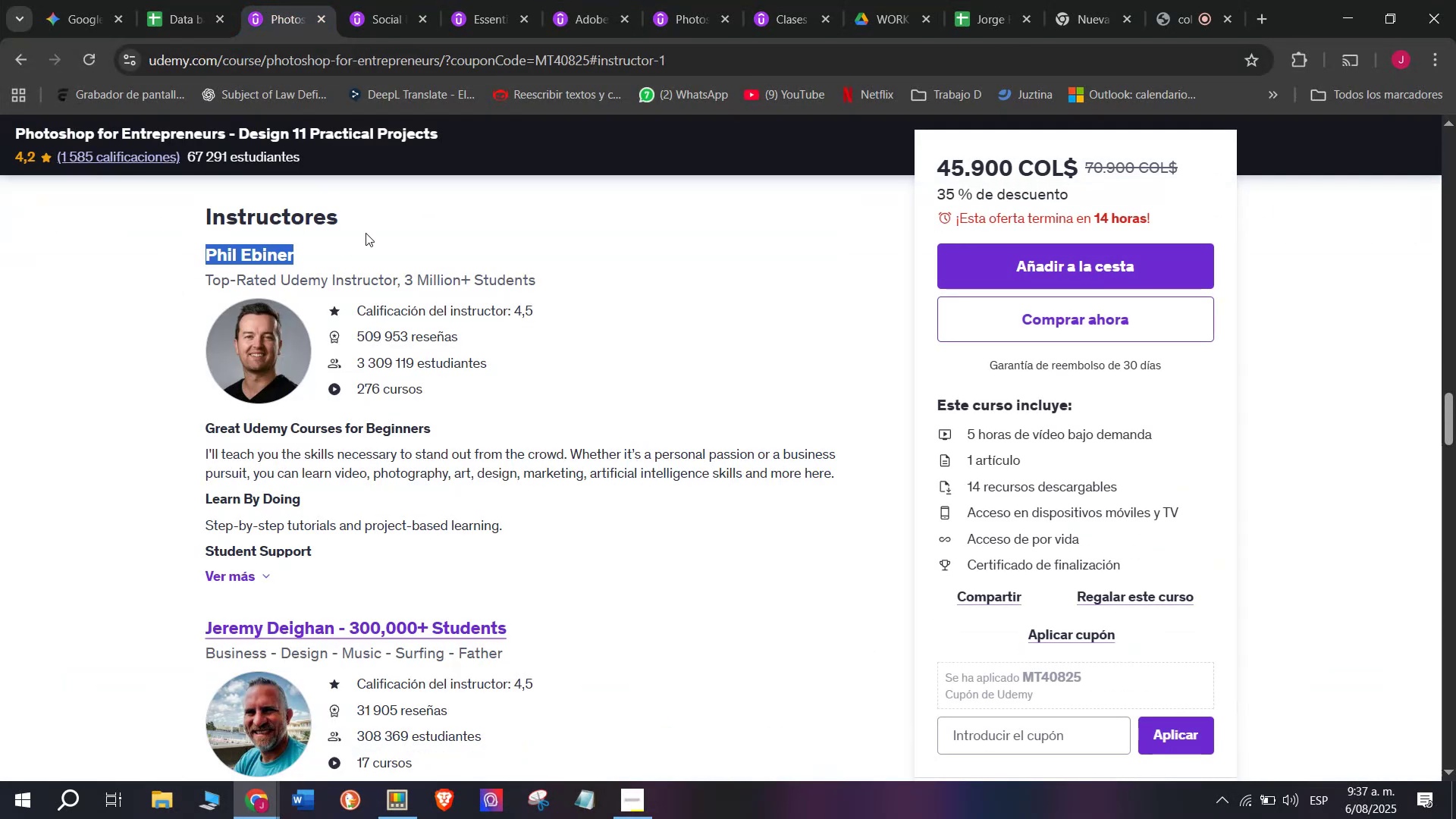 
key(Break)
 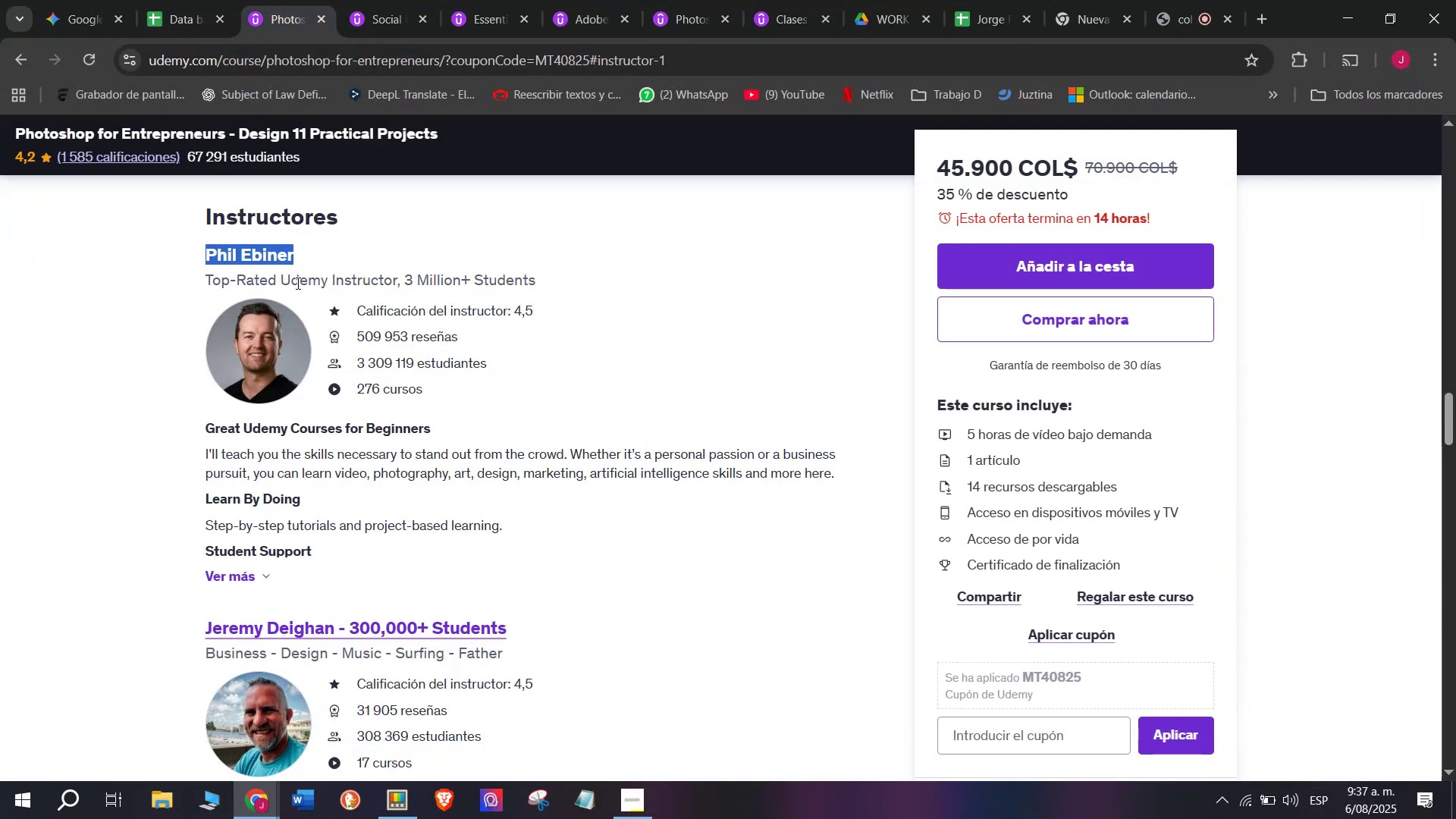 
key(Control+ControlLeft)
 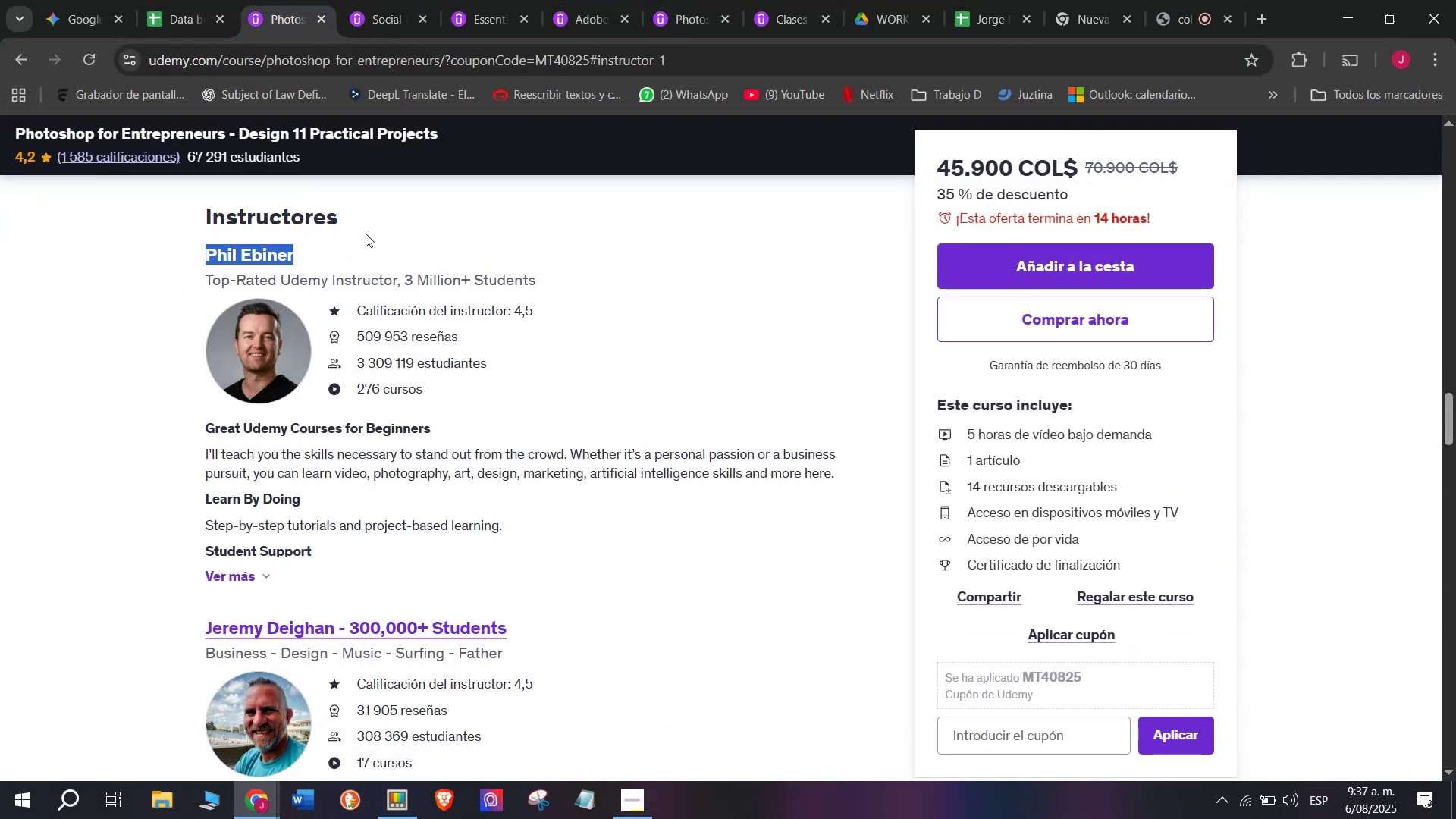 
key(Control+C)
 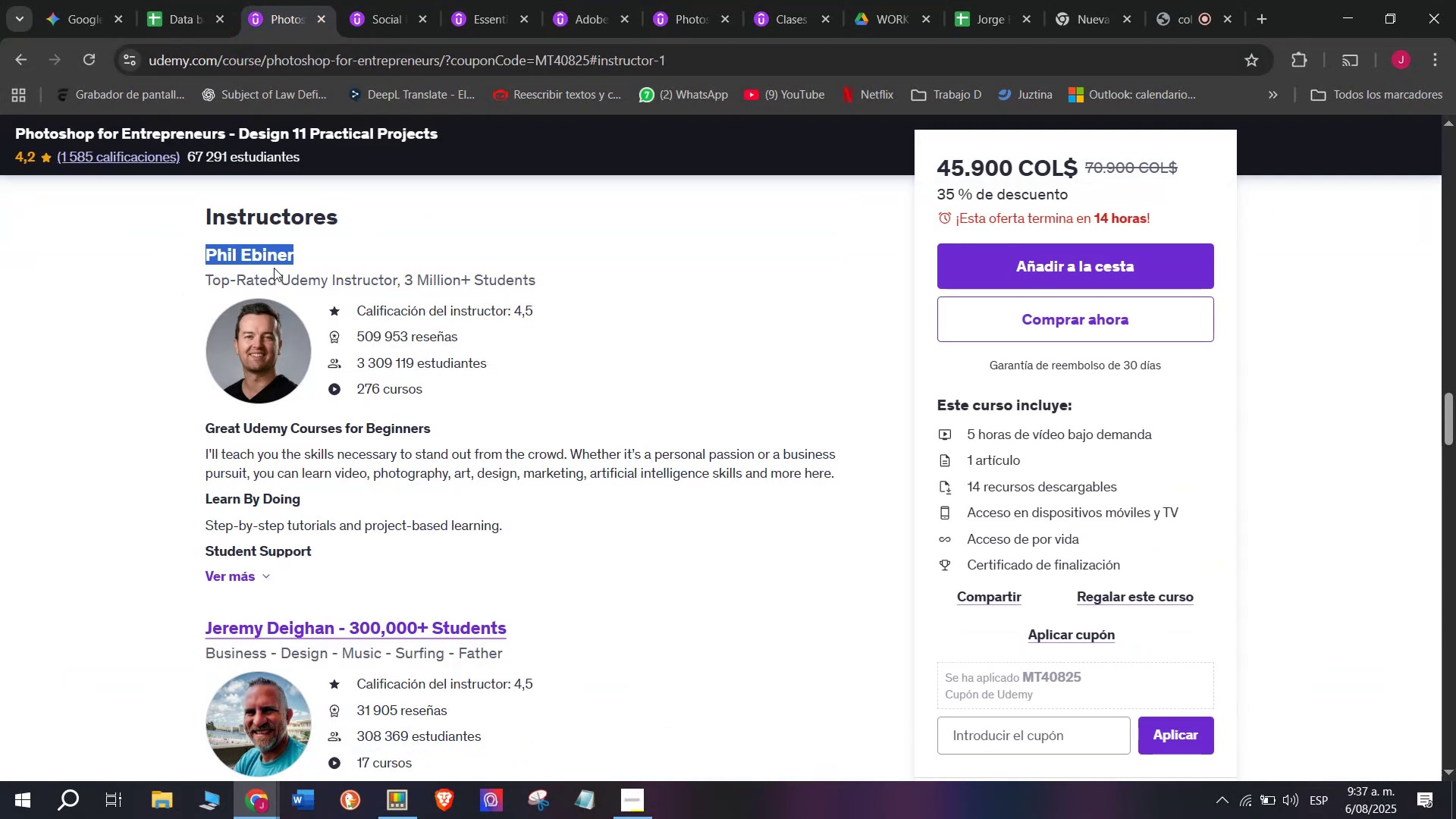 
key(Break)
 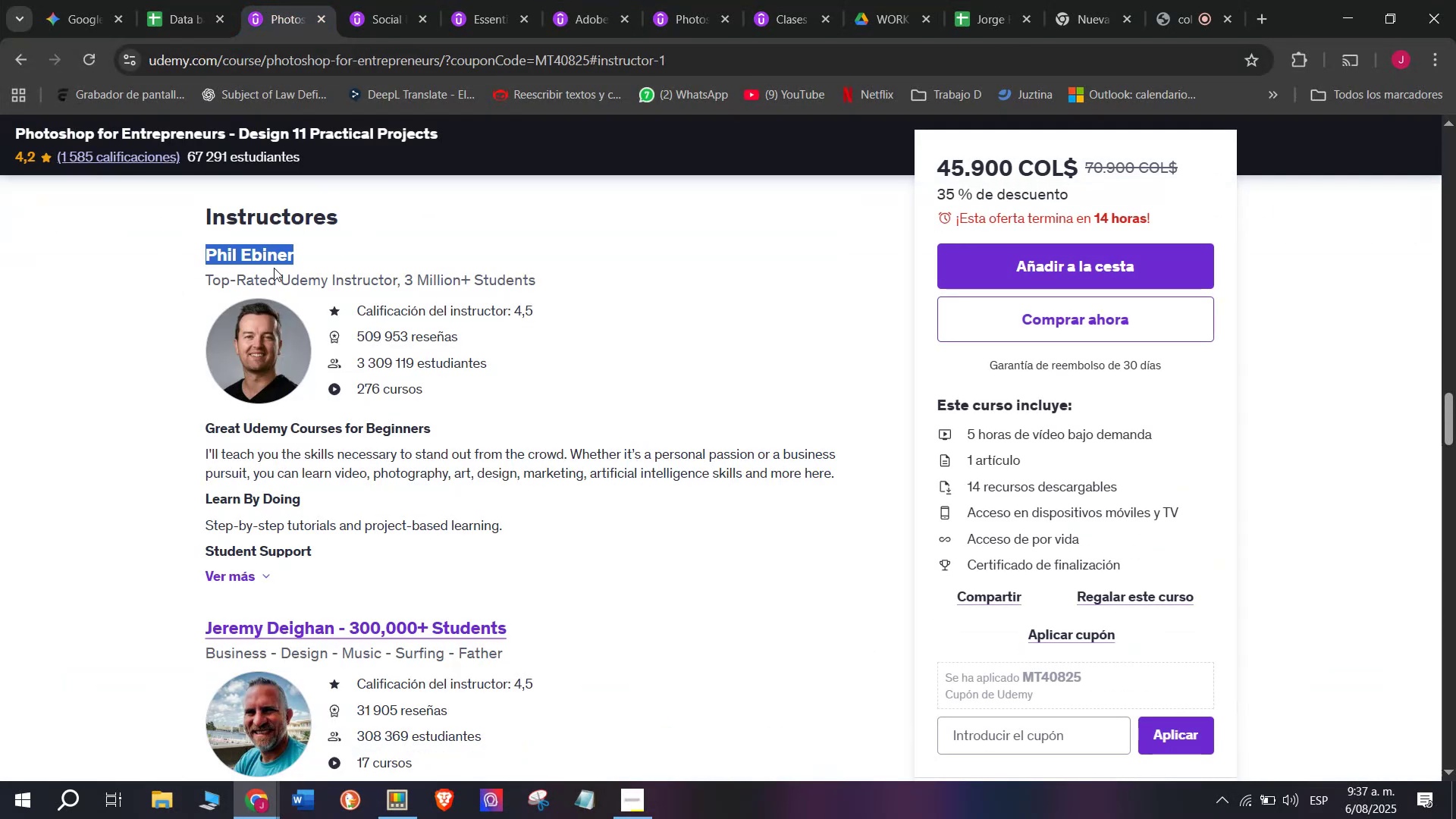 
key(Control+ControlLeft)
 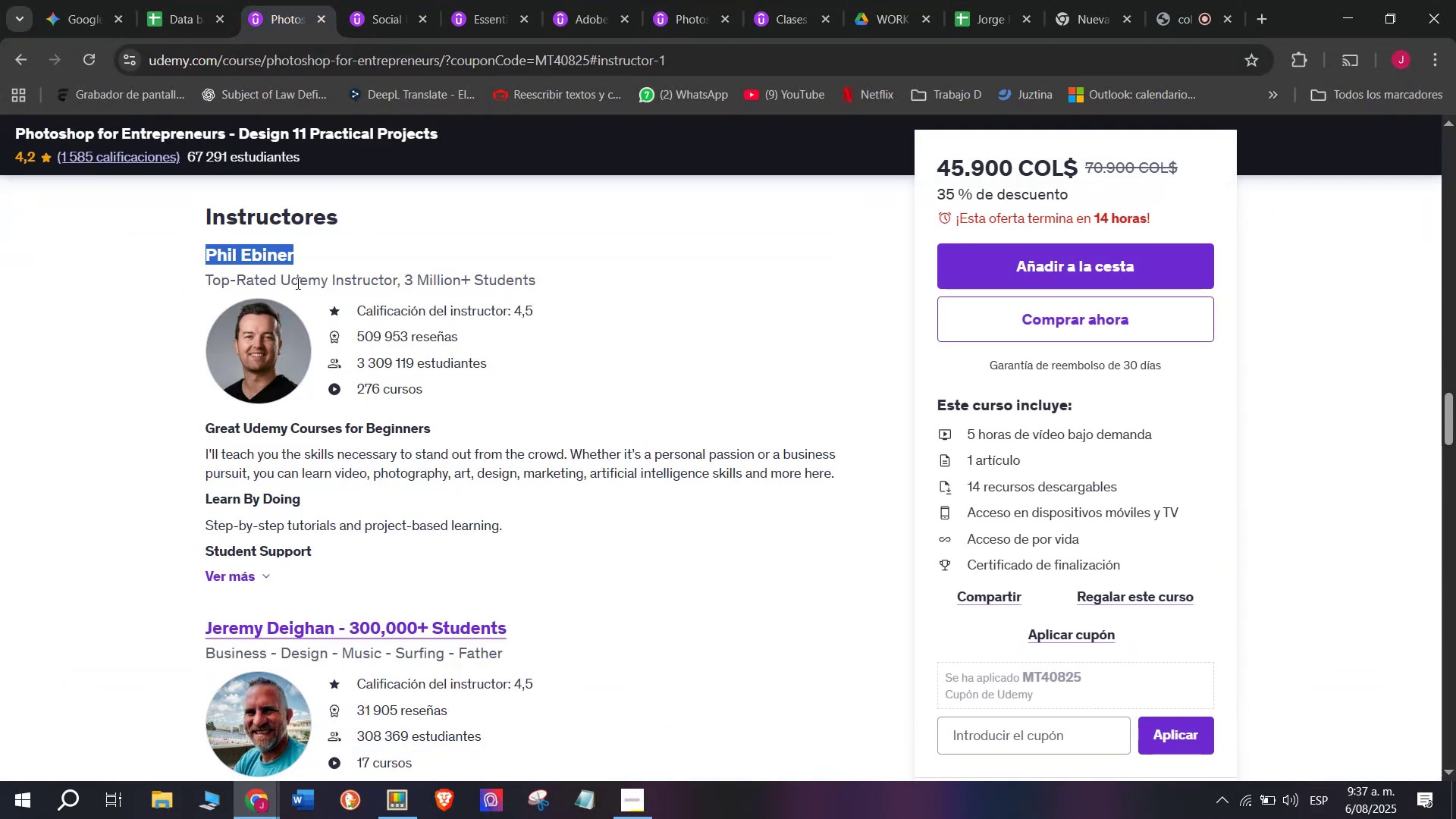 
key(Control+C)
 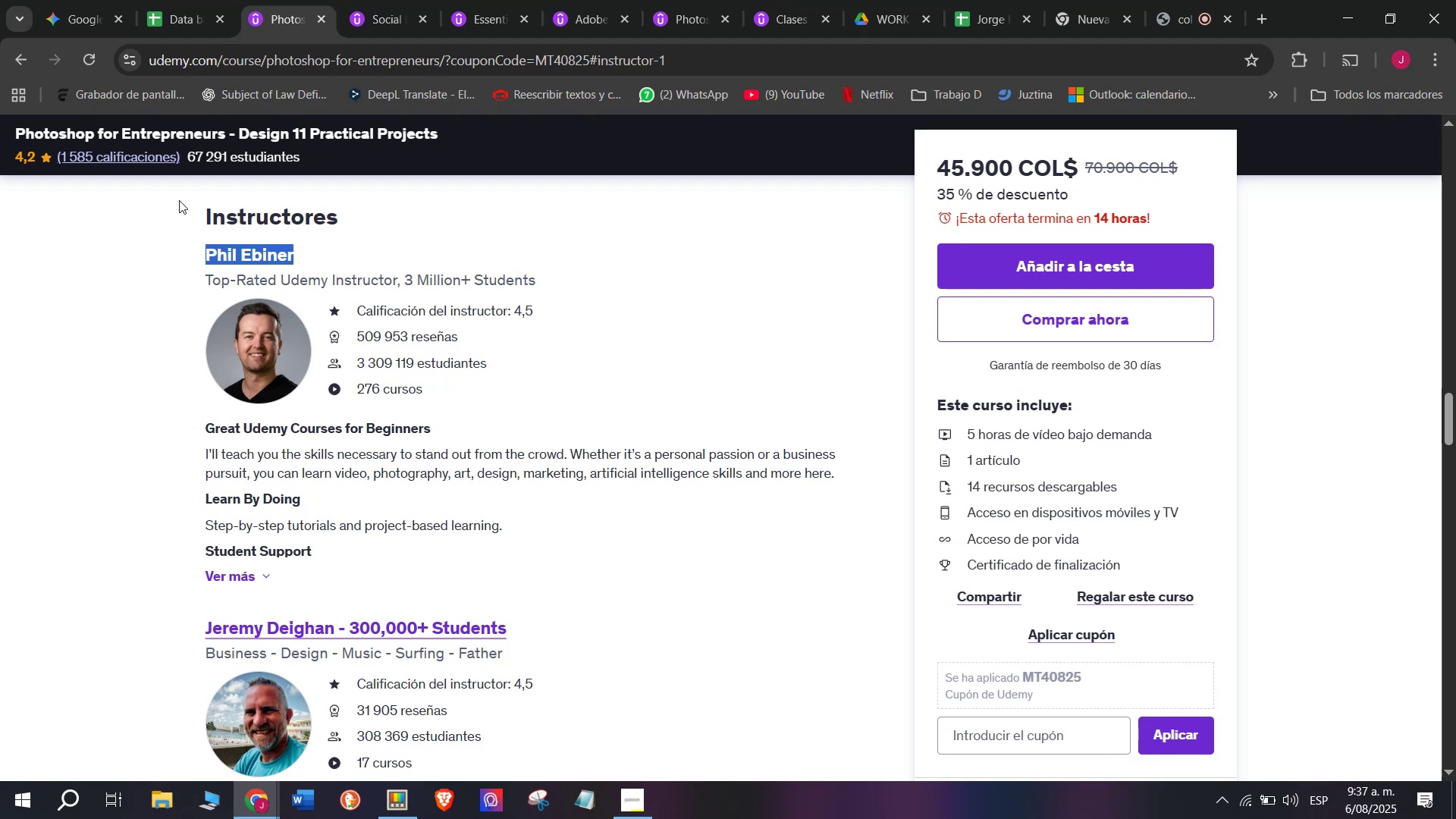 
wait(5.7)
 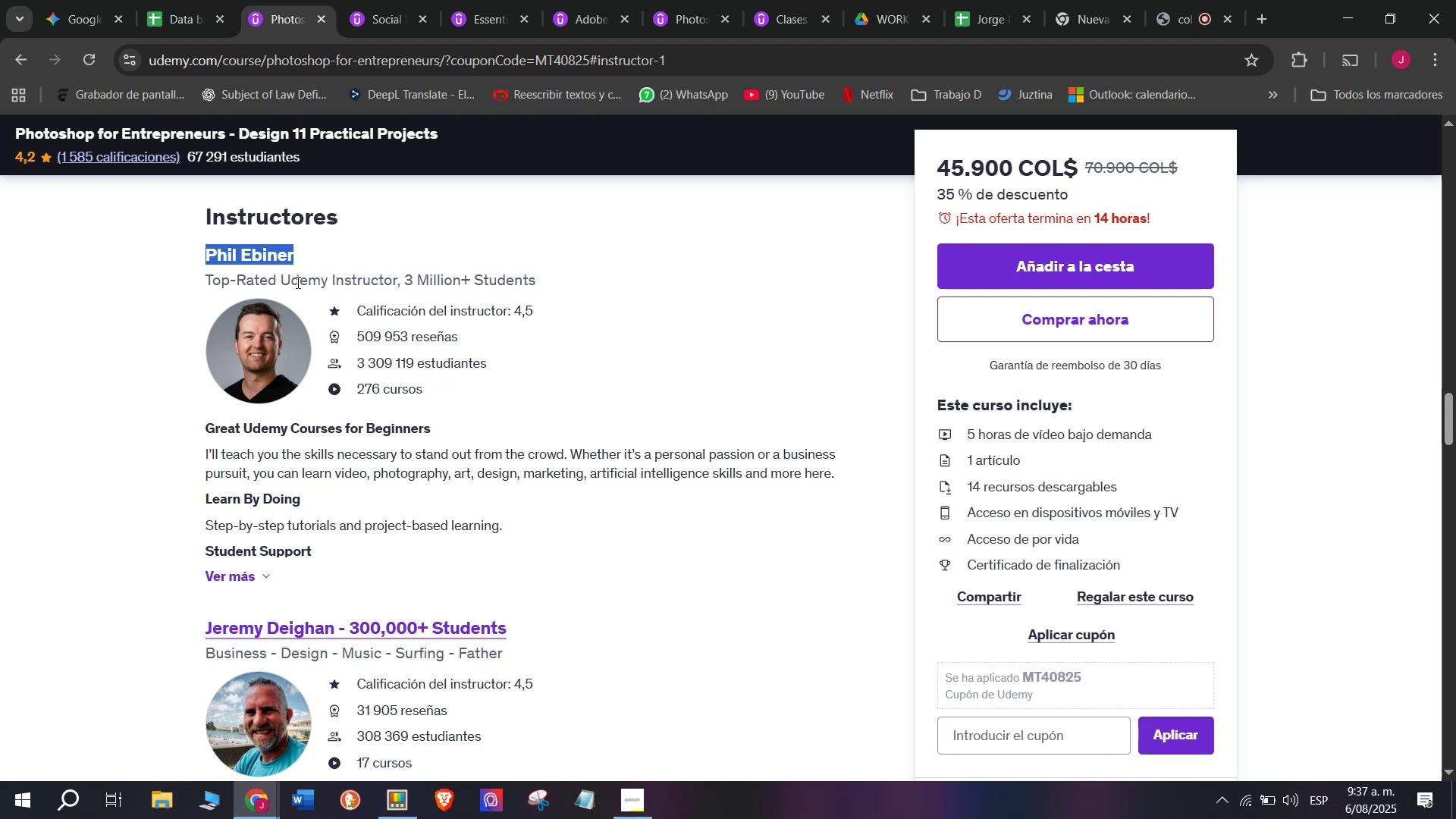 
left_click([206, 0])
 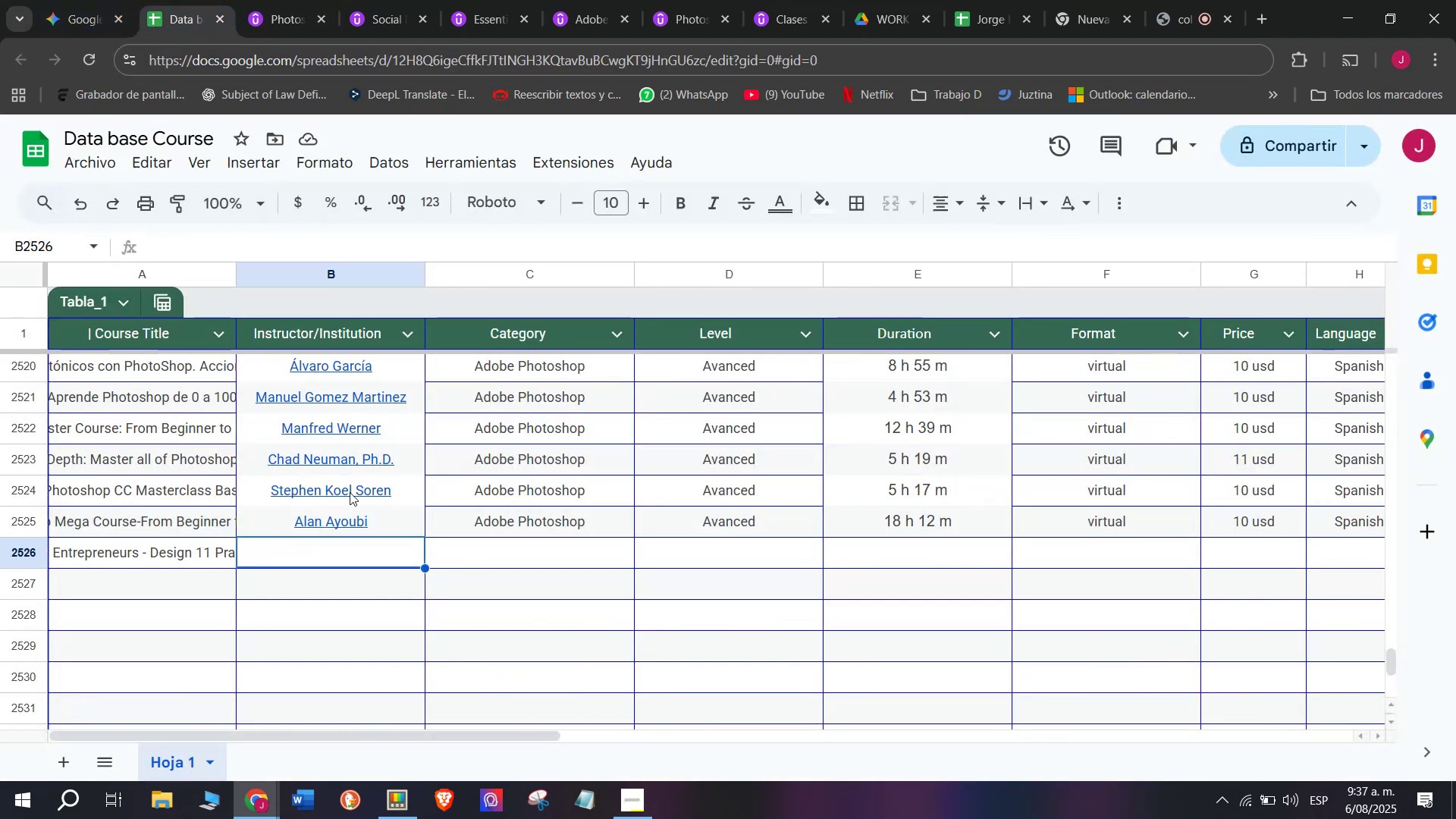 
key(Z)
 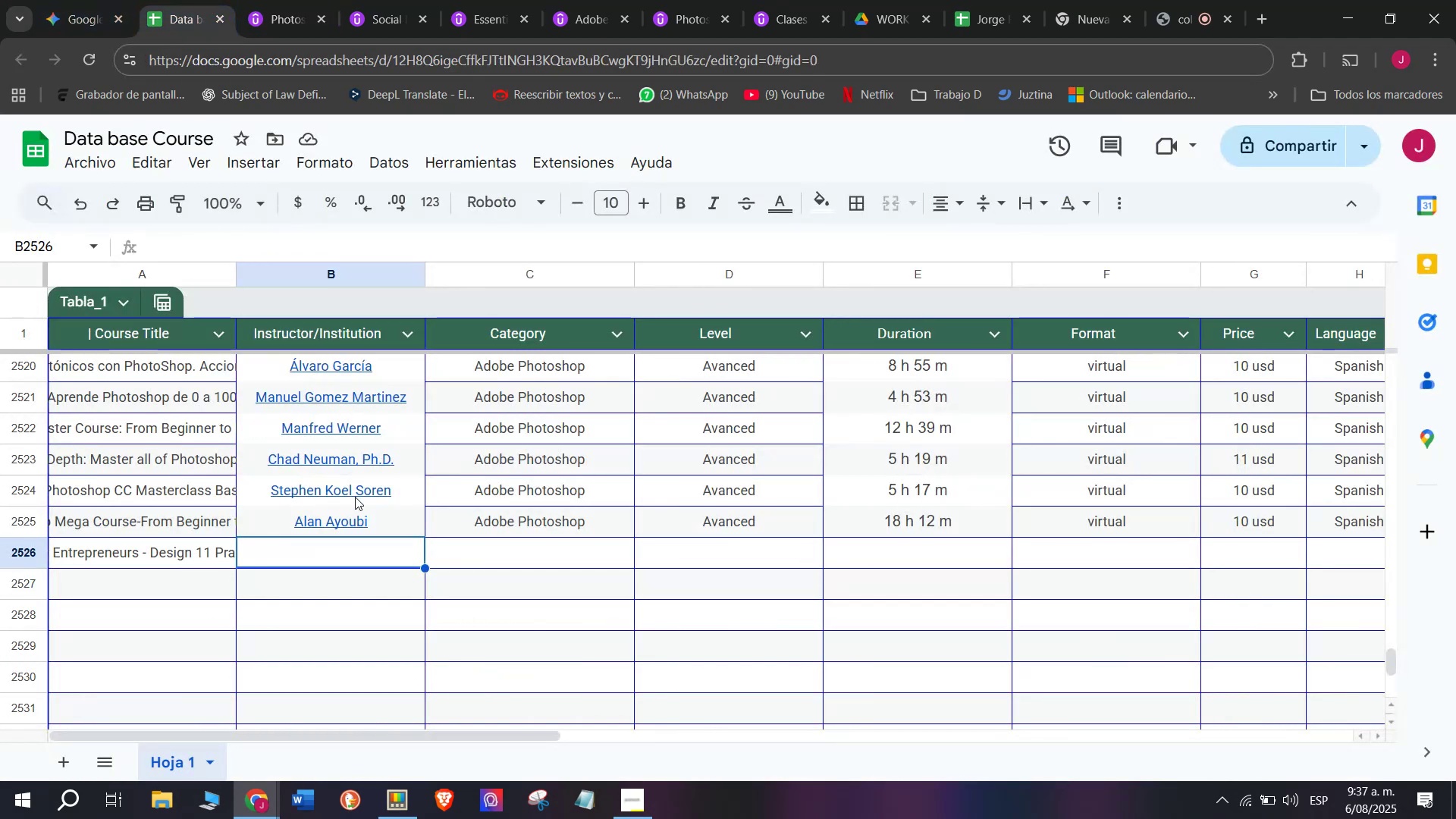 
key(Control+ControlLeft)
 